 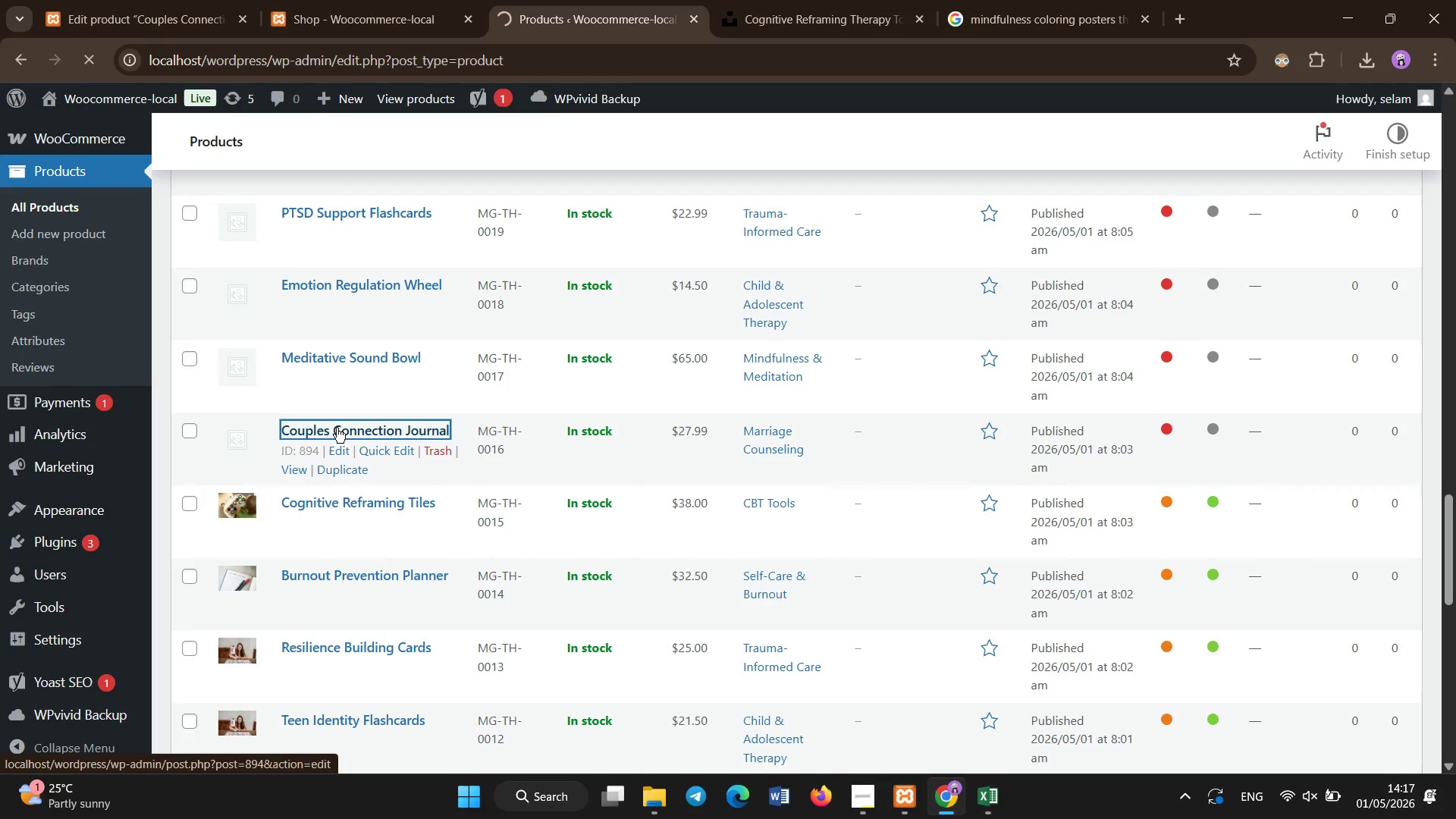 
scroll: coordinate [375, 546], scroll_direction: down, amount: 3.0
 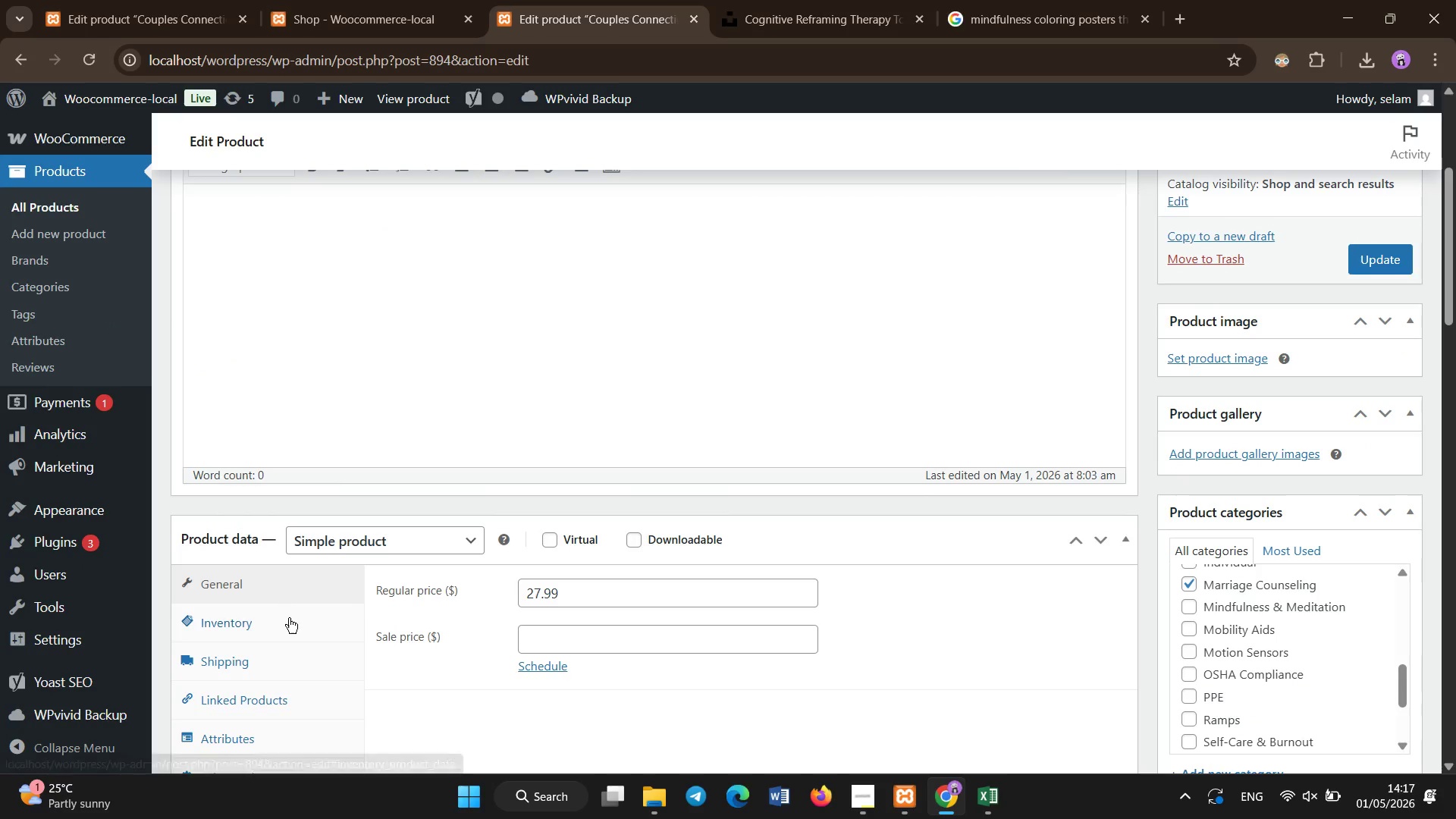 
left_click([289, 618])
 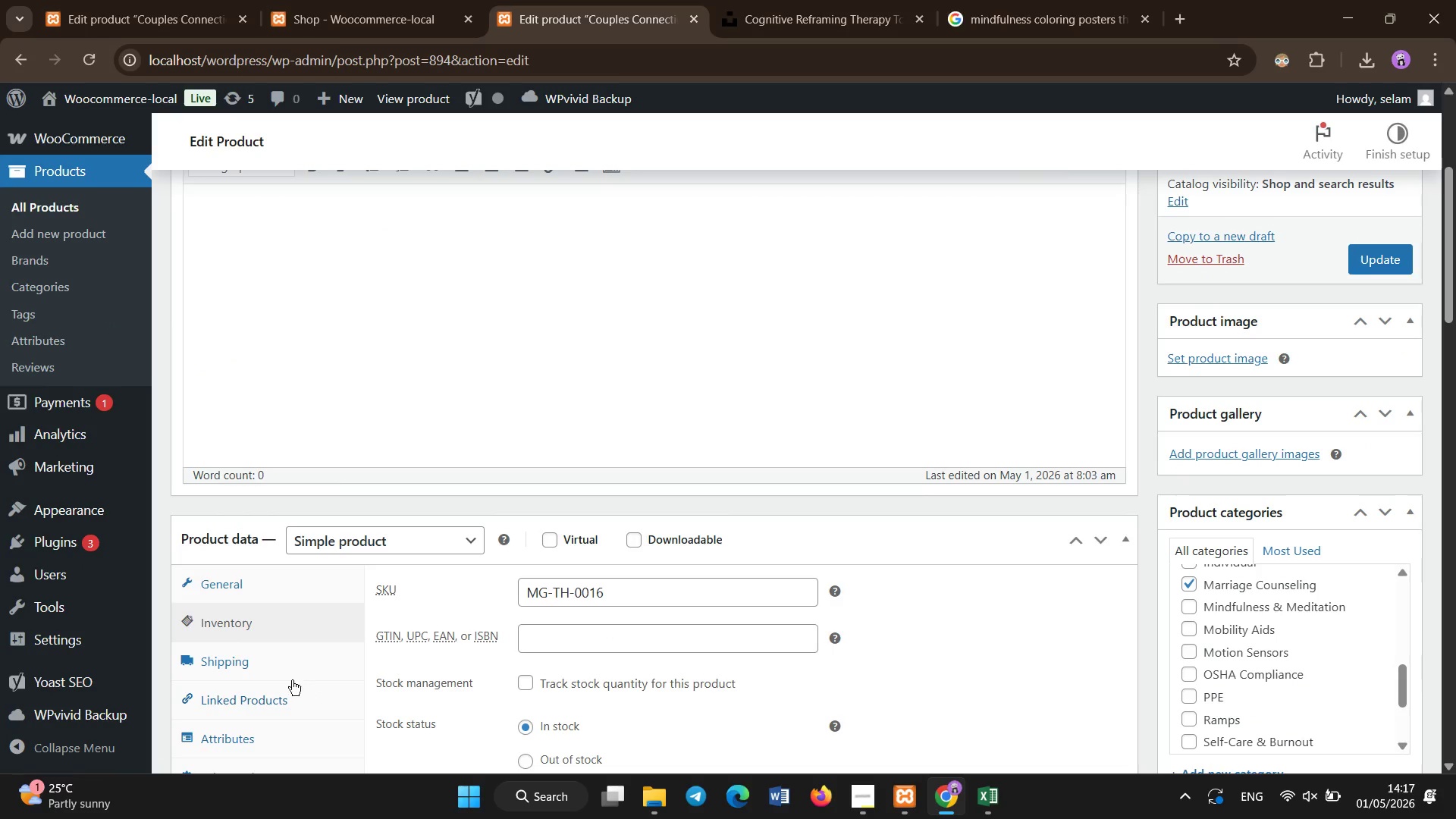 
left_click([275, 674])
 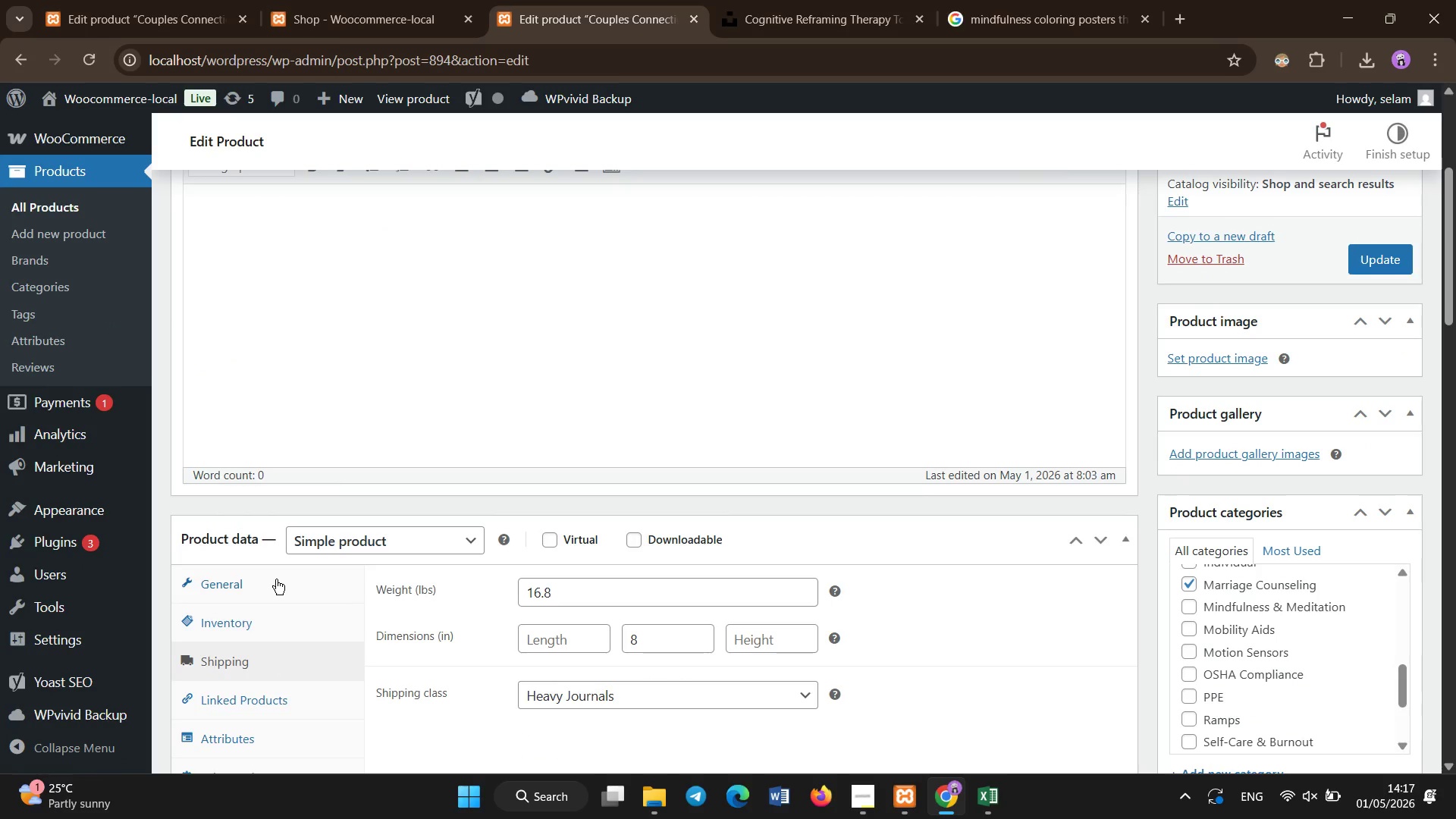 
left_click([283, 616])
 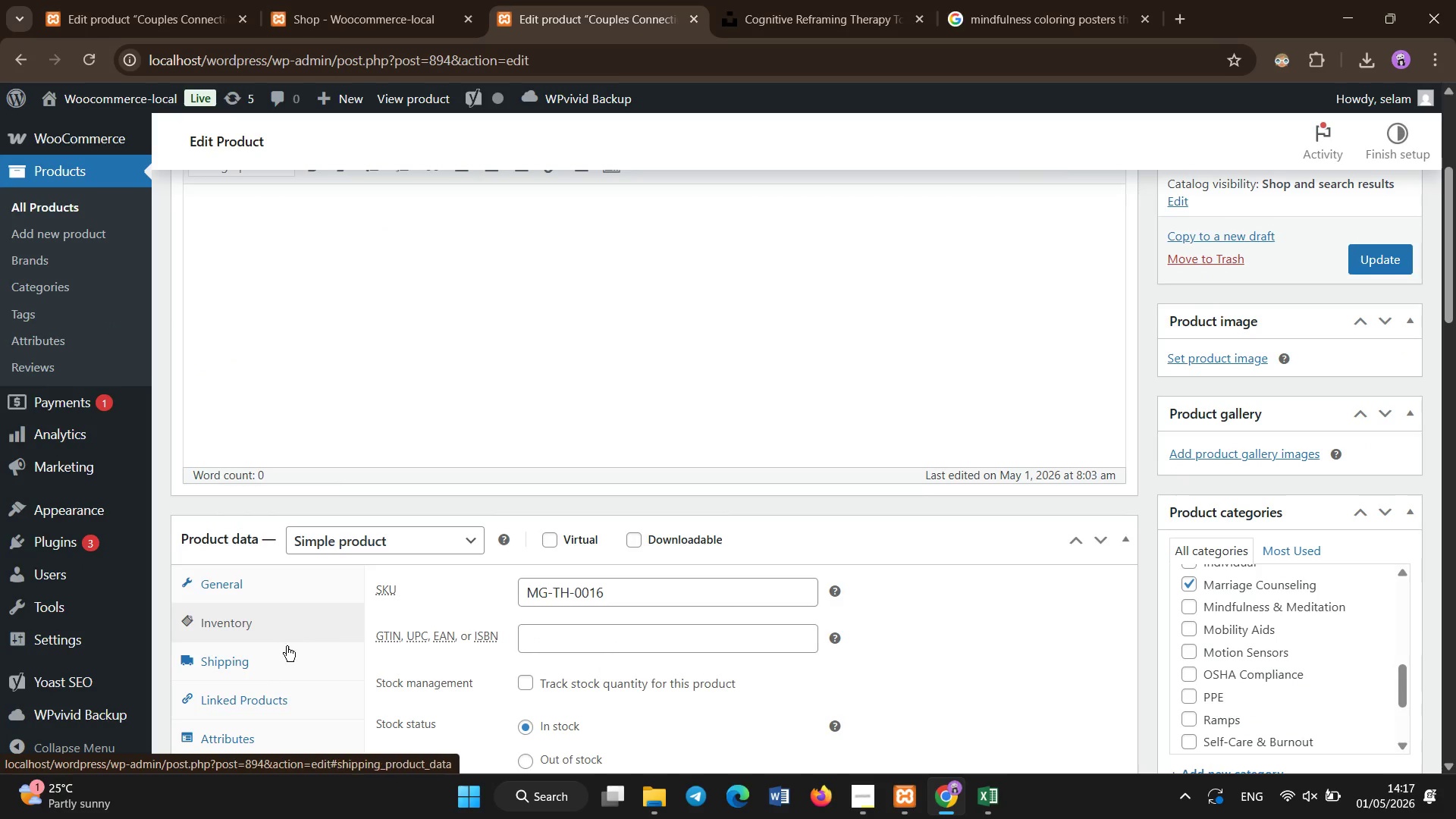 
left_click([281, 653])
 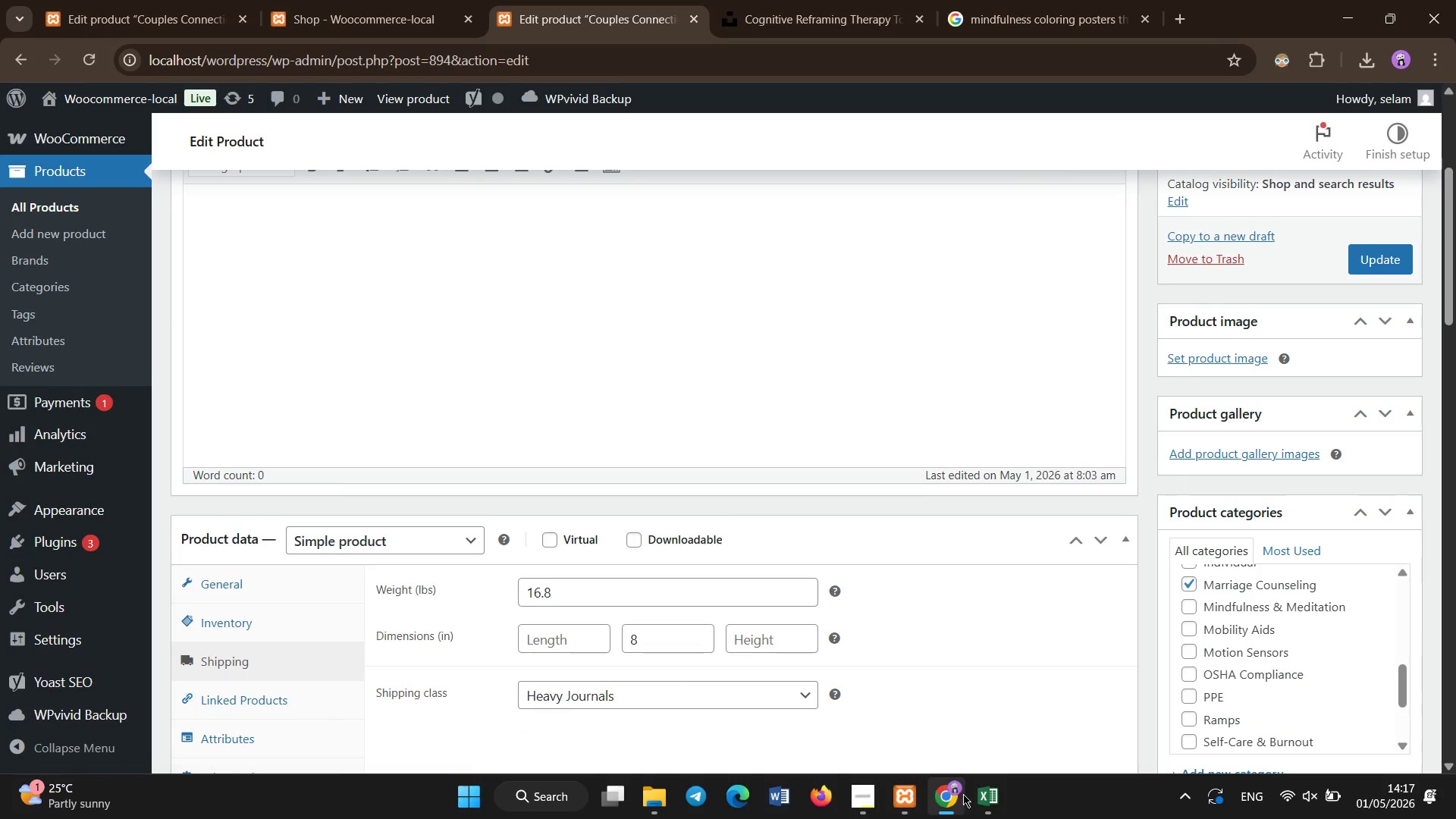 
left_click([990, 806])
 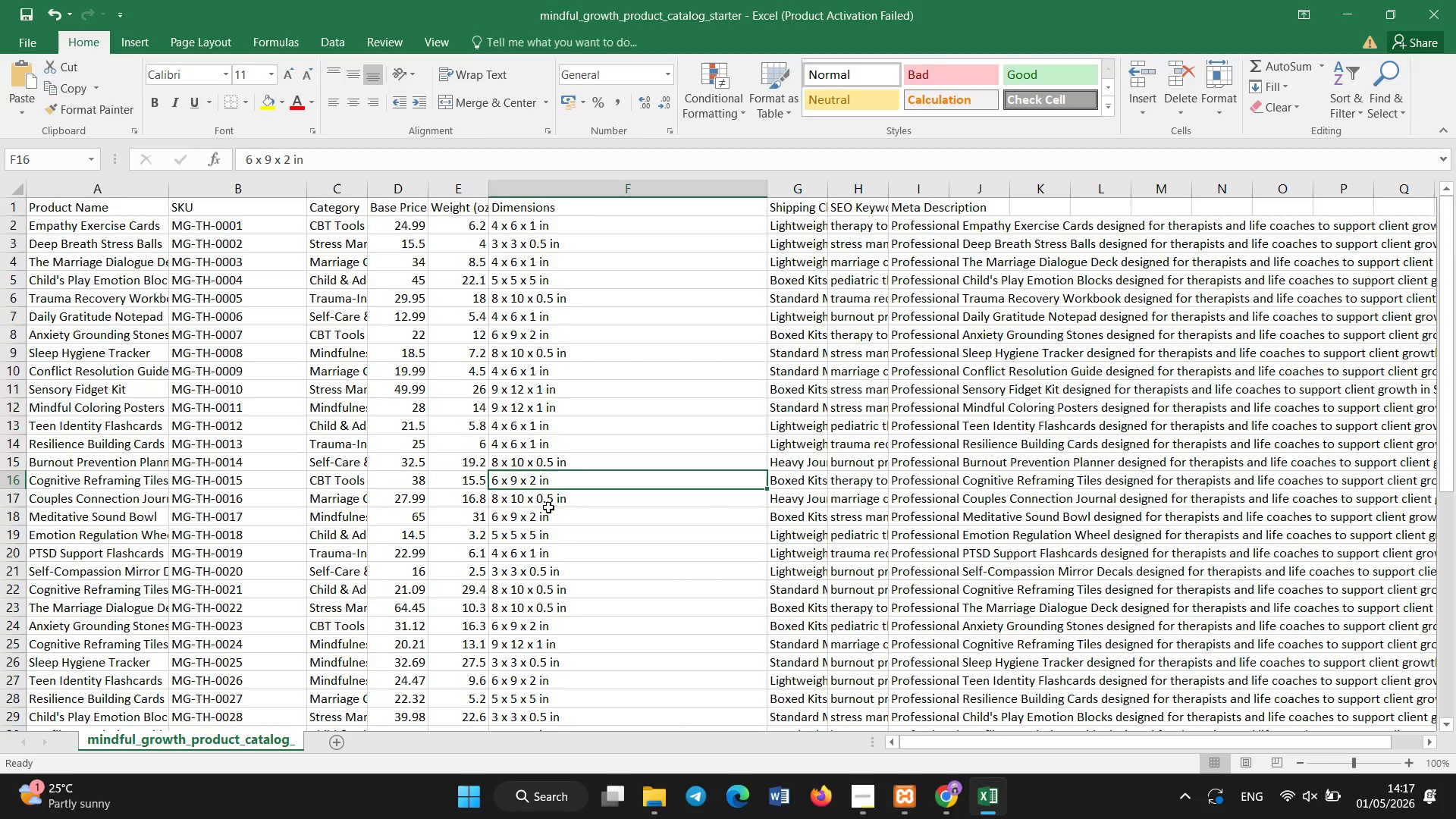 
left_click([544, 501])
 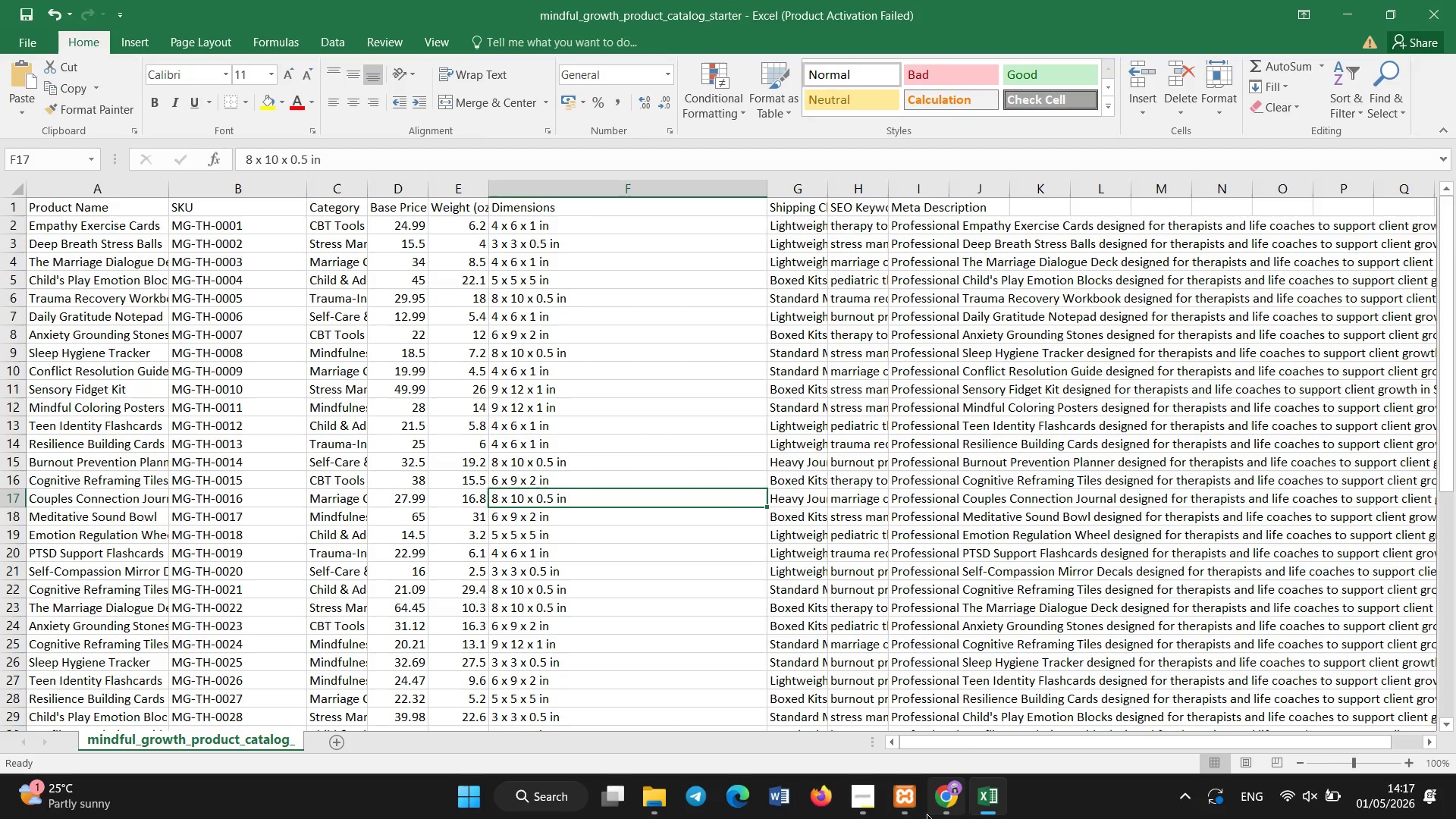 
left_click([945, 801])
 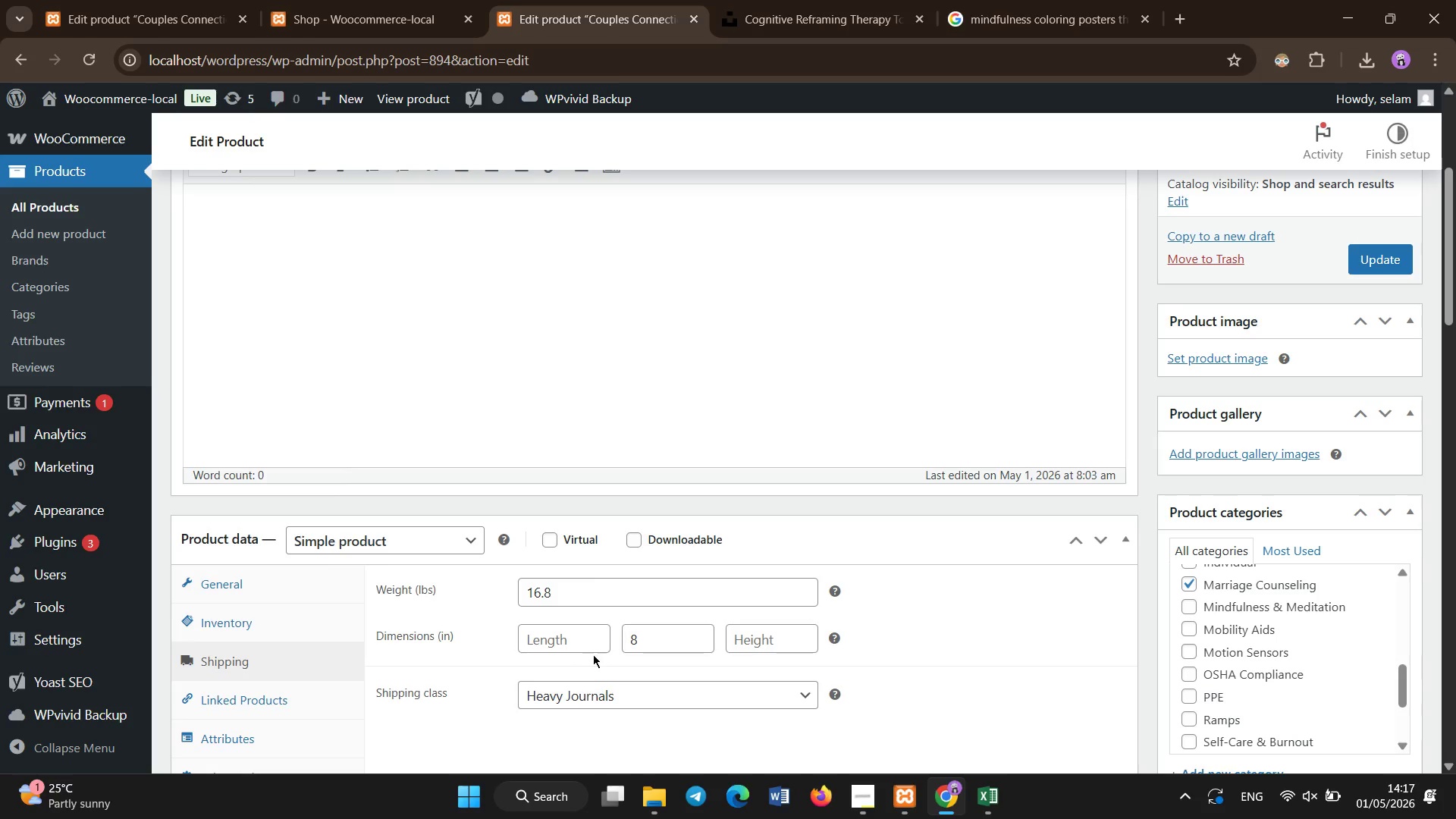 
double_click([584, 645])
 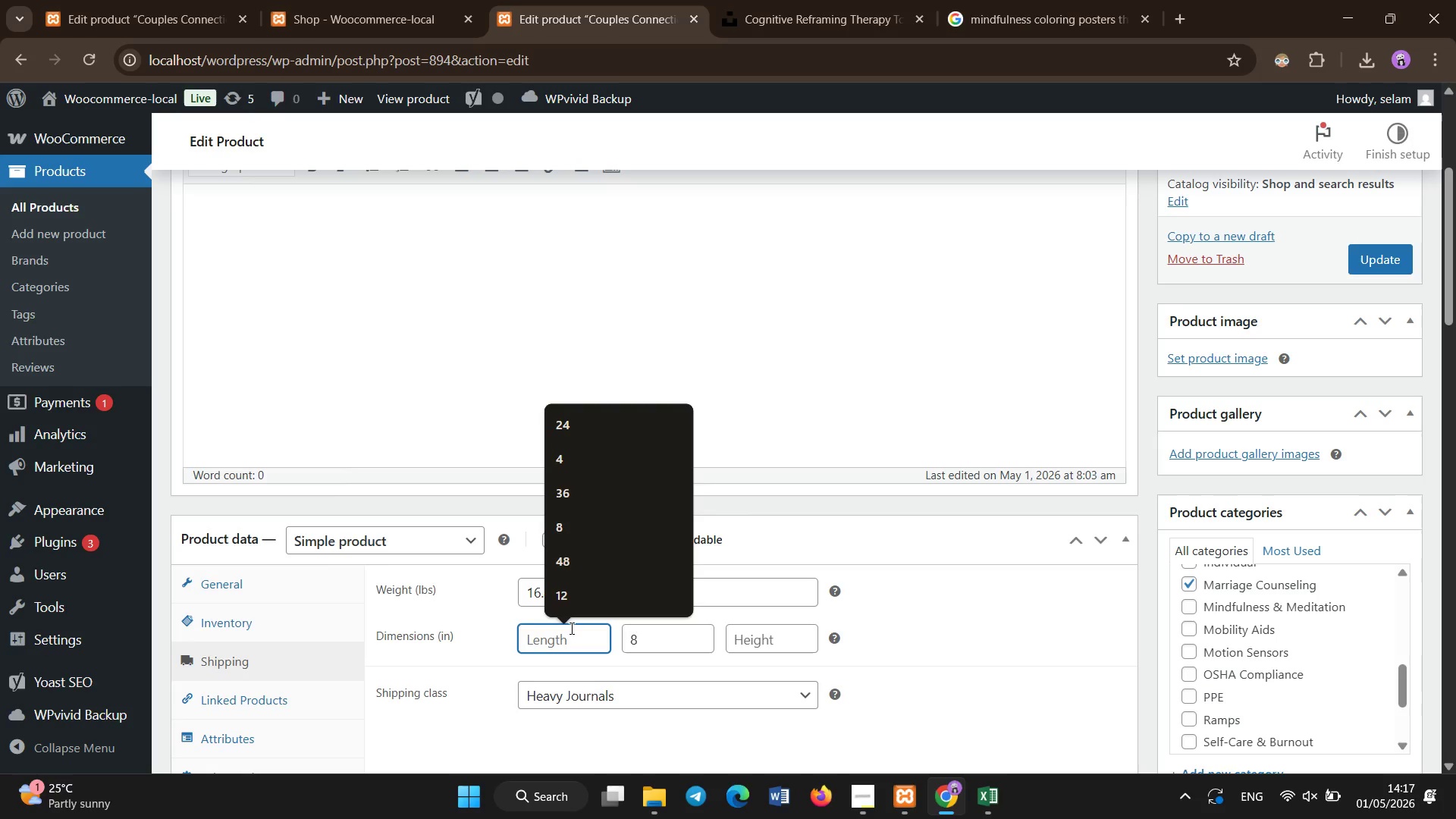 
wait(8.84)
 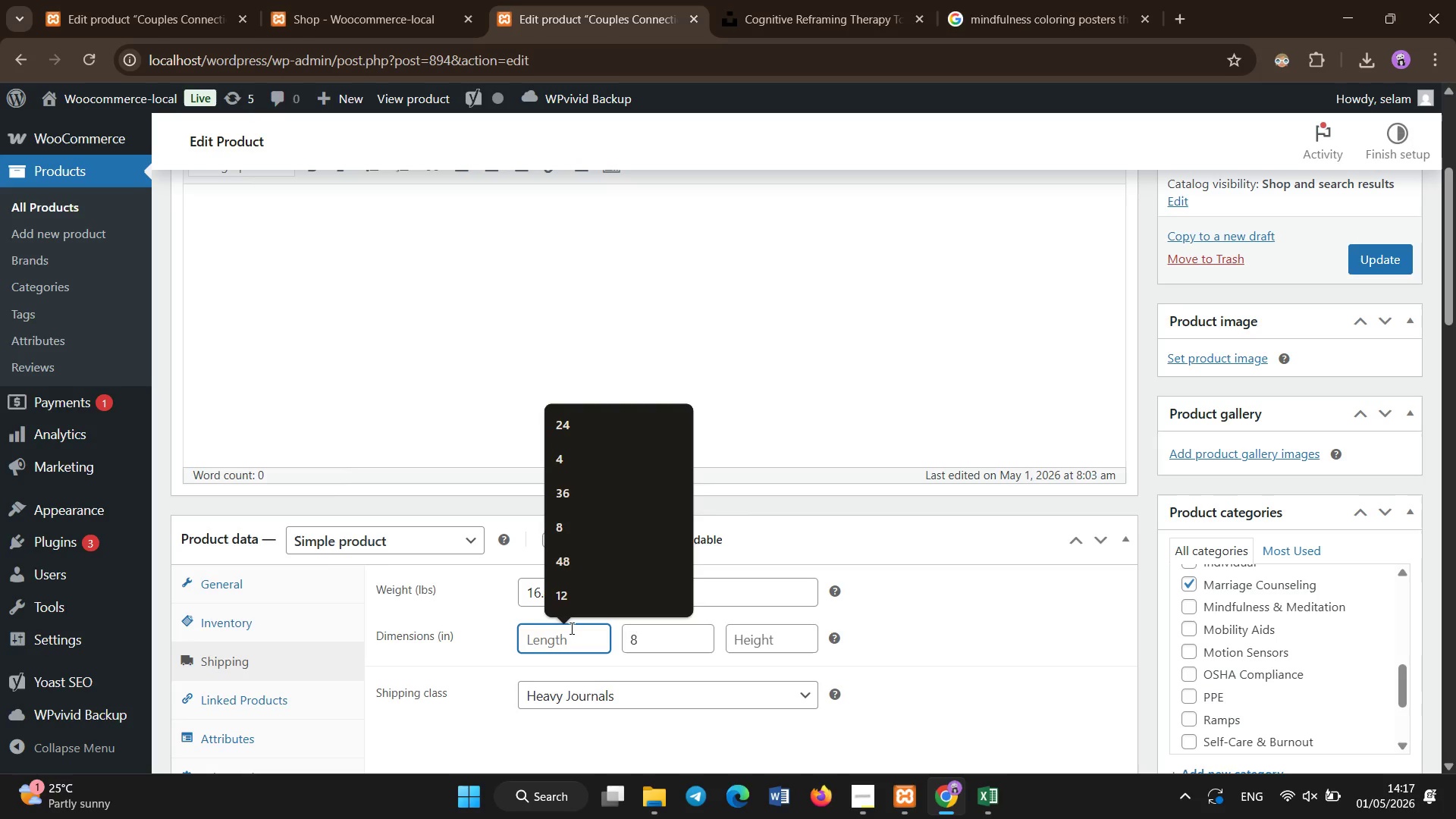 
key(Numpad8)
 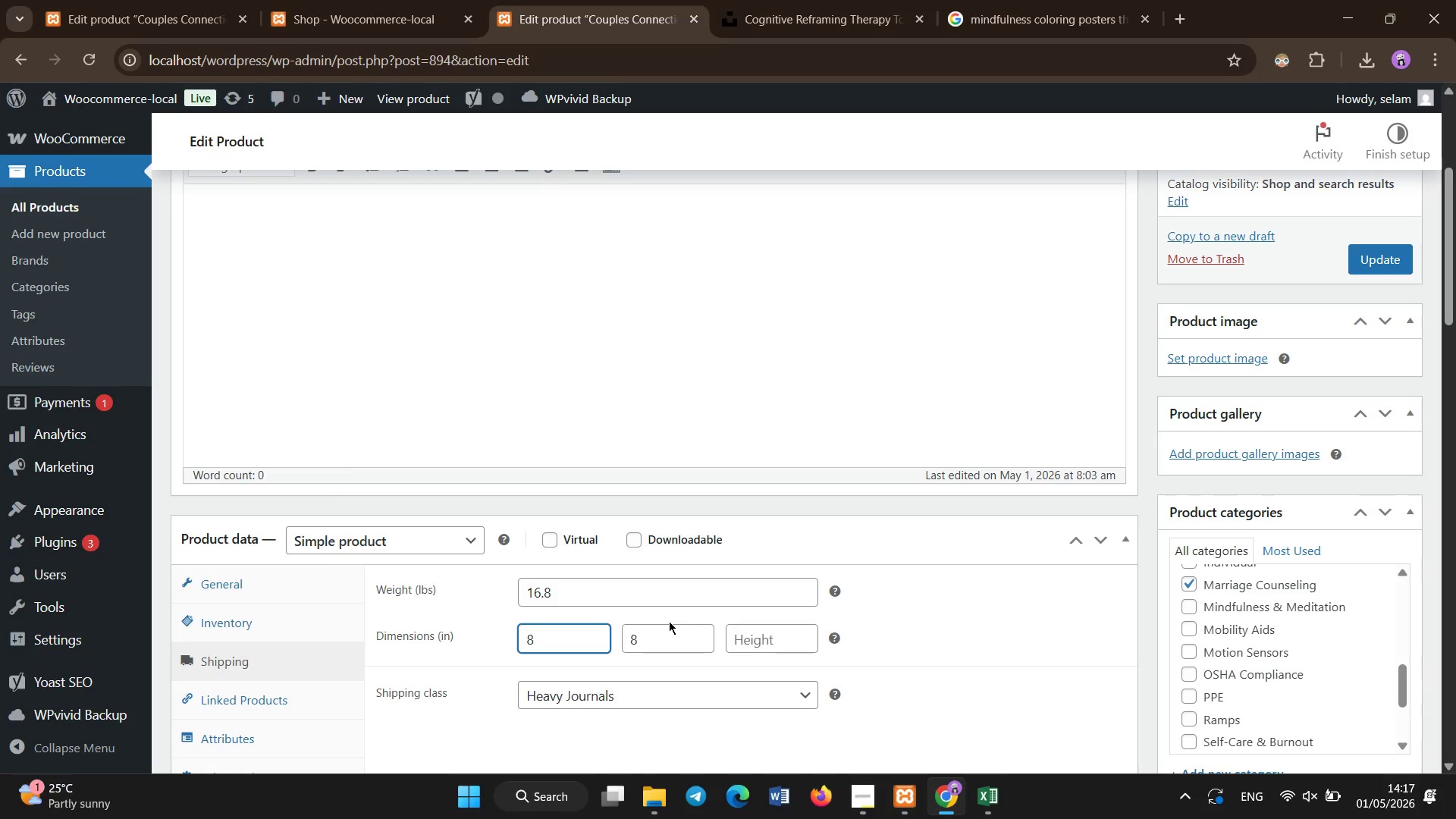 
left_click([672, 629])
 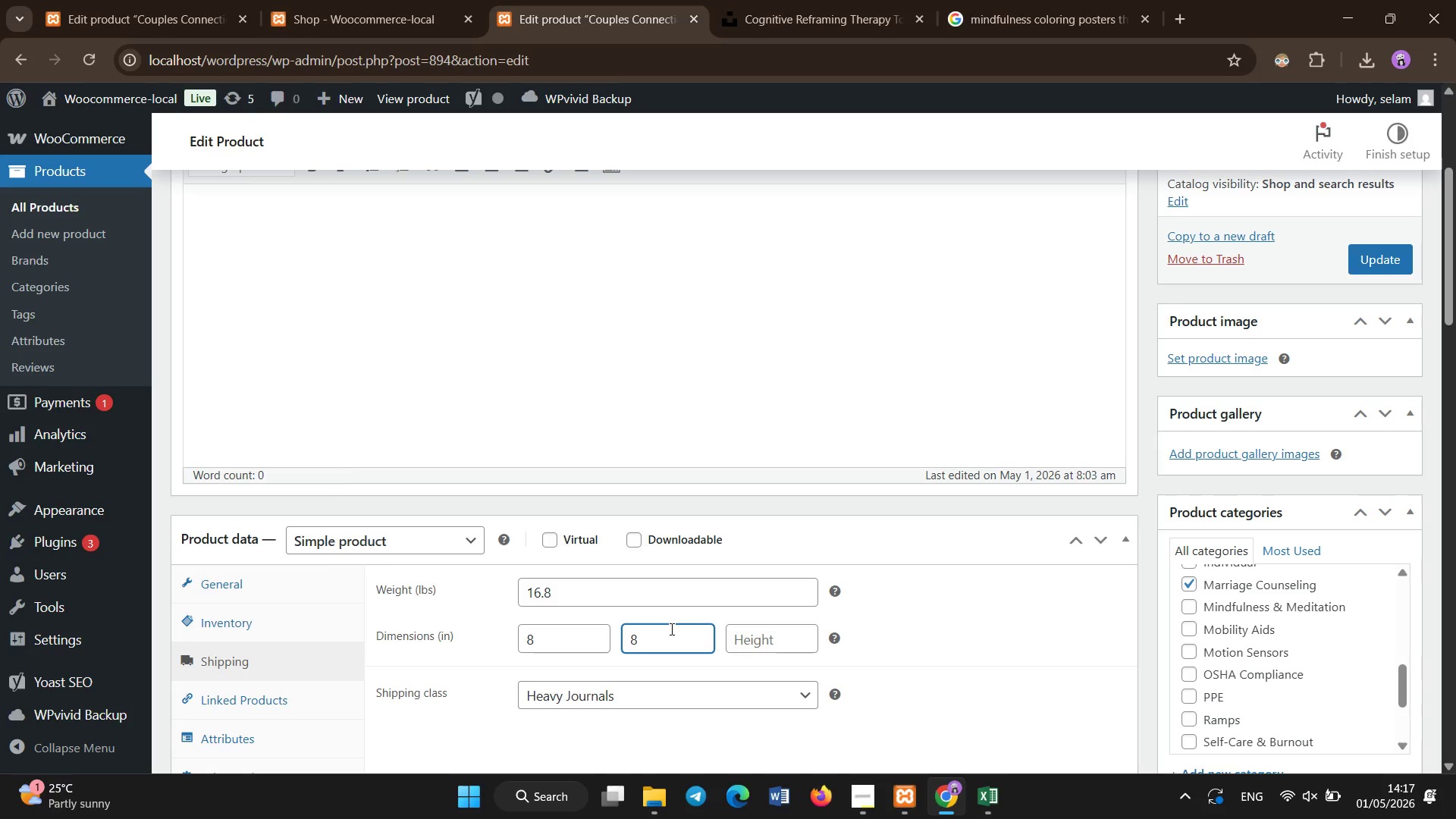 
key(Backspace)
 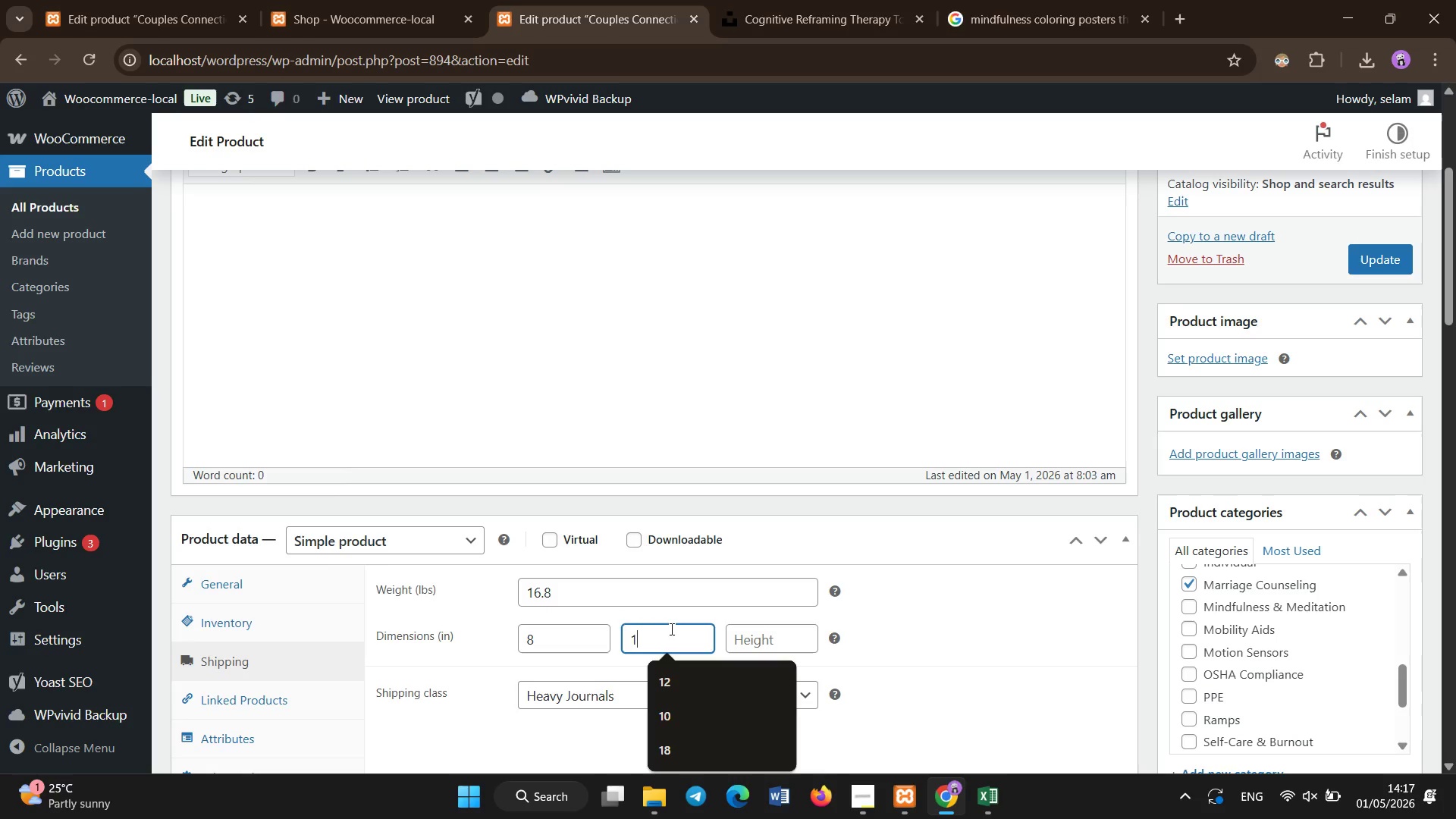 
key(Numpad1)
 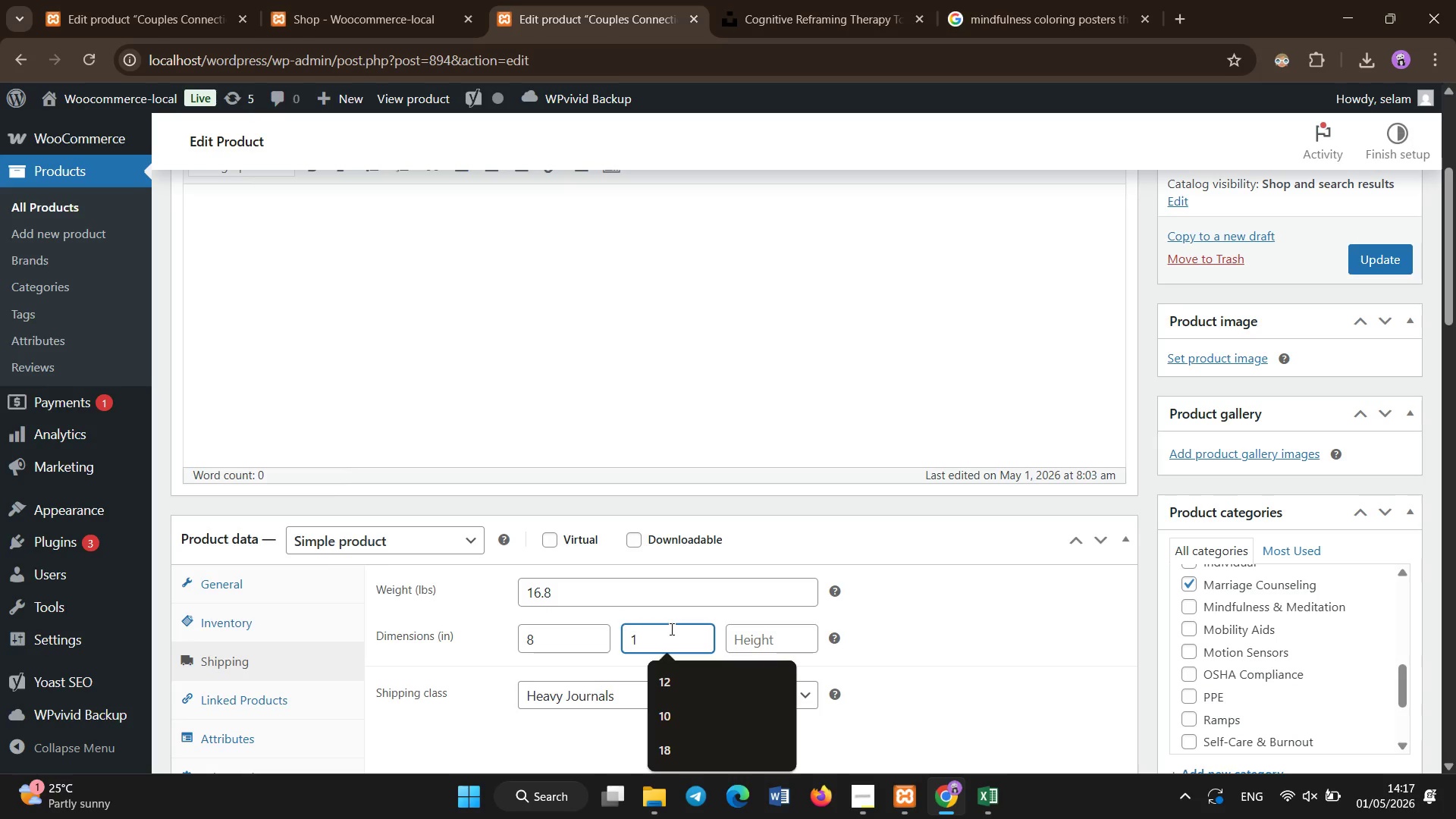 
key(Numpad0)
 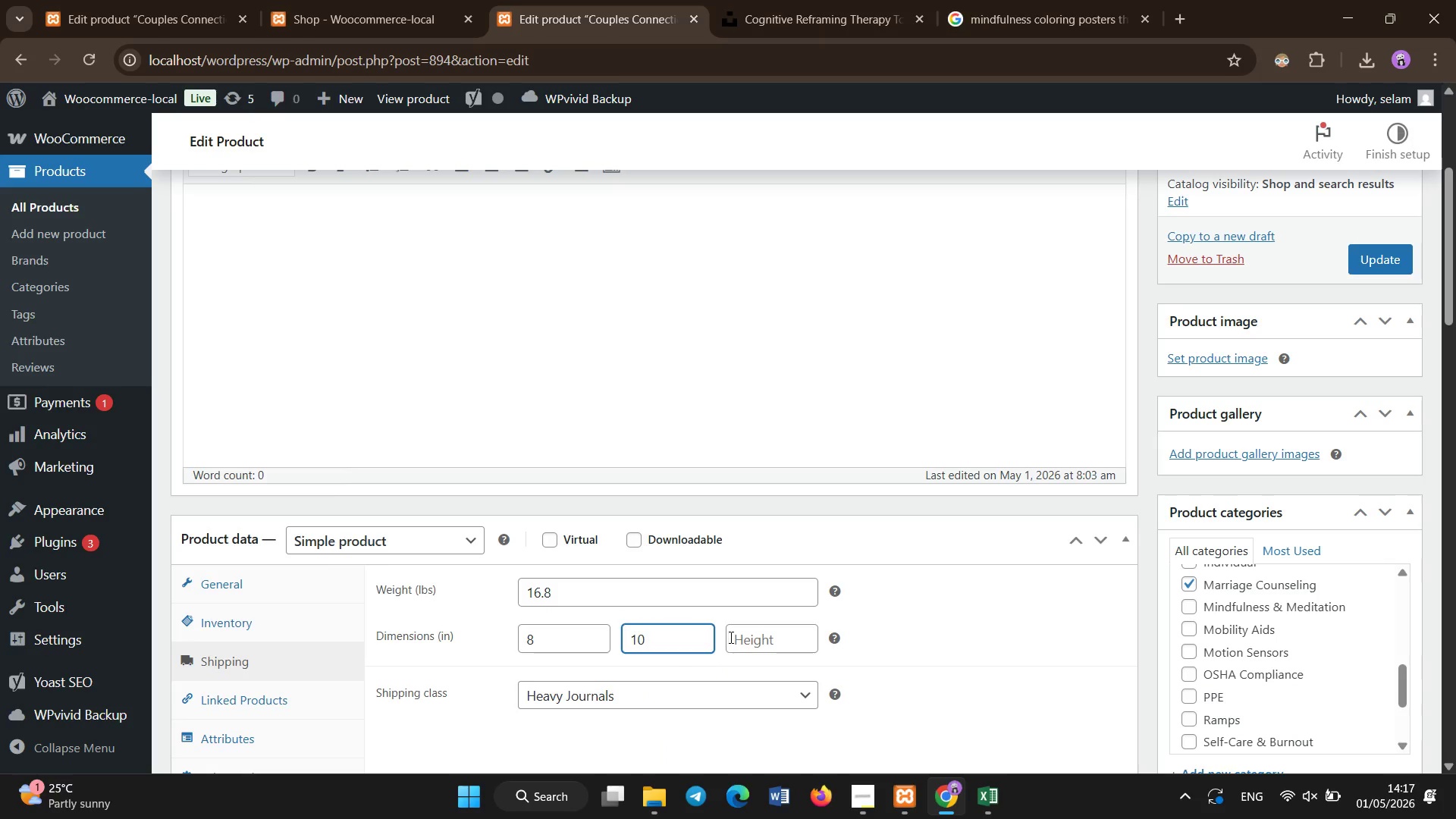 
left_click([744, 638])
 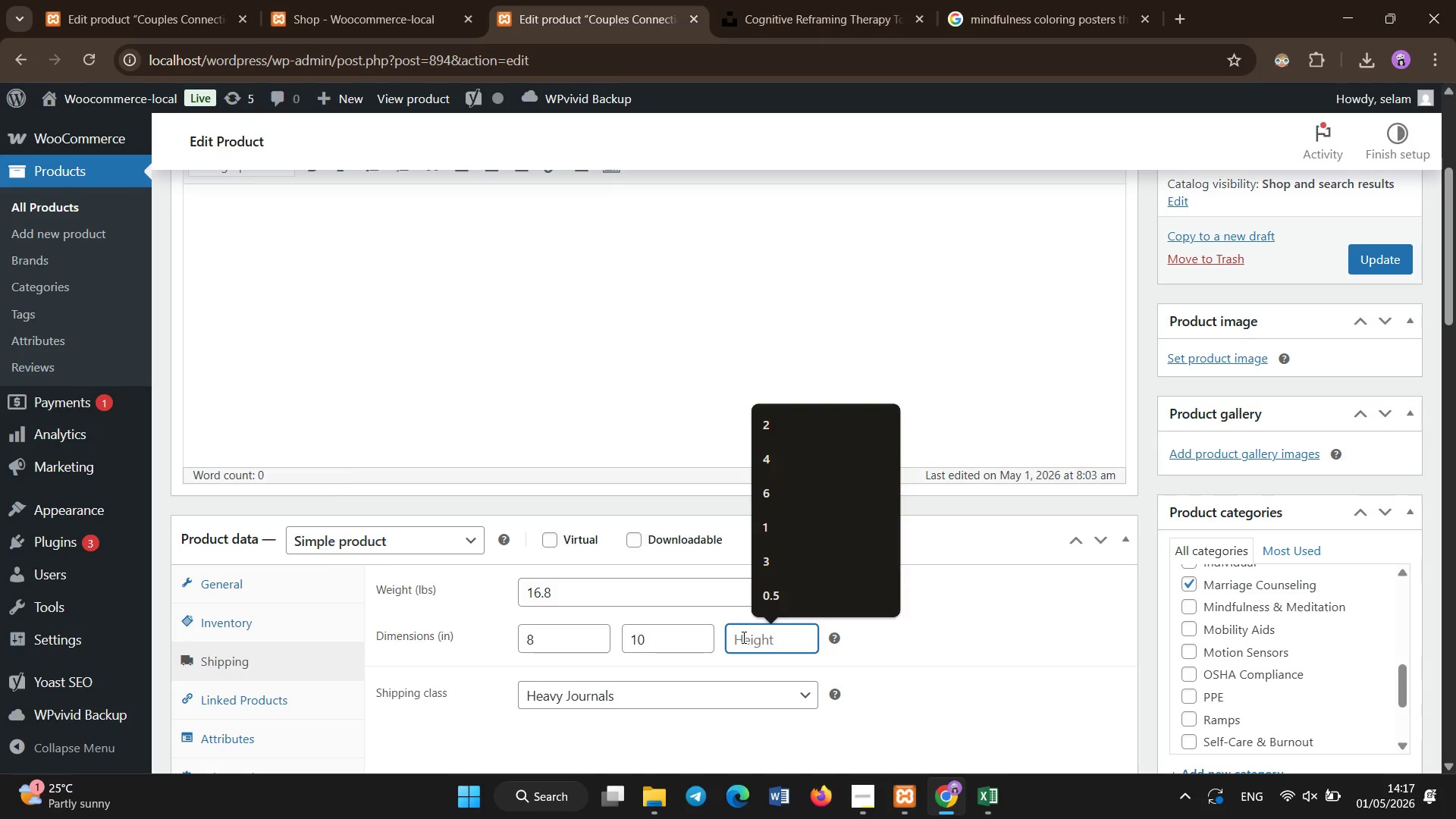 
key(Numpad0)
 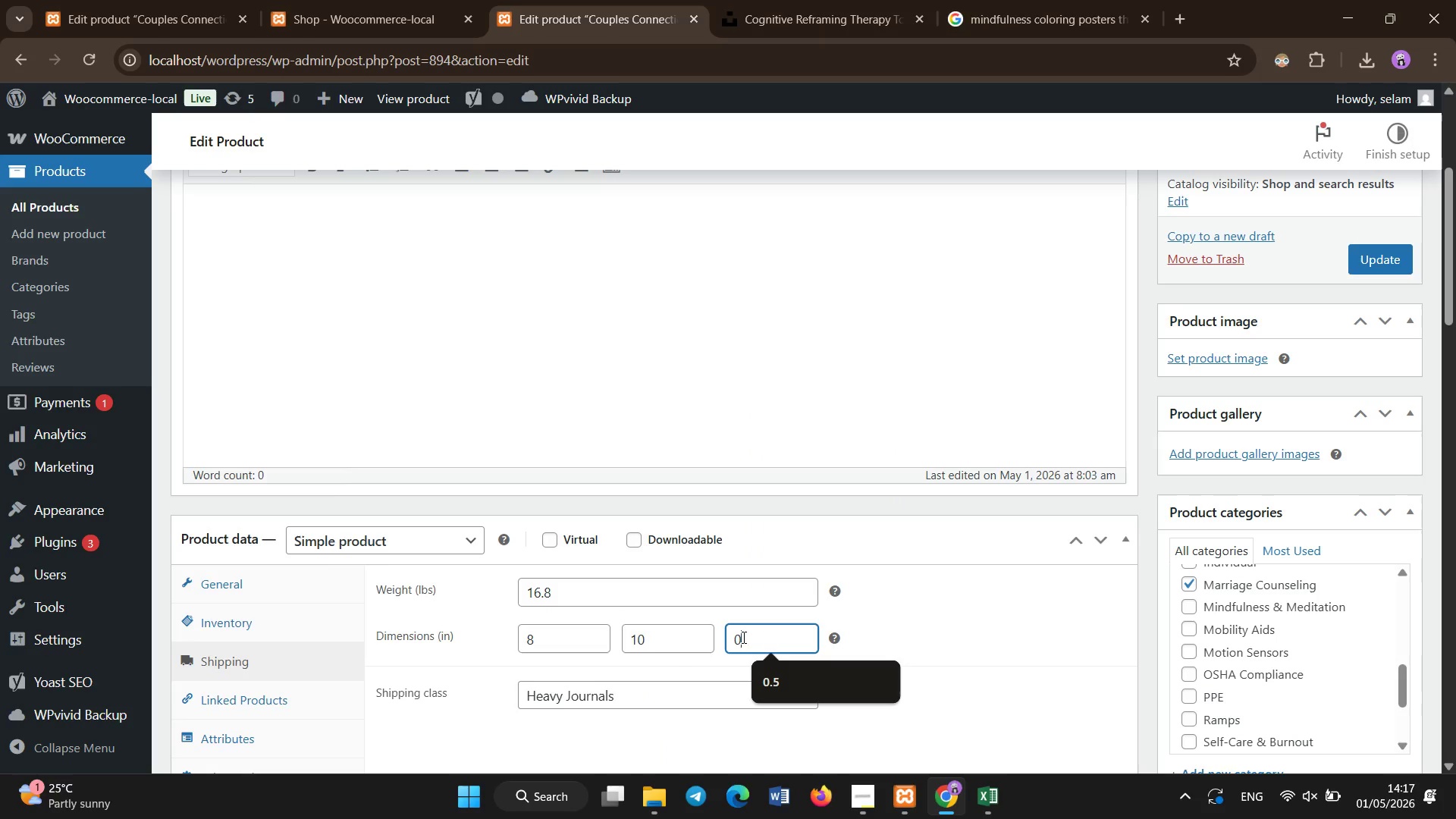 
key(NumpadDecimal)
 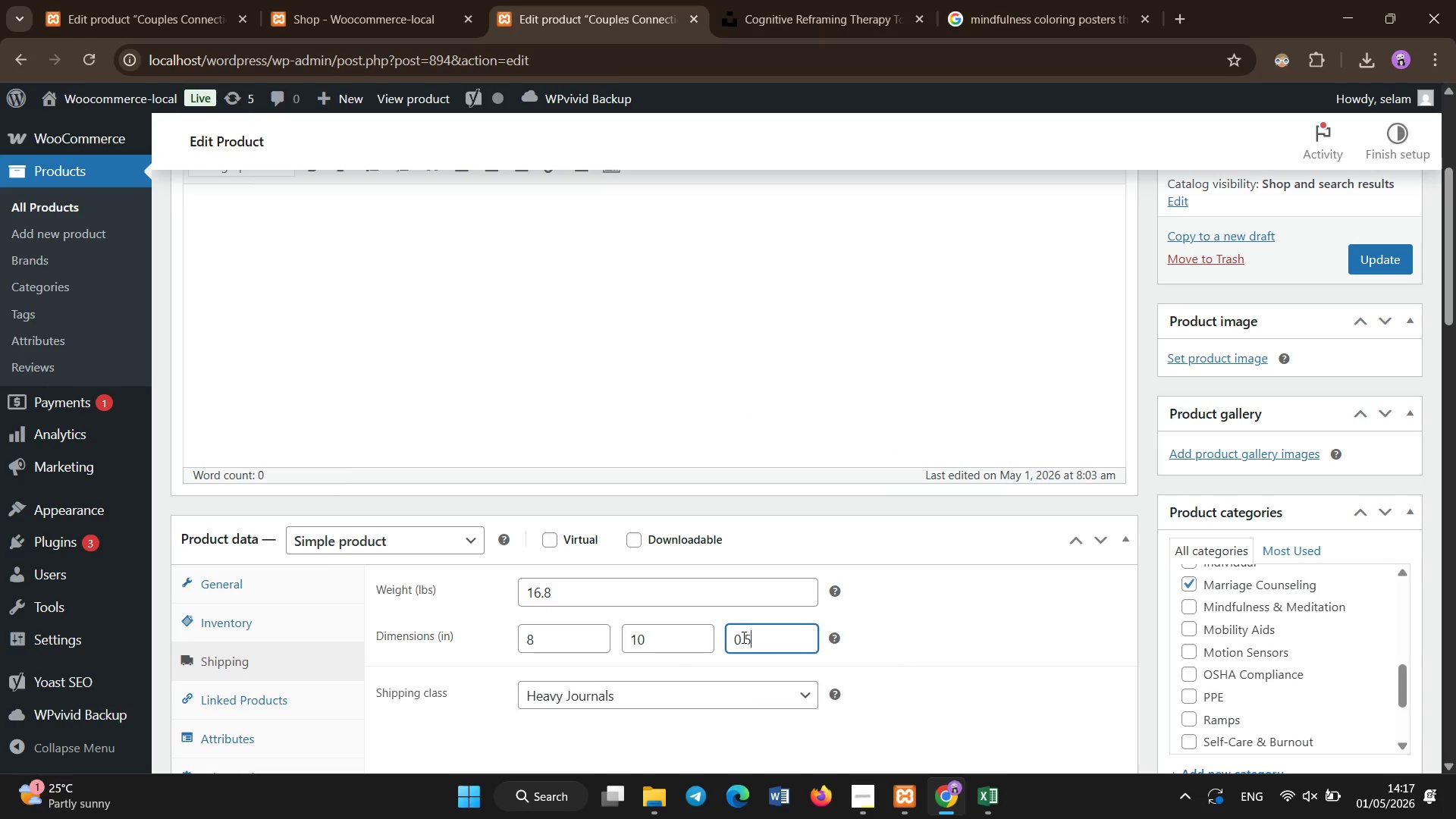 
key(Numpad5)
 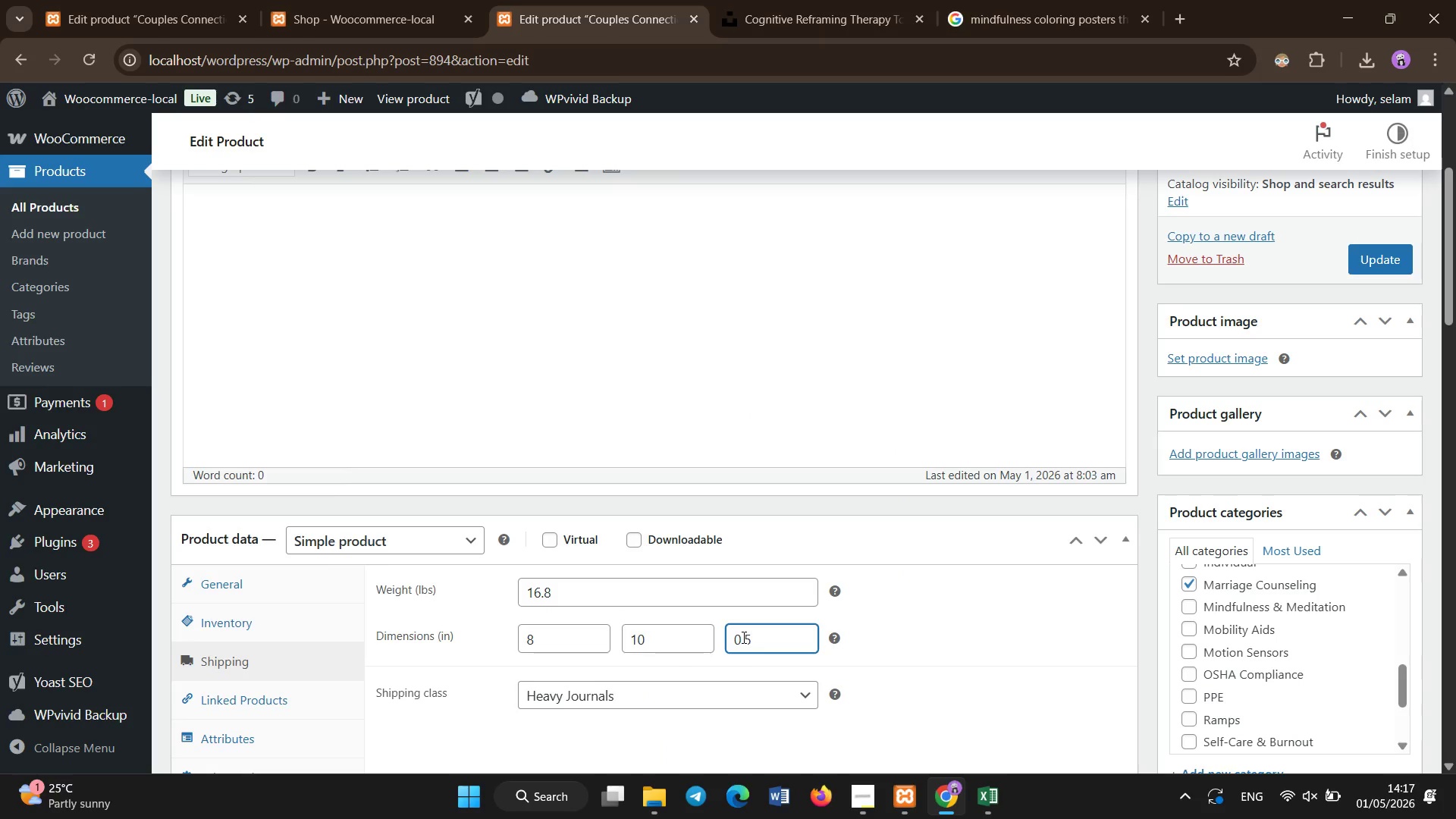 
scroll: coordinate [709, 601], scroll_direction: down, amount: 5.0
 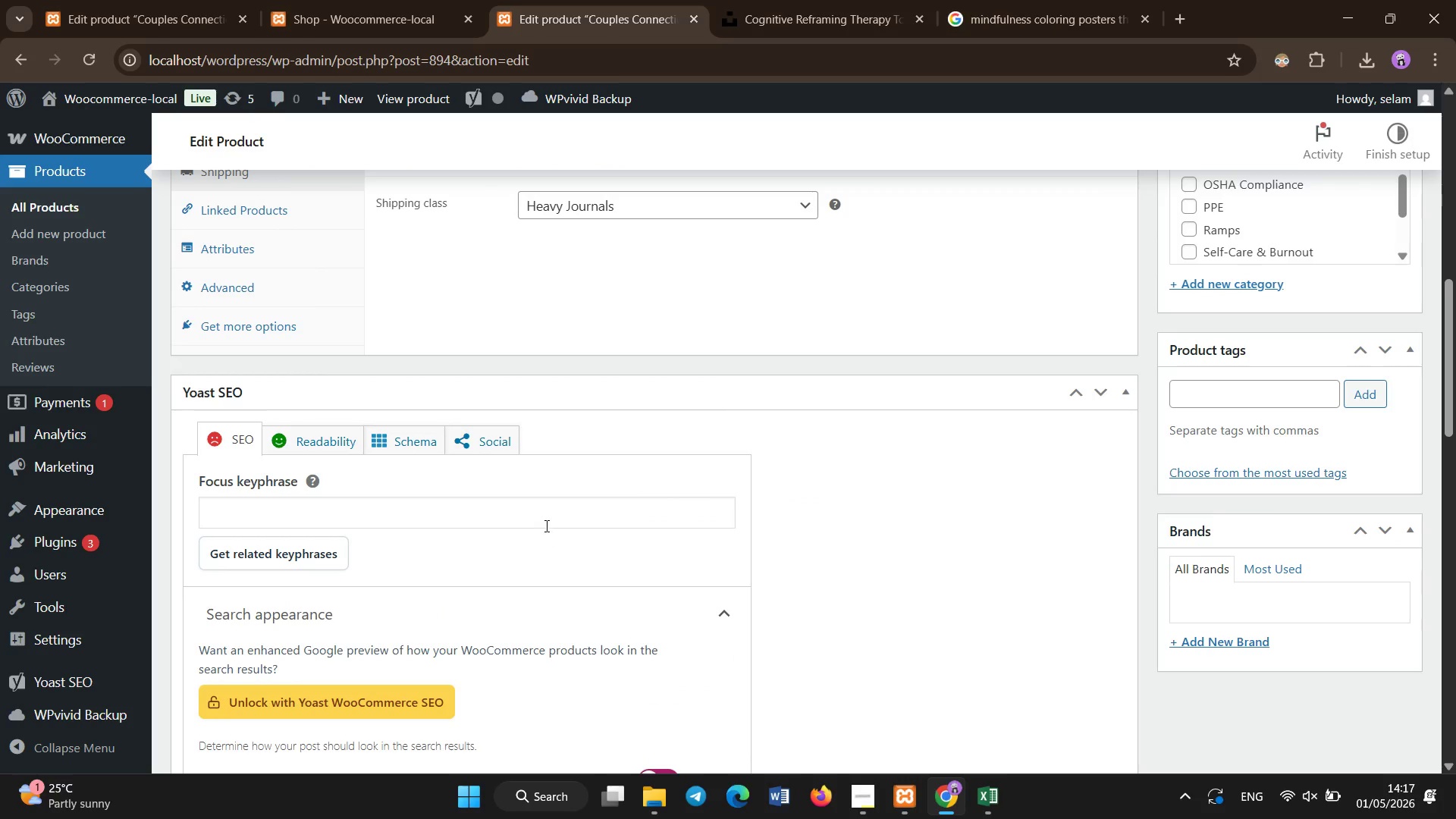 
left_click([537, 514])
 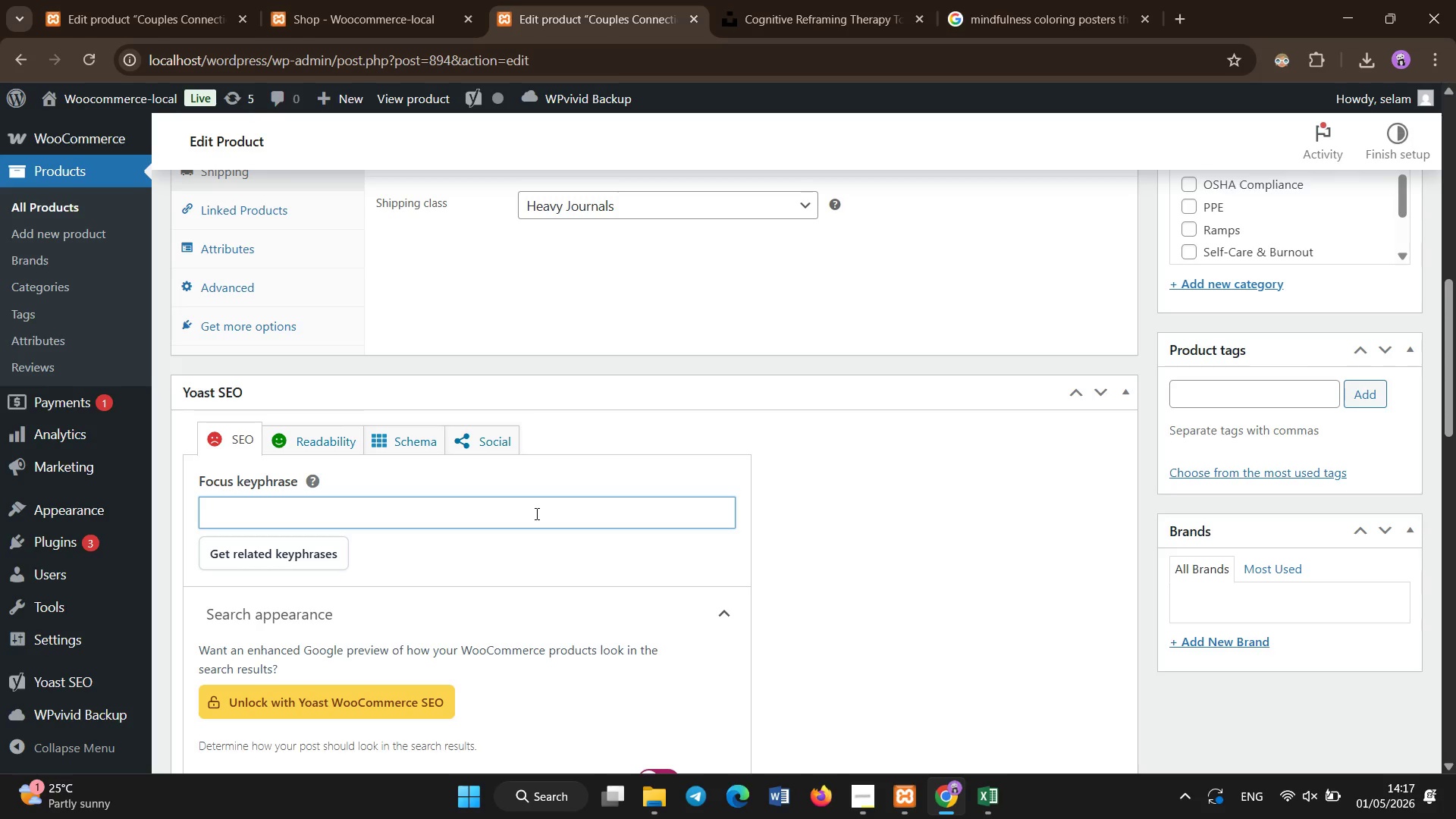 
type(couples therapy journal )
 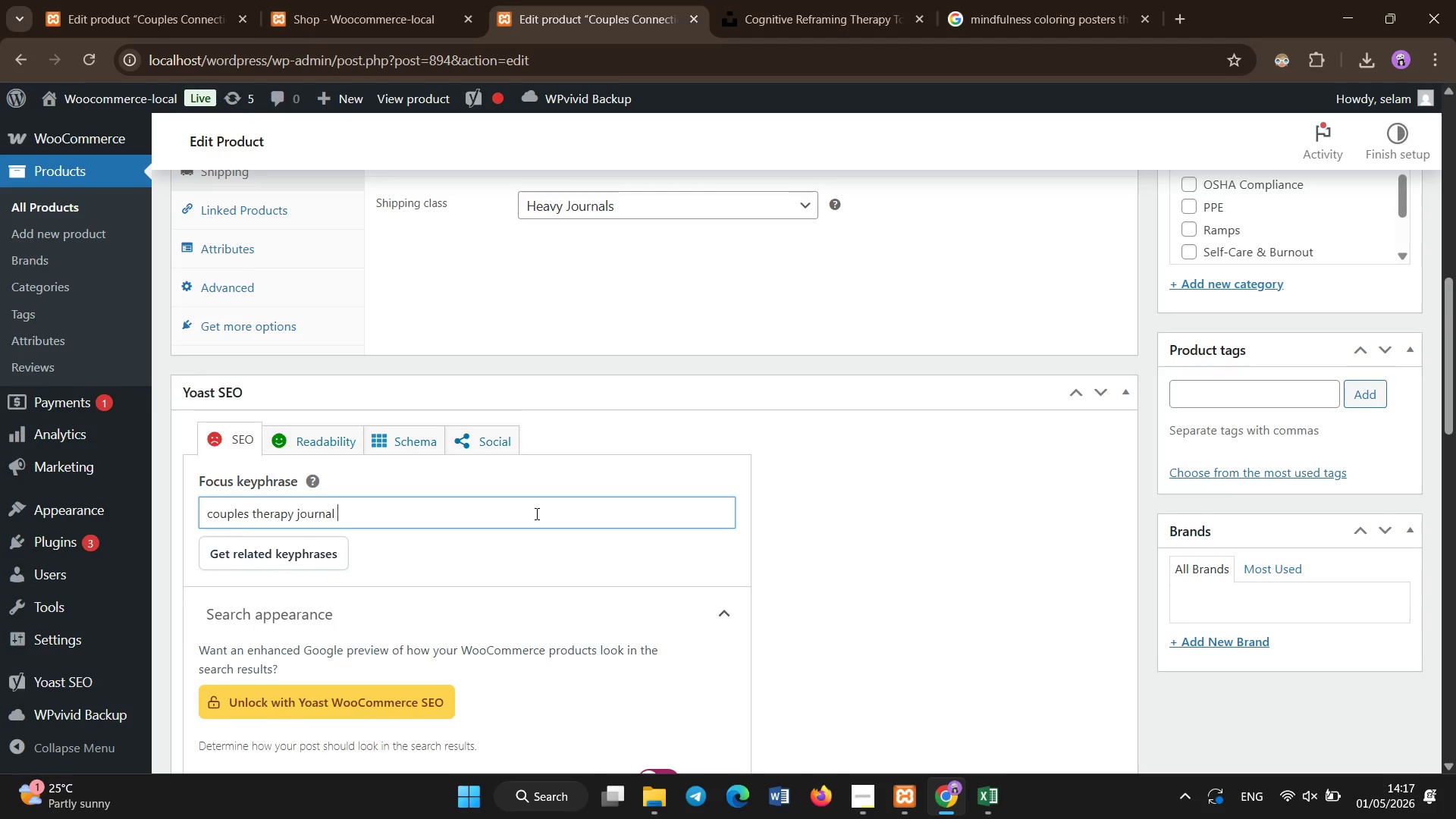 
scroll: coordinate [537, 514], scroll_direction: down, amount: 7.0
 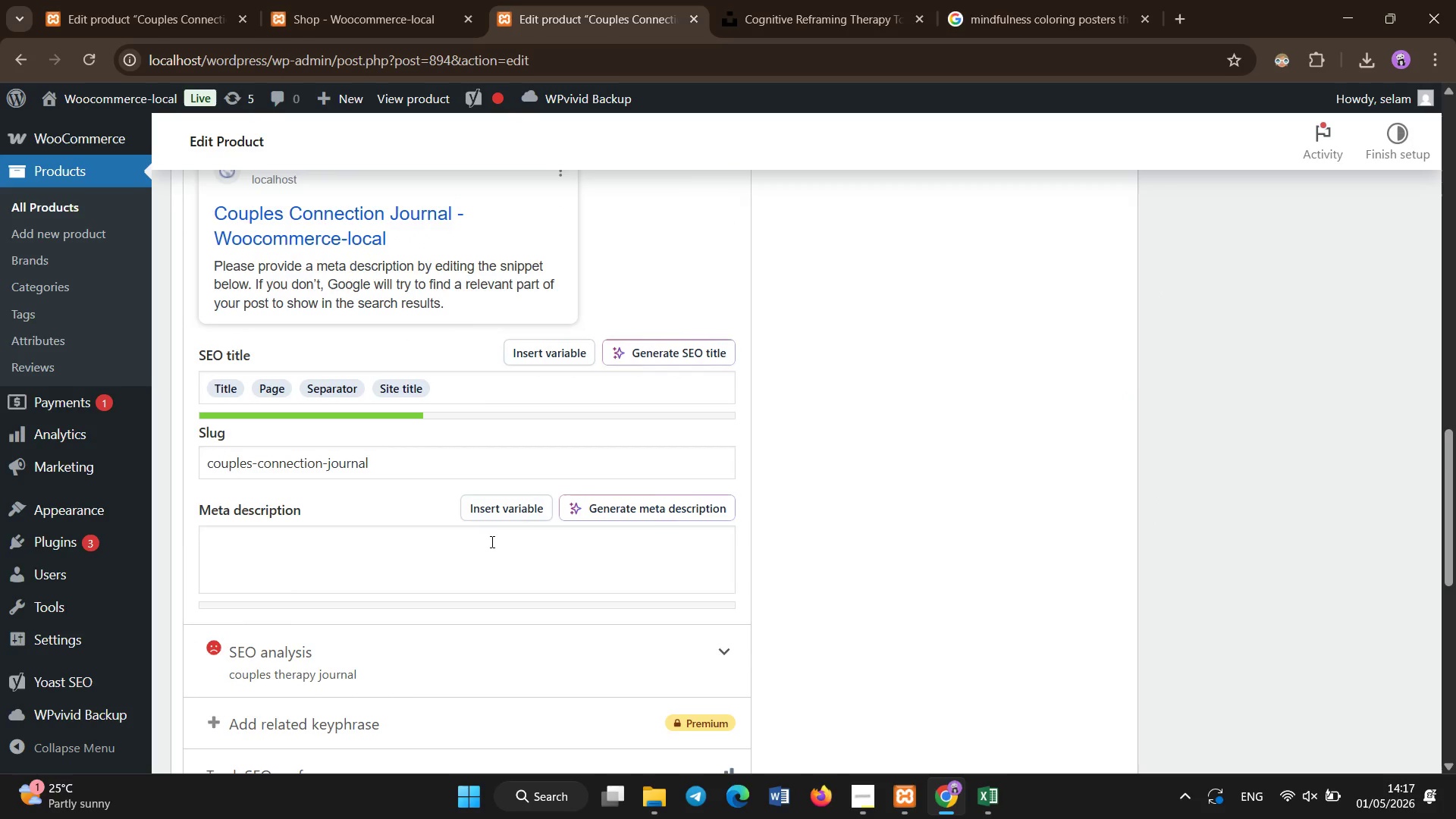 
type(Couples therapy journal designed to improve communicaton)
key(Backspace)
key(Backspace)
type(ion, emotional connection, and relatinship growth in couseling sessions.)
 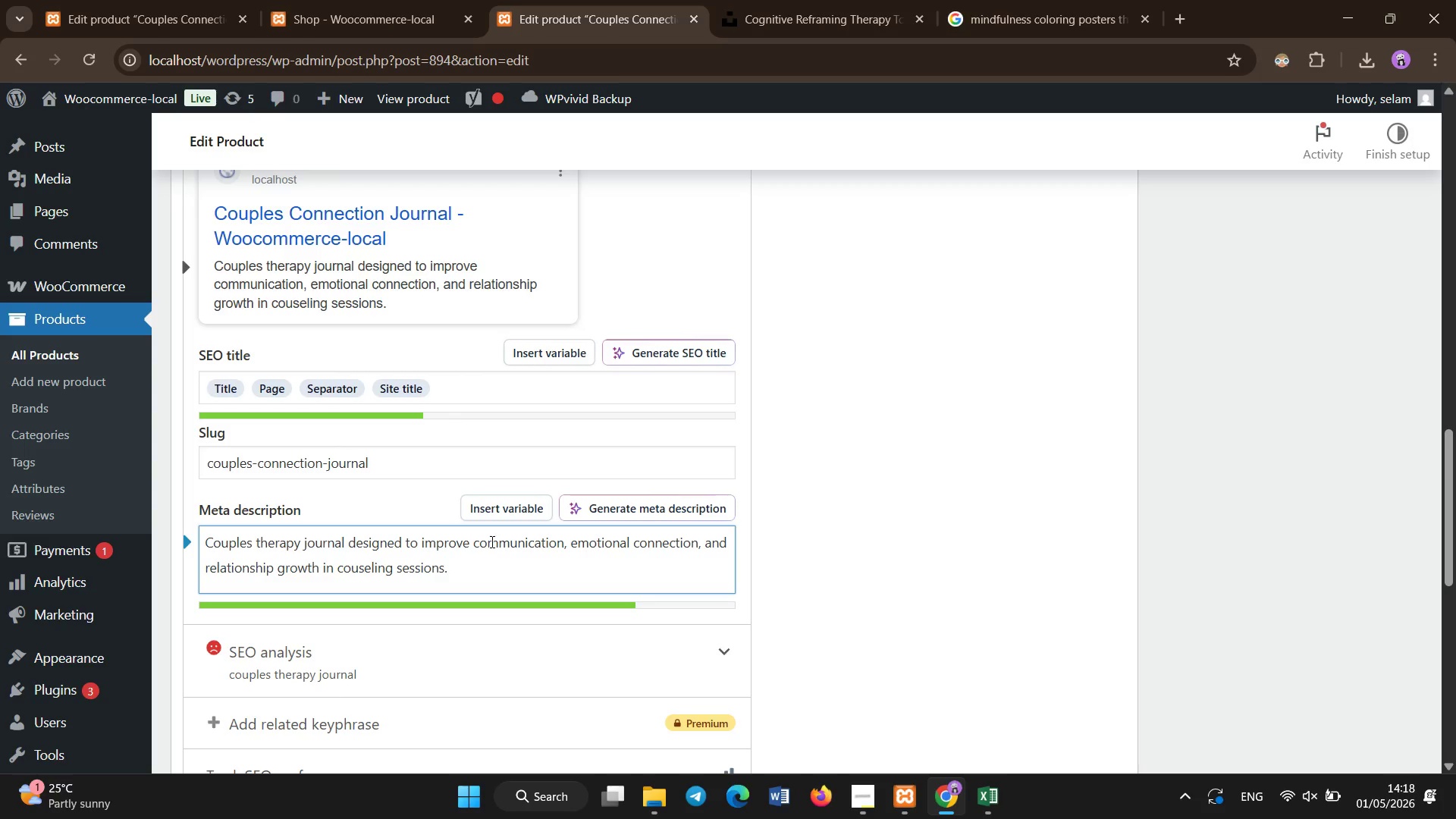 
scroll: coordinate [492, 542], scroll_direction: up, amount: 4.0
 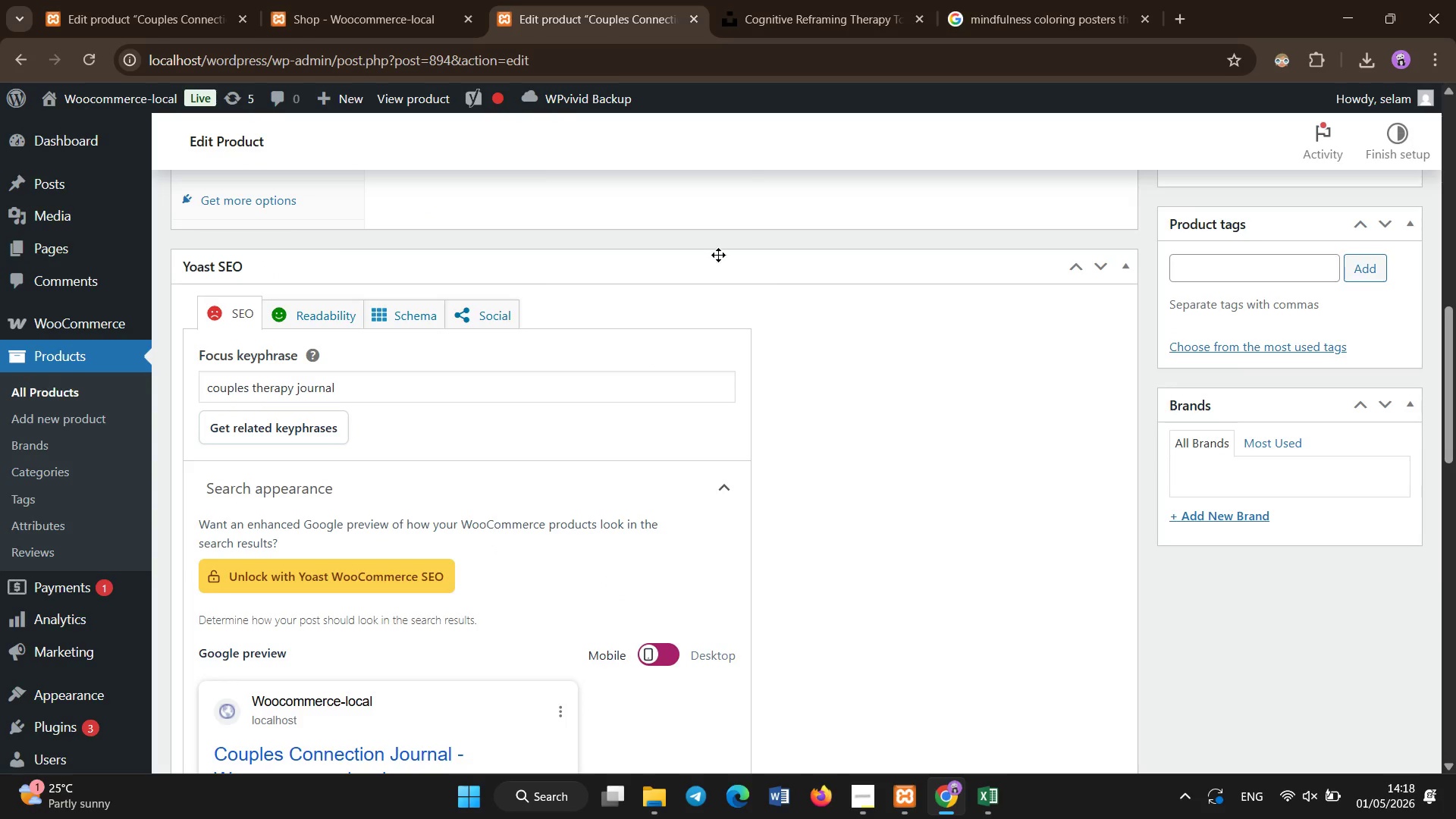 
left_click([810, 0])
 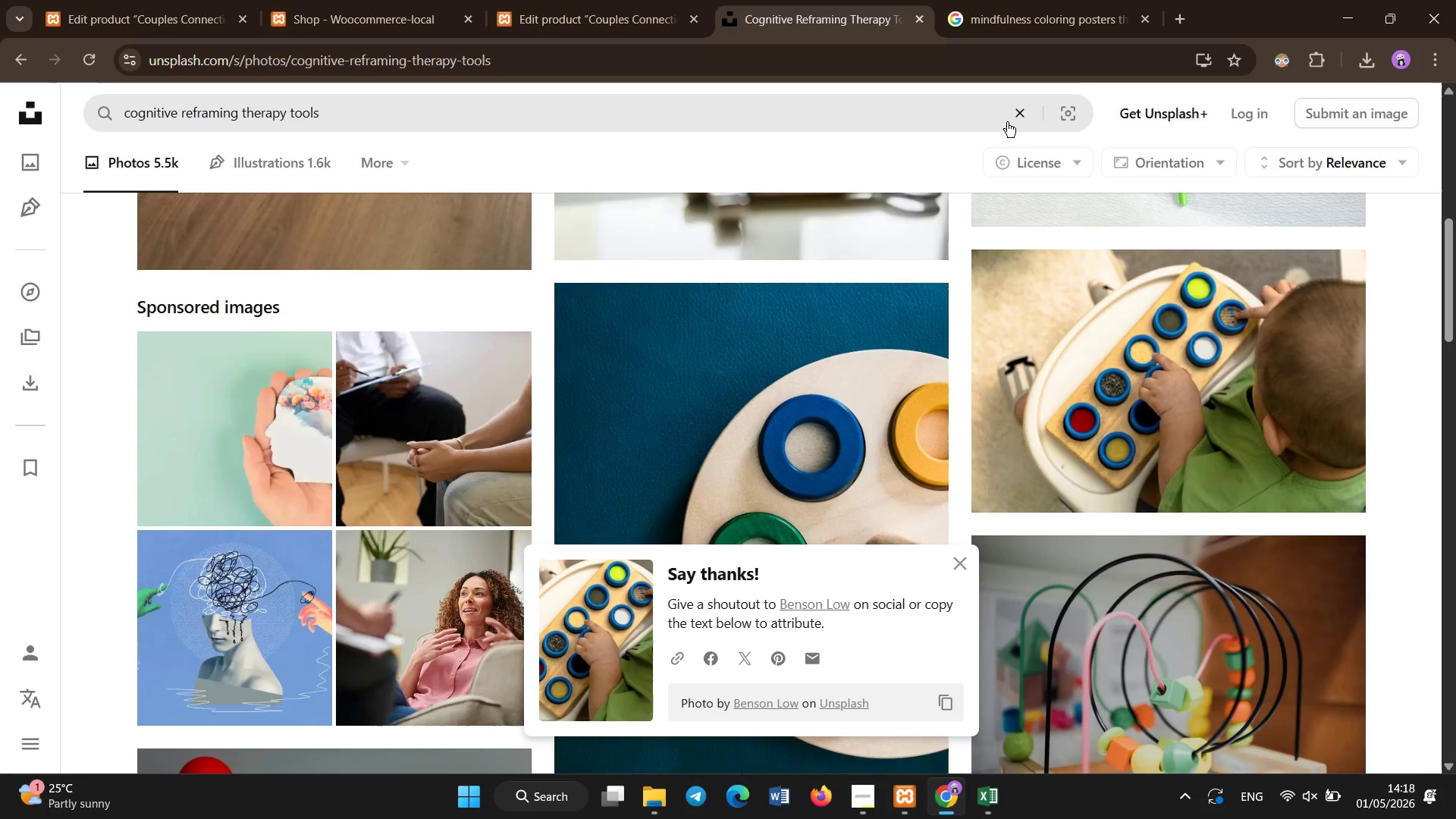 
scroll: coordinate [810, 0], scroll_direction: up, amount: 5.0
 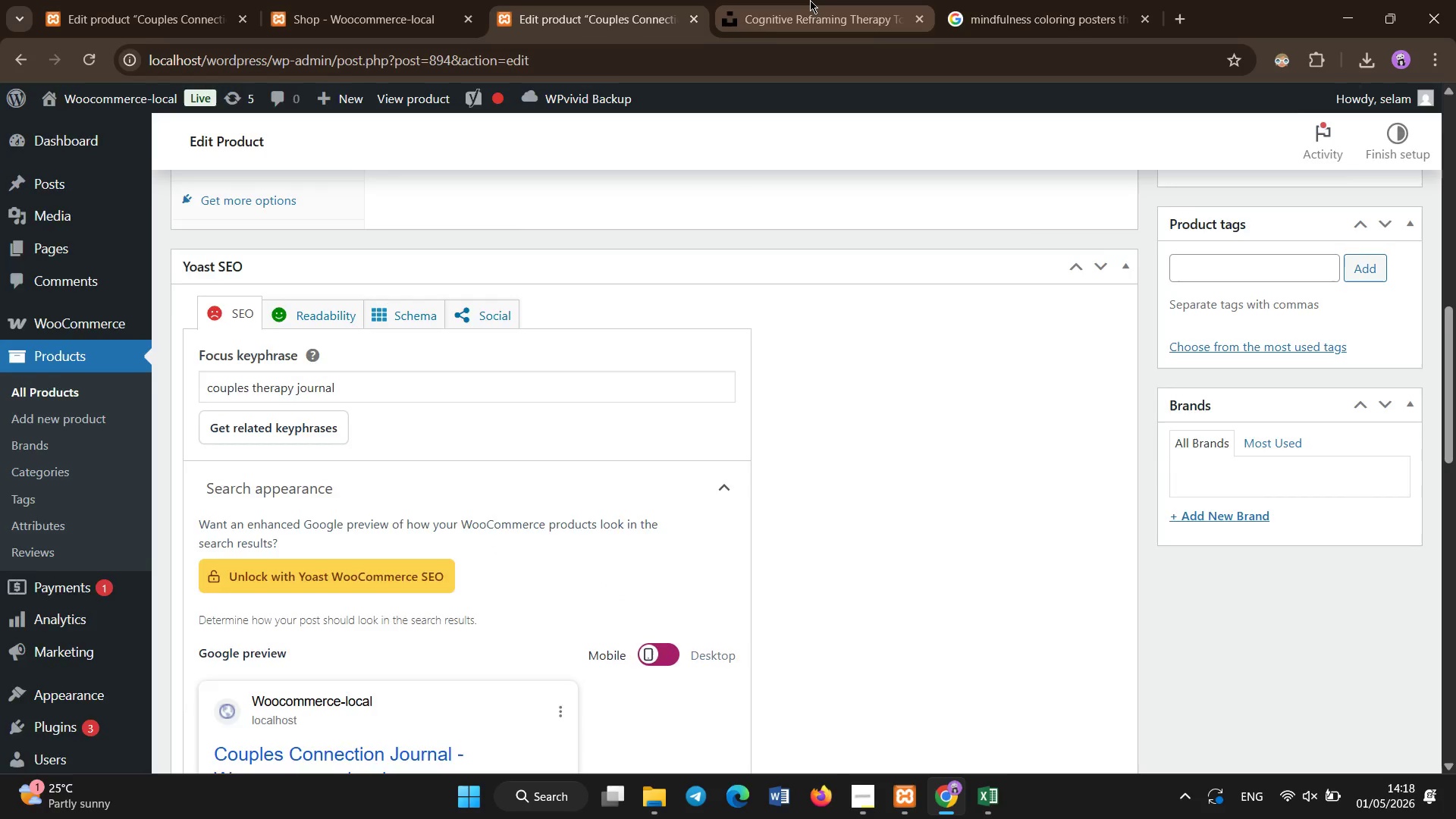 
left_click([1007, 122])
 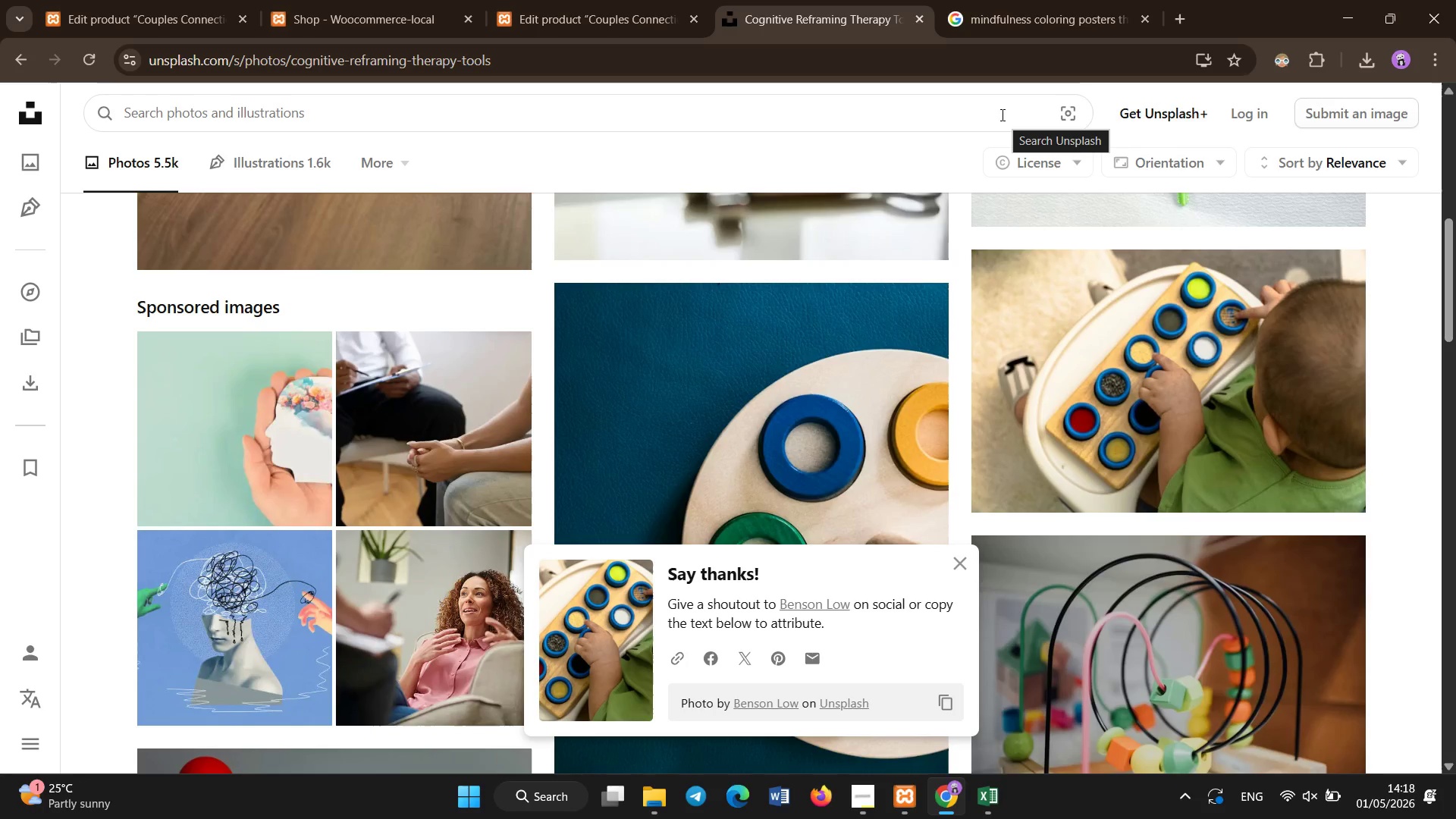 
type(couples therapy journal notebook)
 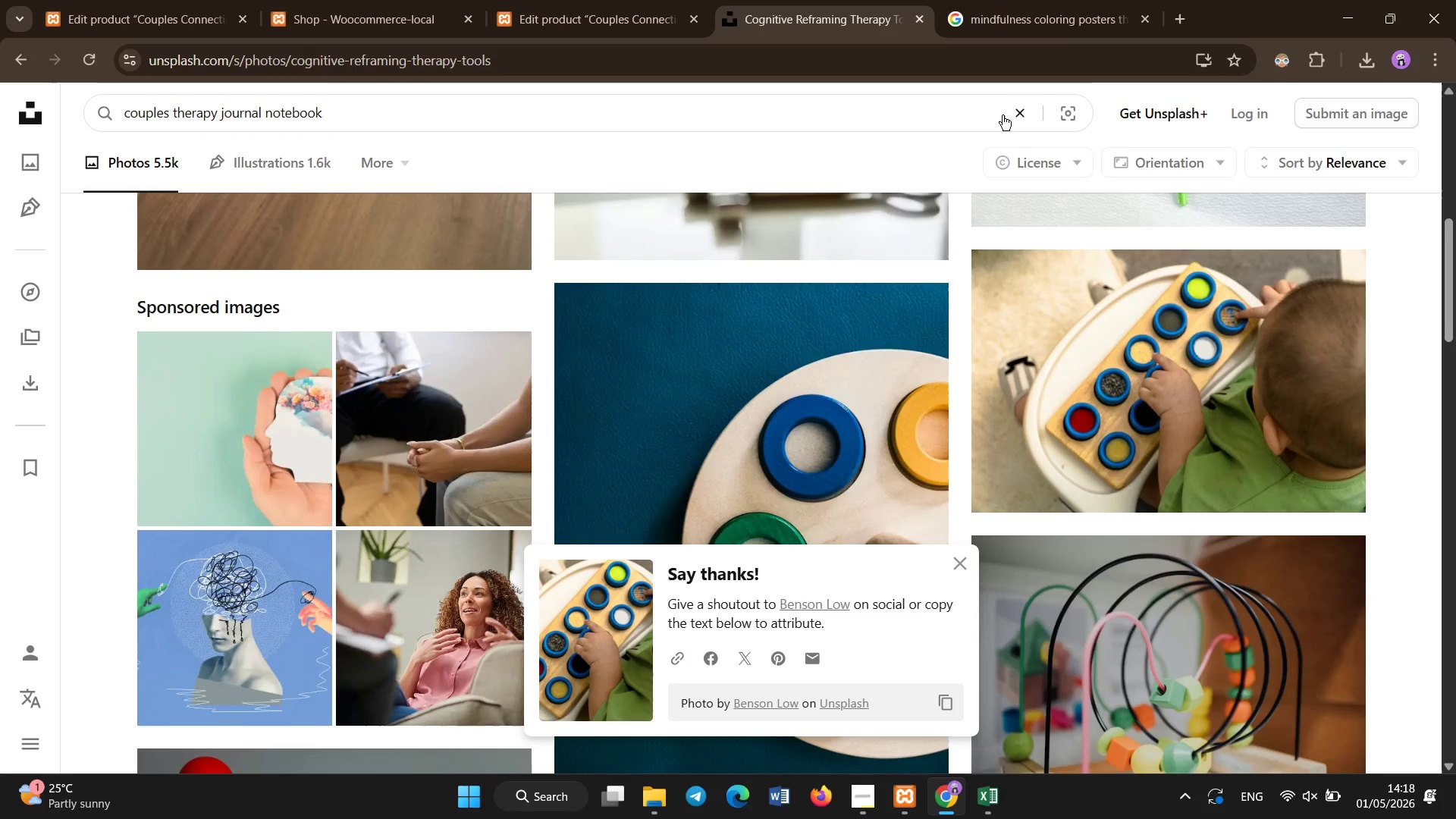 
hold_key(key=Enter, duration=0.41)
 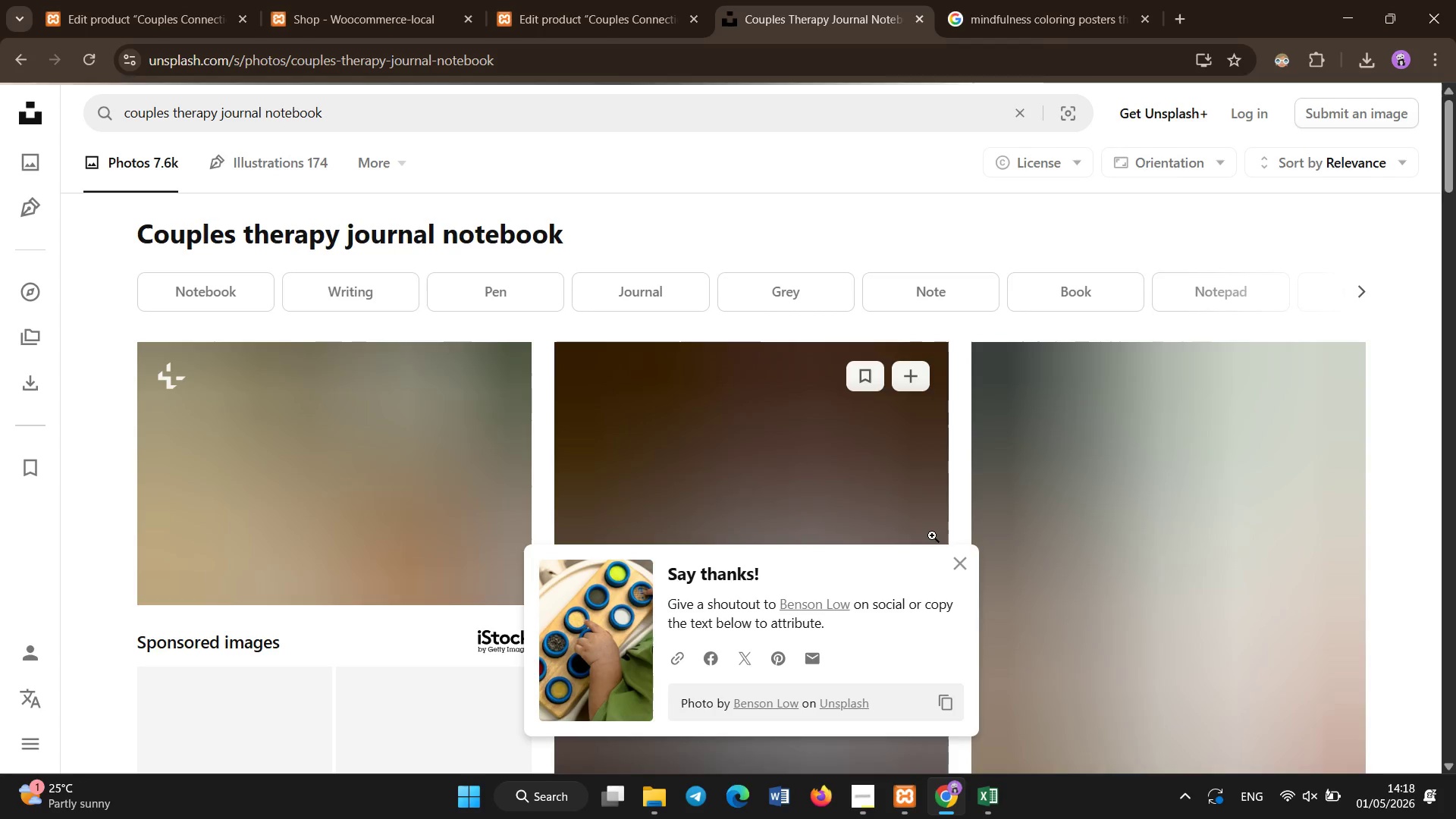 
left_click([947, 555])
 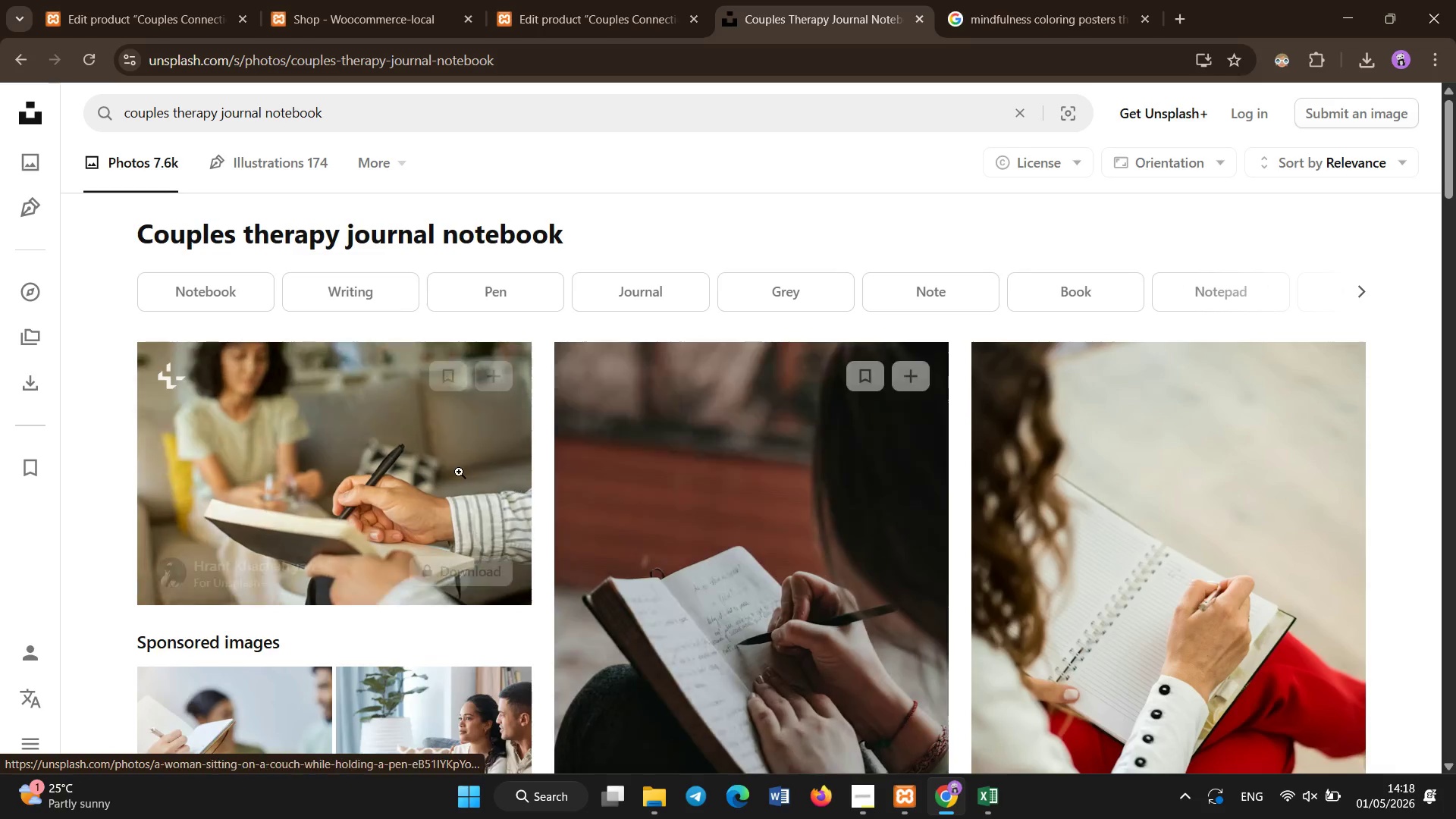 
scroll: coordinate [475, 423], scroll_direction: down, amount: 19.0
 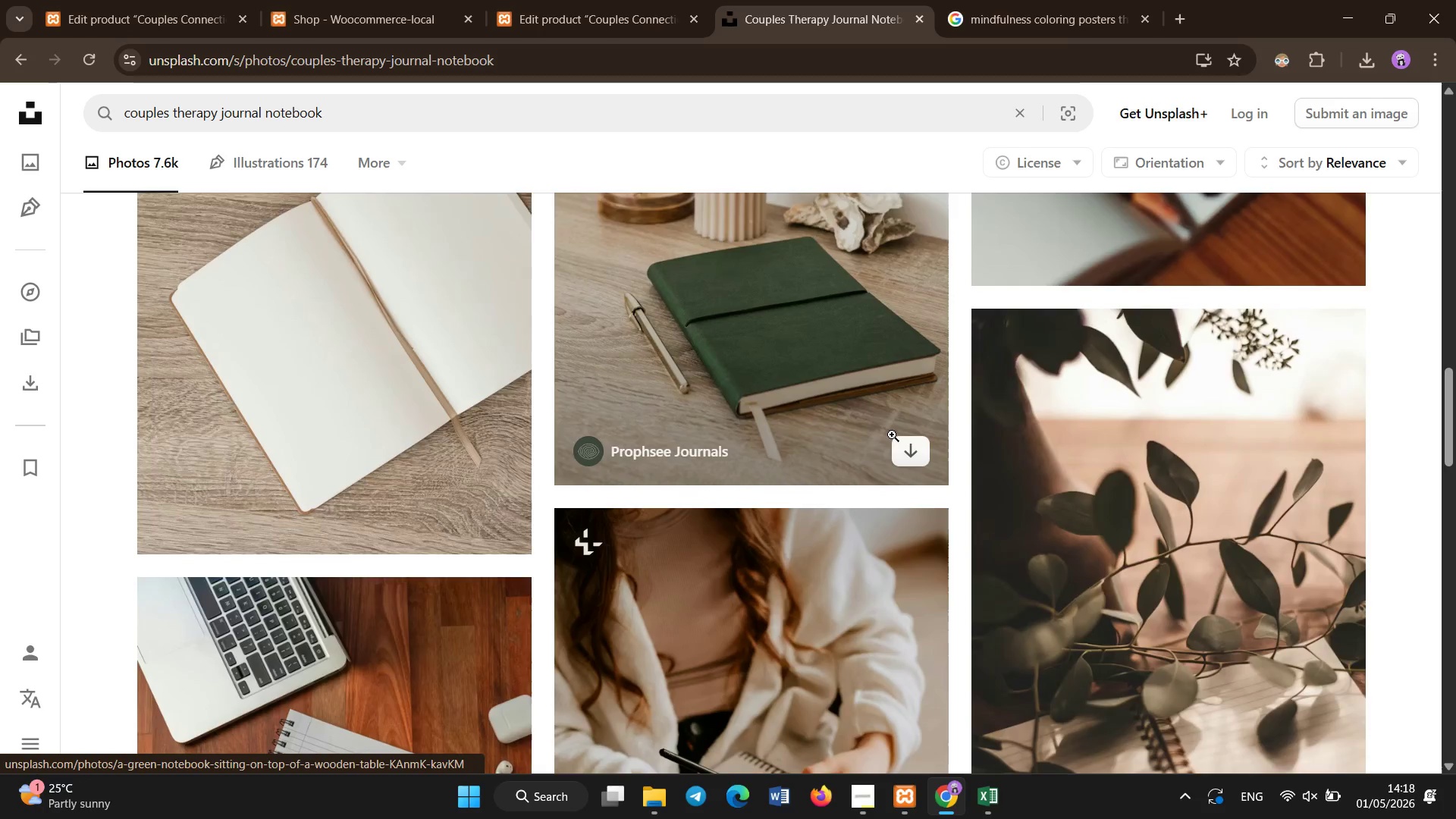 
scroll: coordinate [736, 488], scroll_direction: up, amount: 8.0
 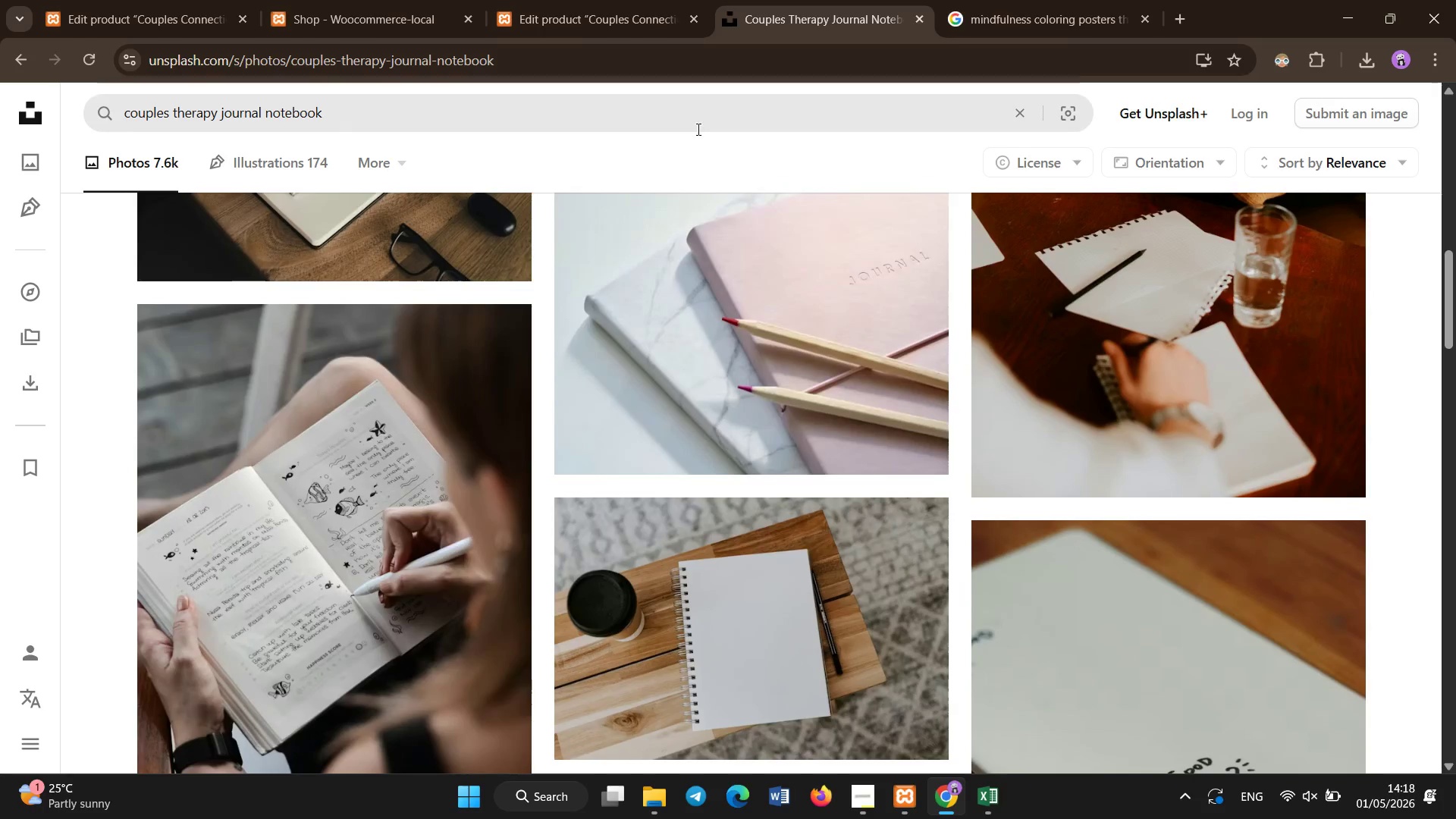 
left_click([694, 120])
 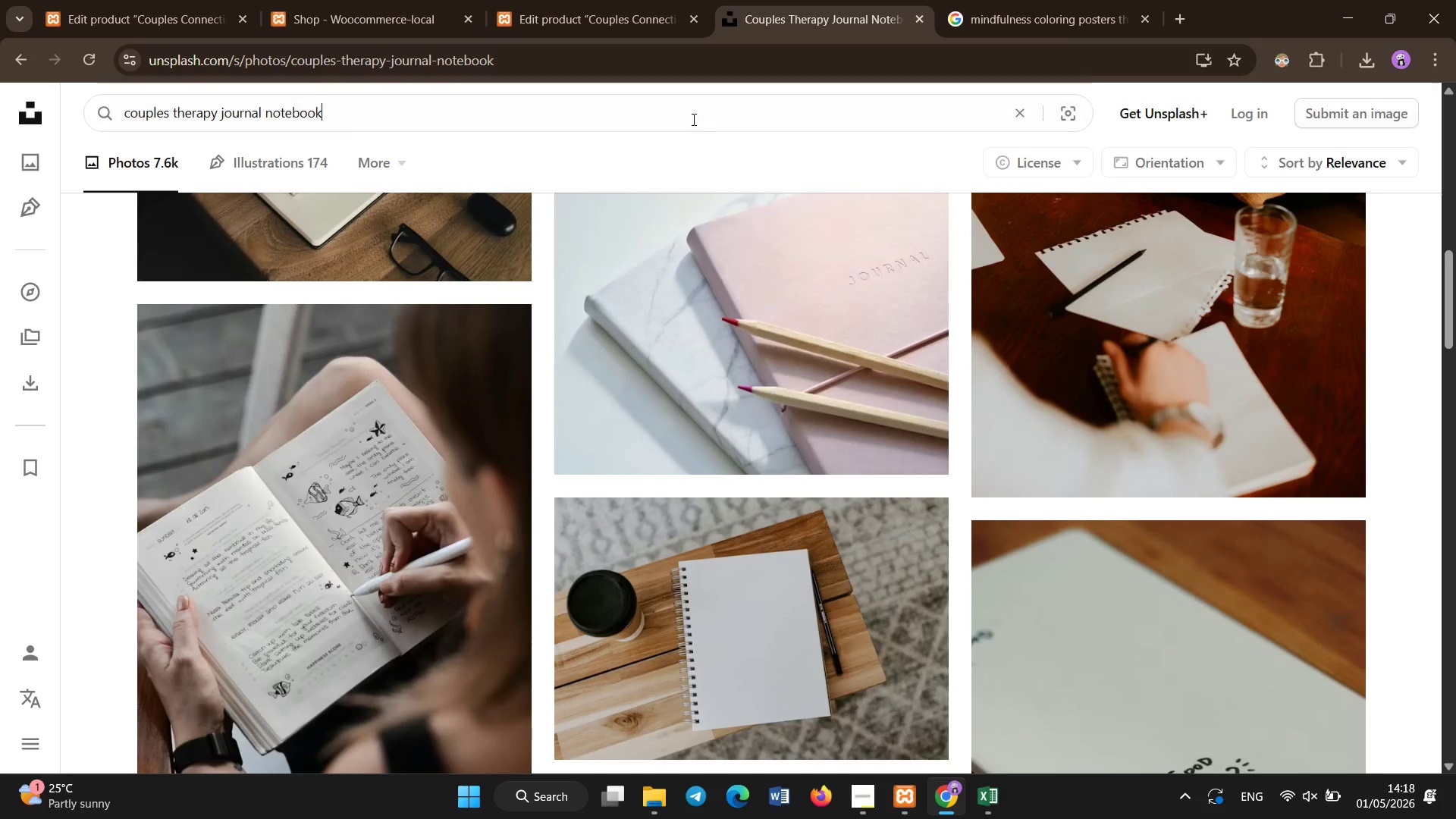 
key(Control+A)
 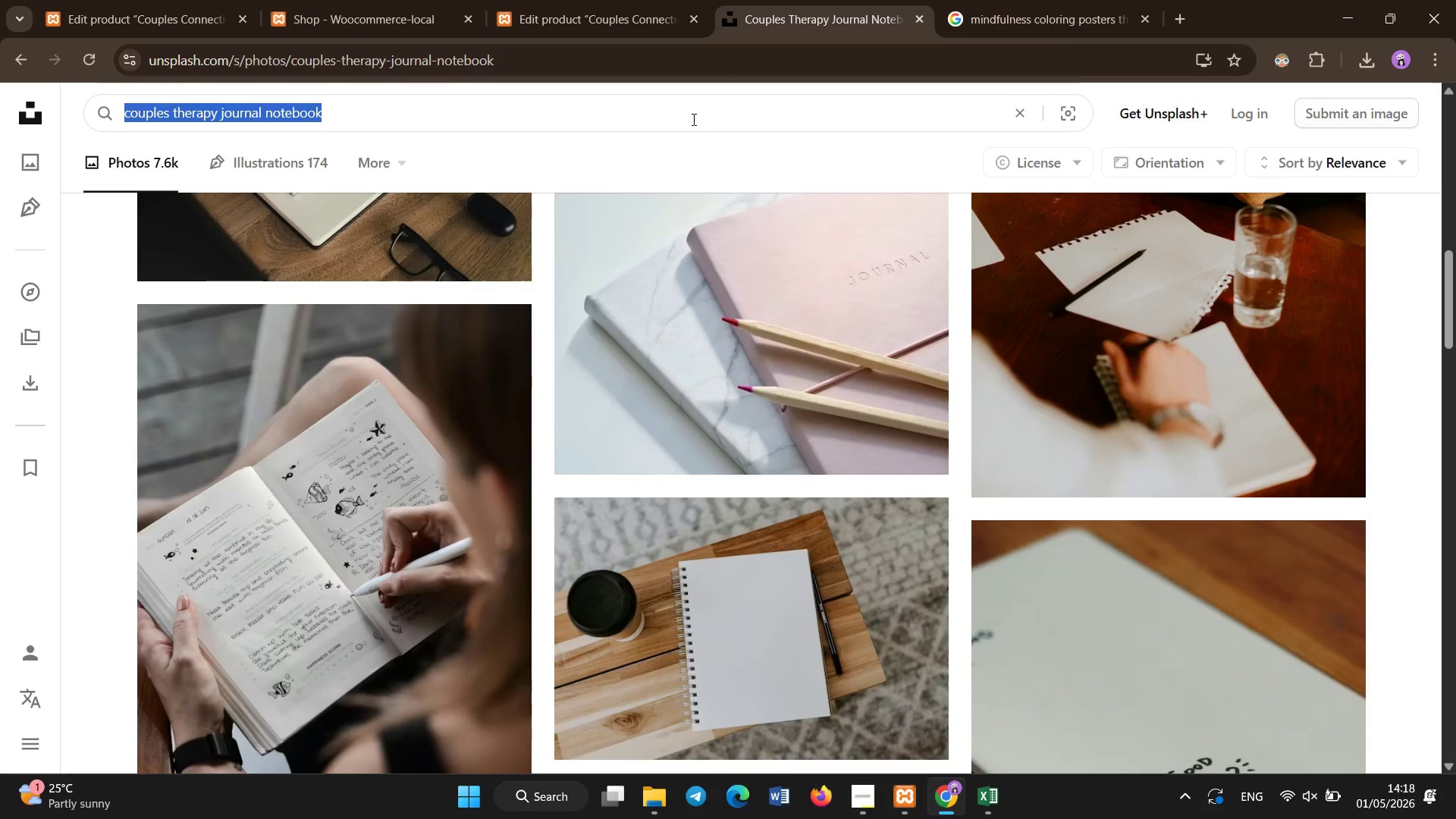 
key(Control+C)
 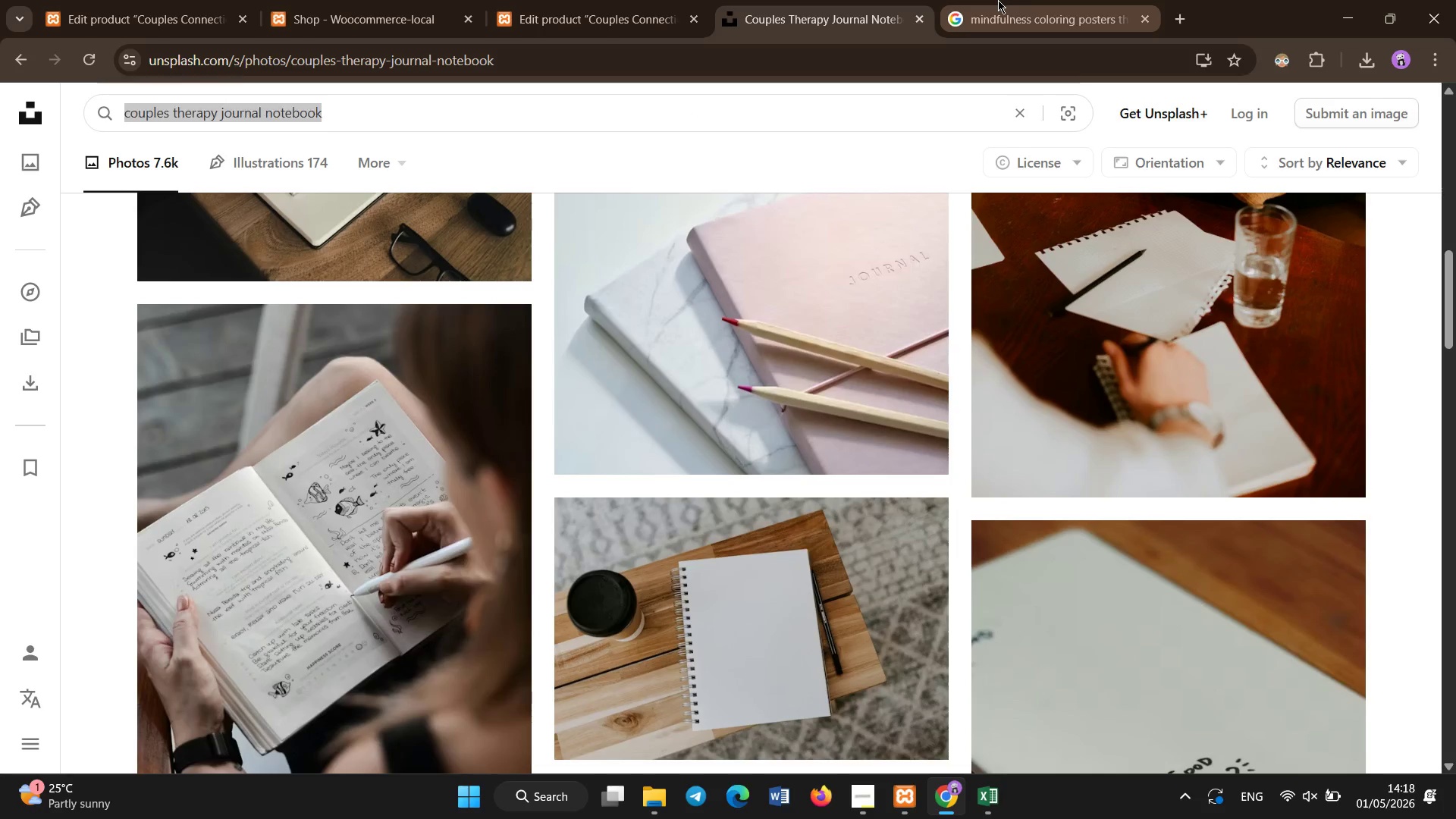 
left_click([998, 0])
 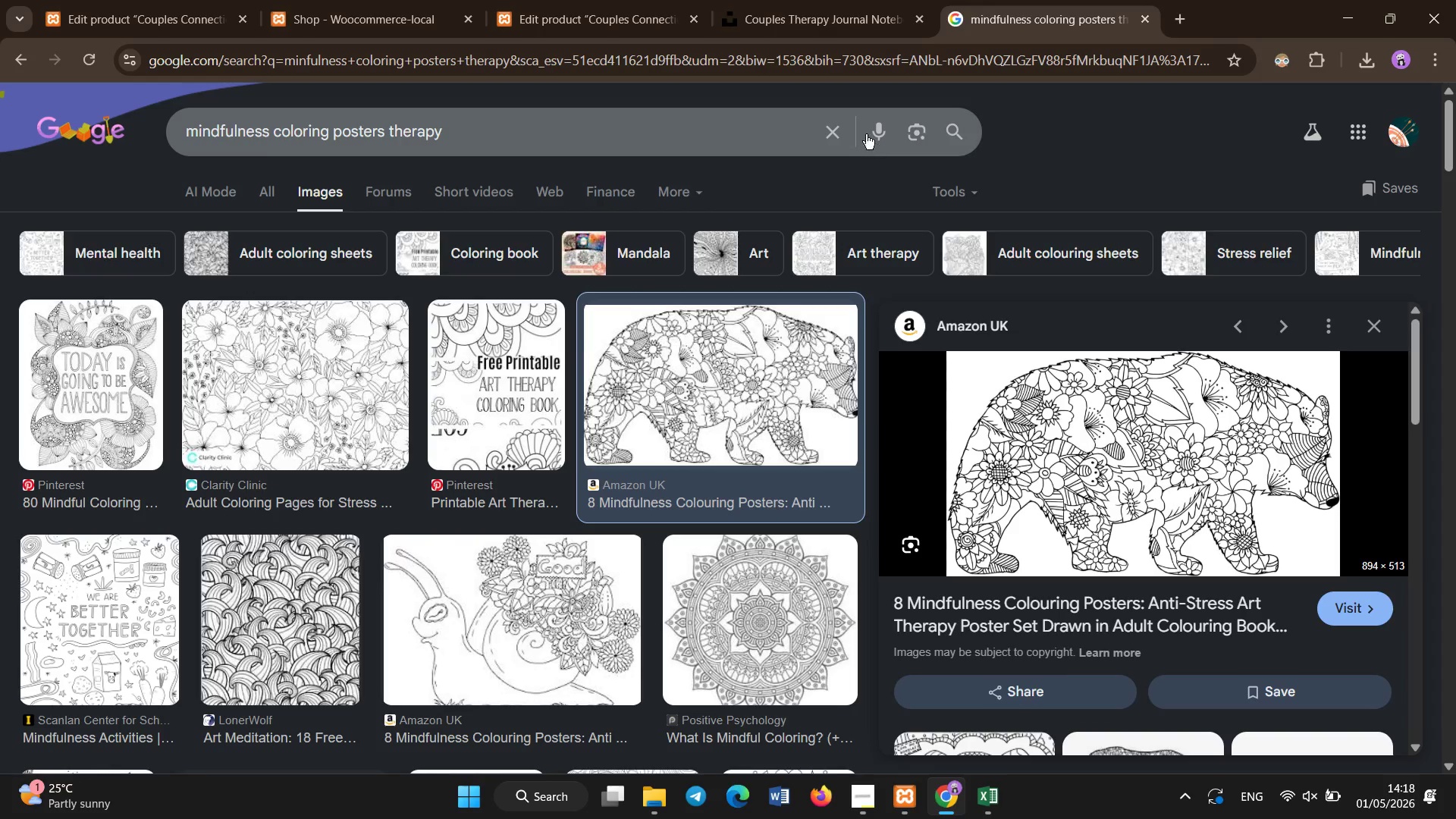 
left_click([828, 133])
 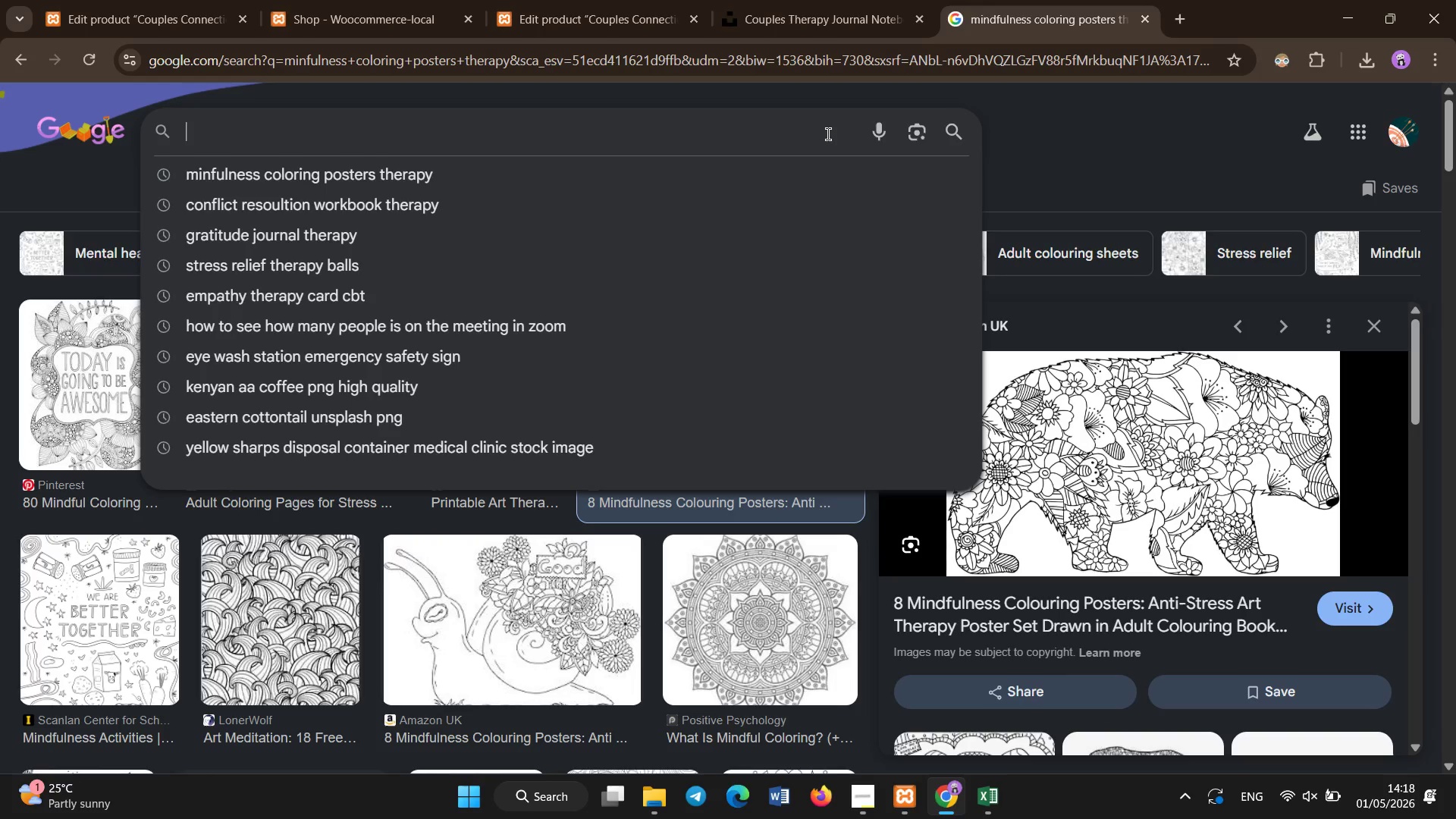 
key(Control+V)
 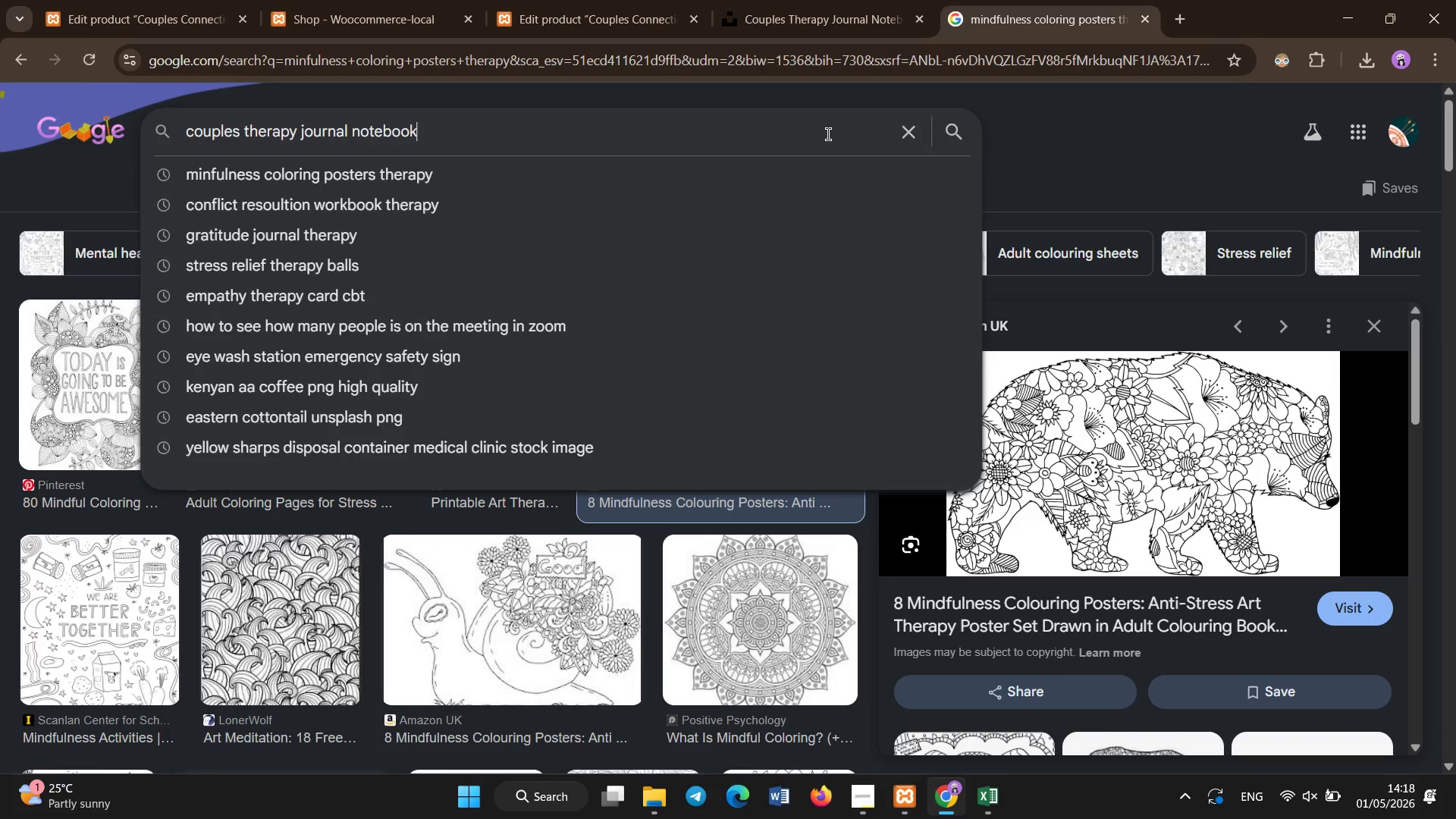 
key(Enter)
 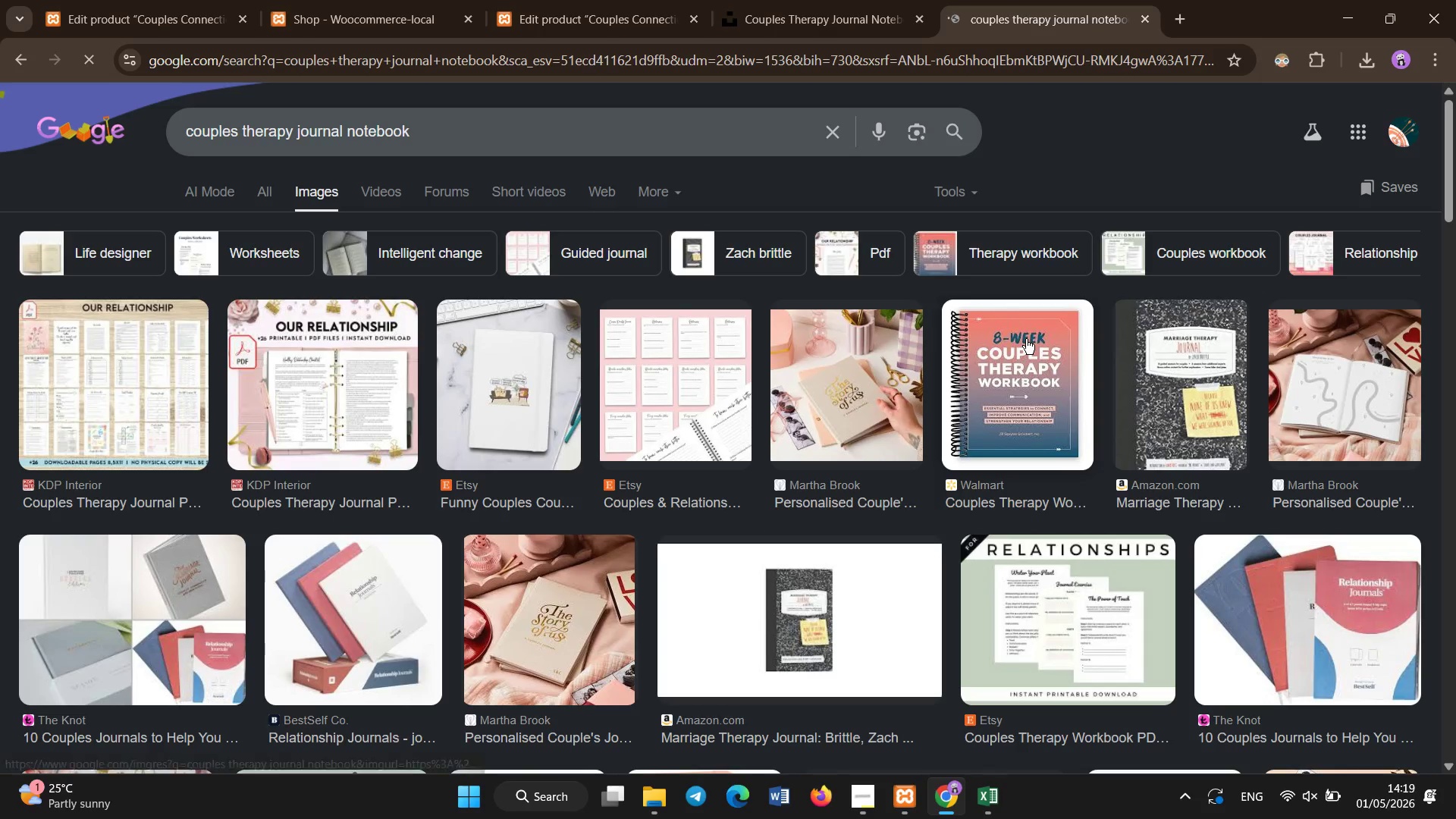 
wait(5.38)
 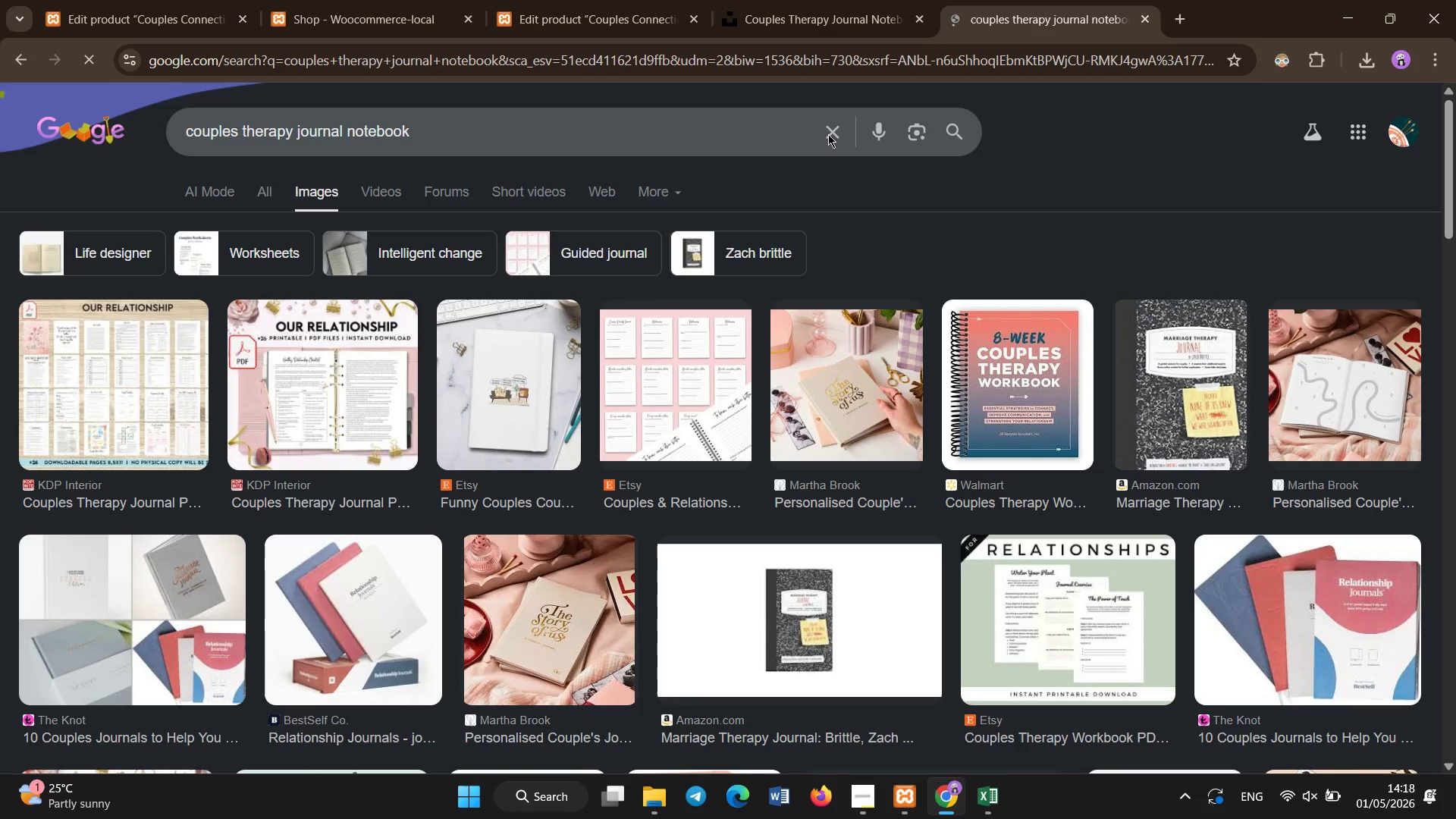 
left_click([1026, 339])
 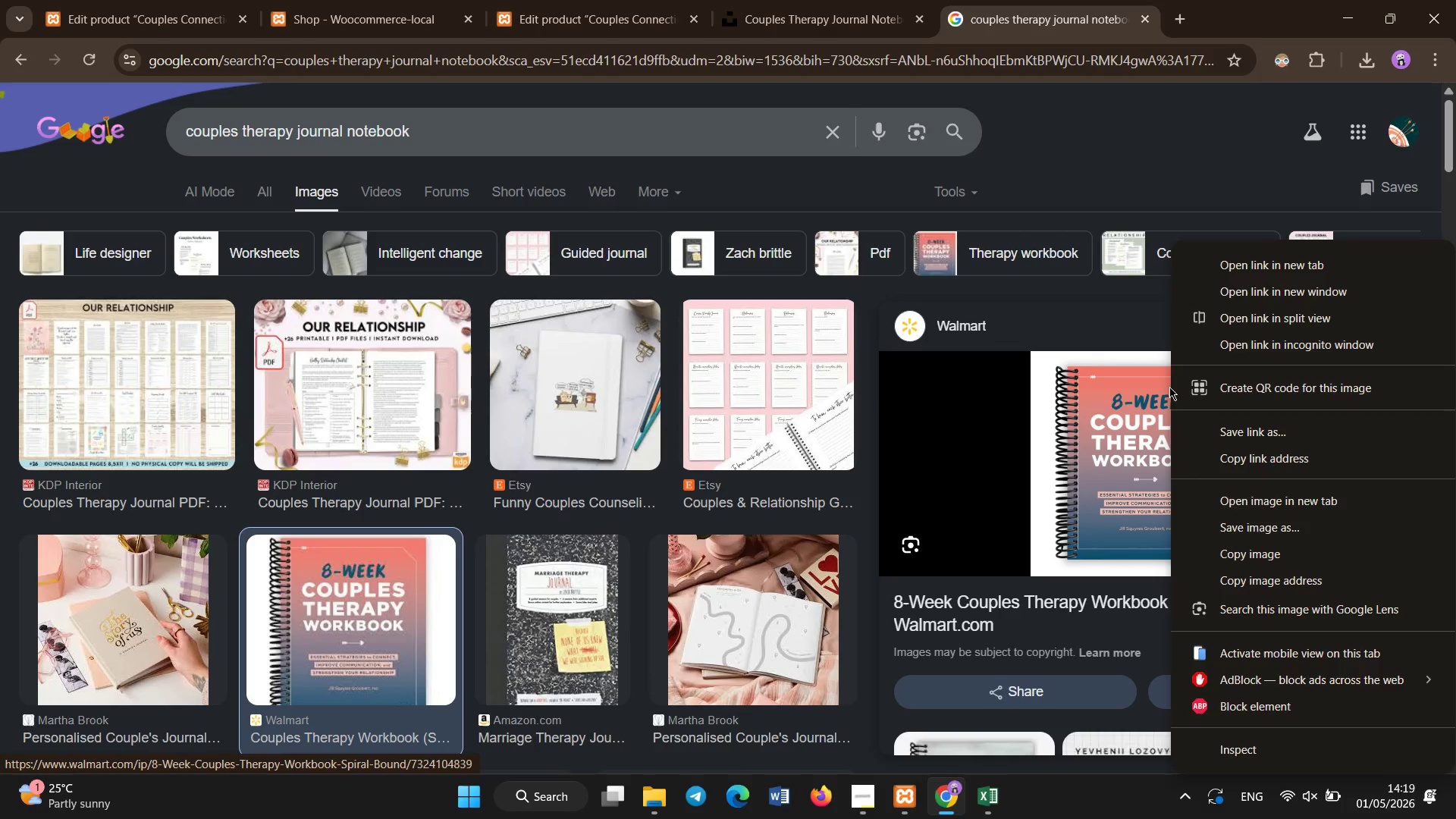 
left_click([1226, 537])
 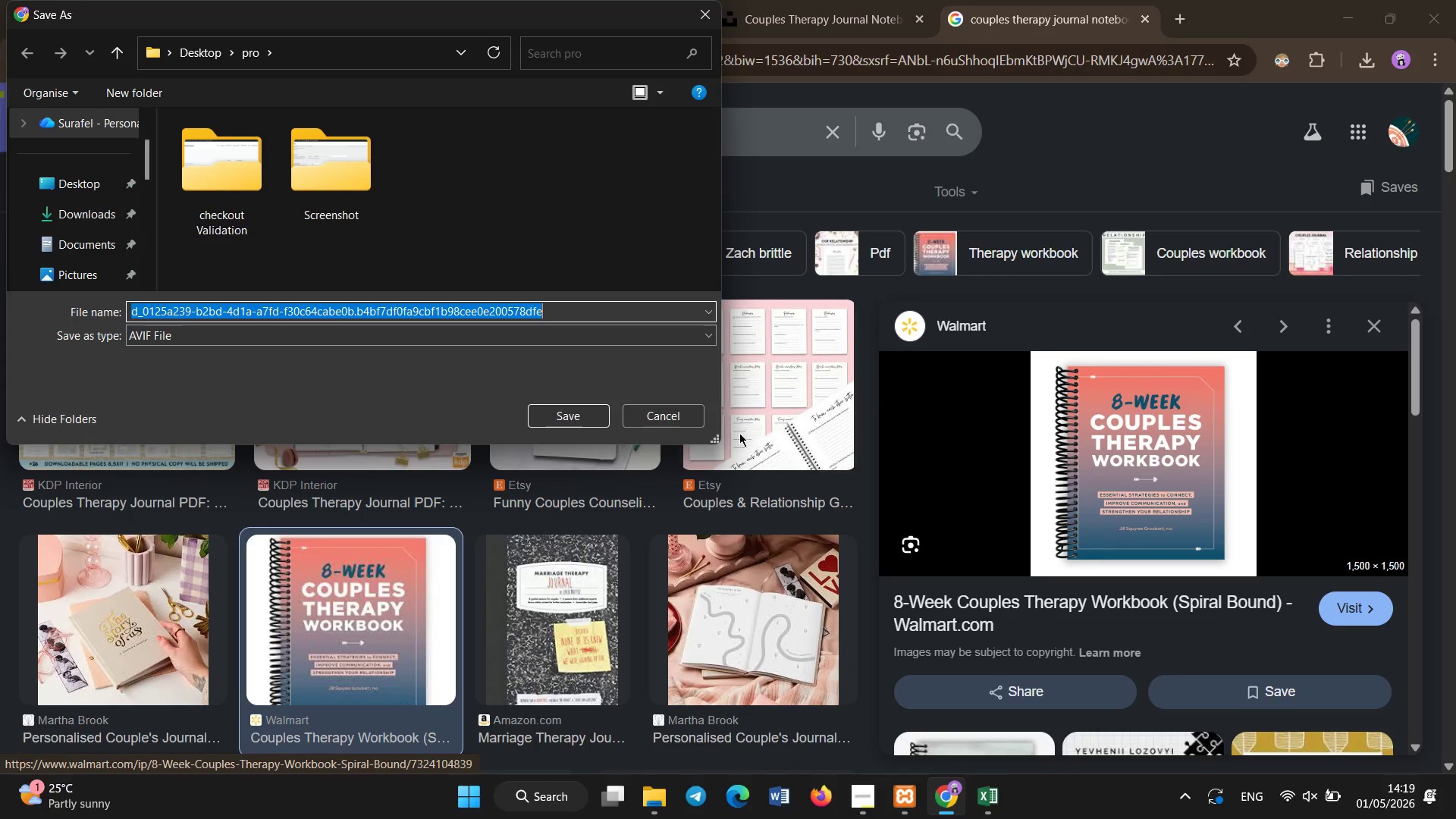 
left_click([701, 410])
 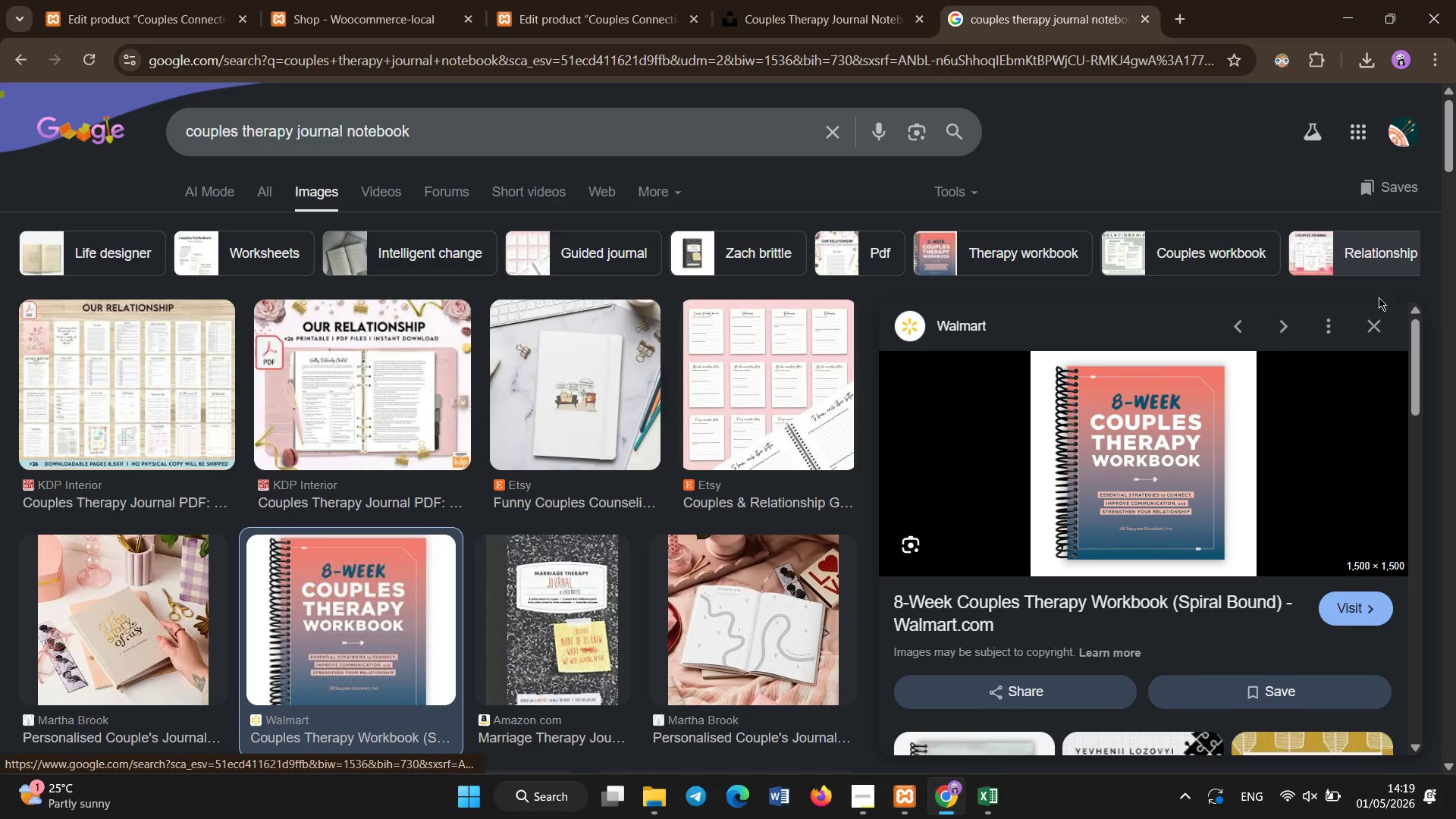 
left_click([1379, 311])
 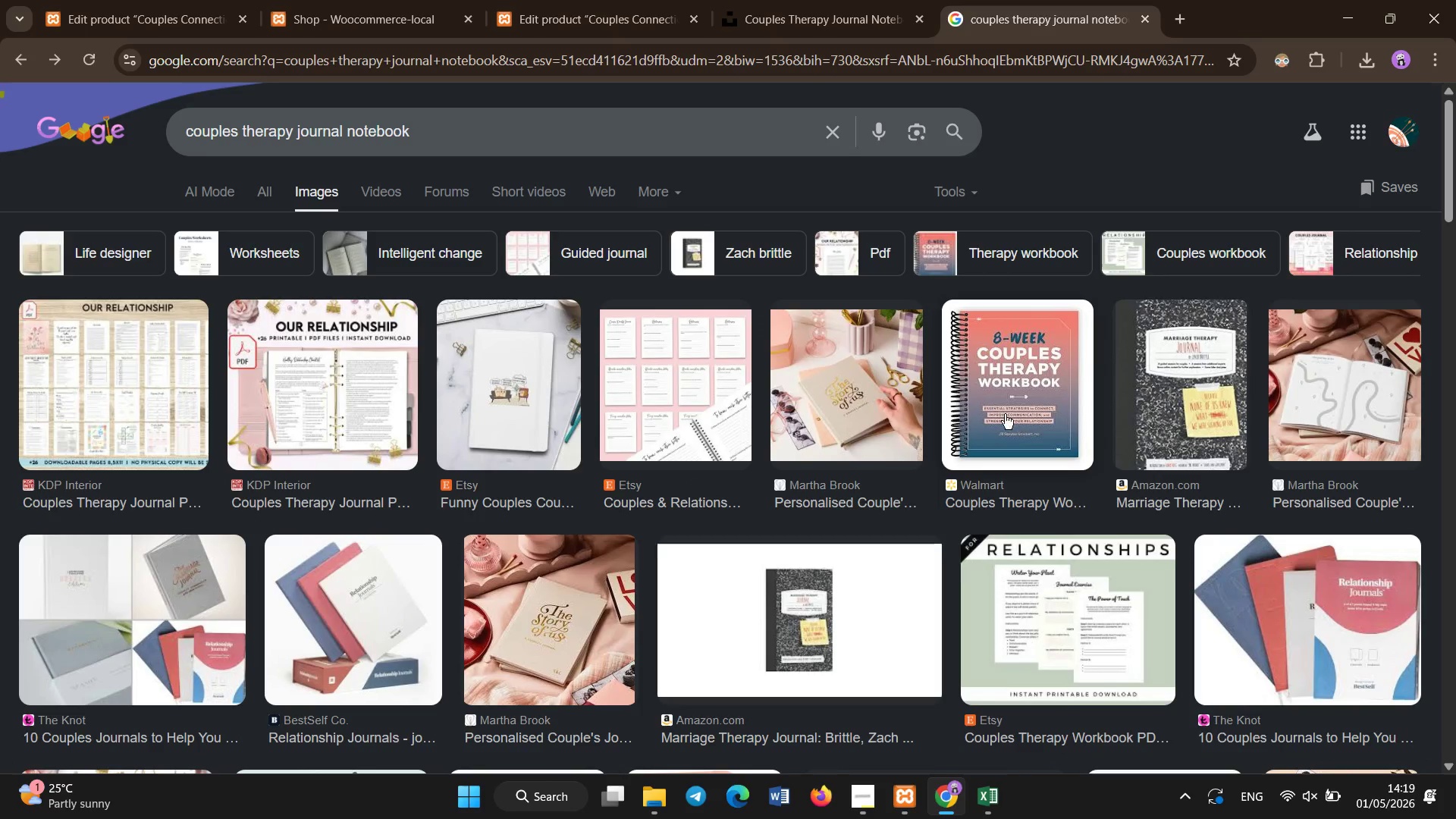 
right_click([996, 408])
 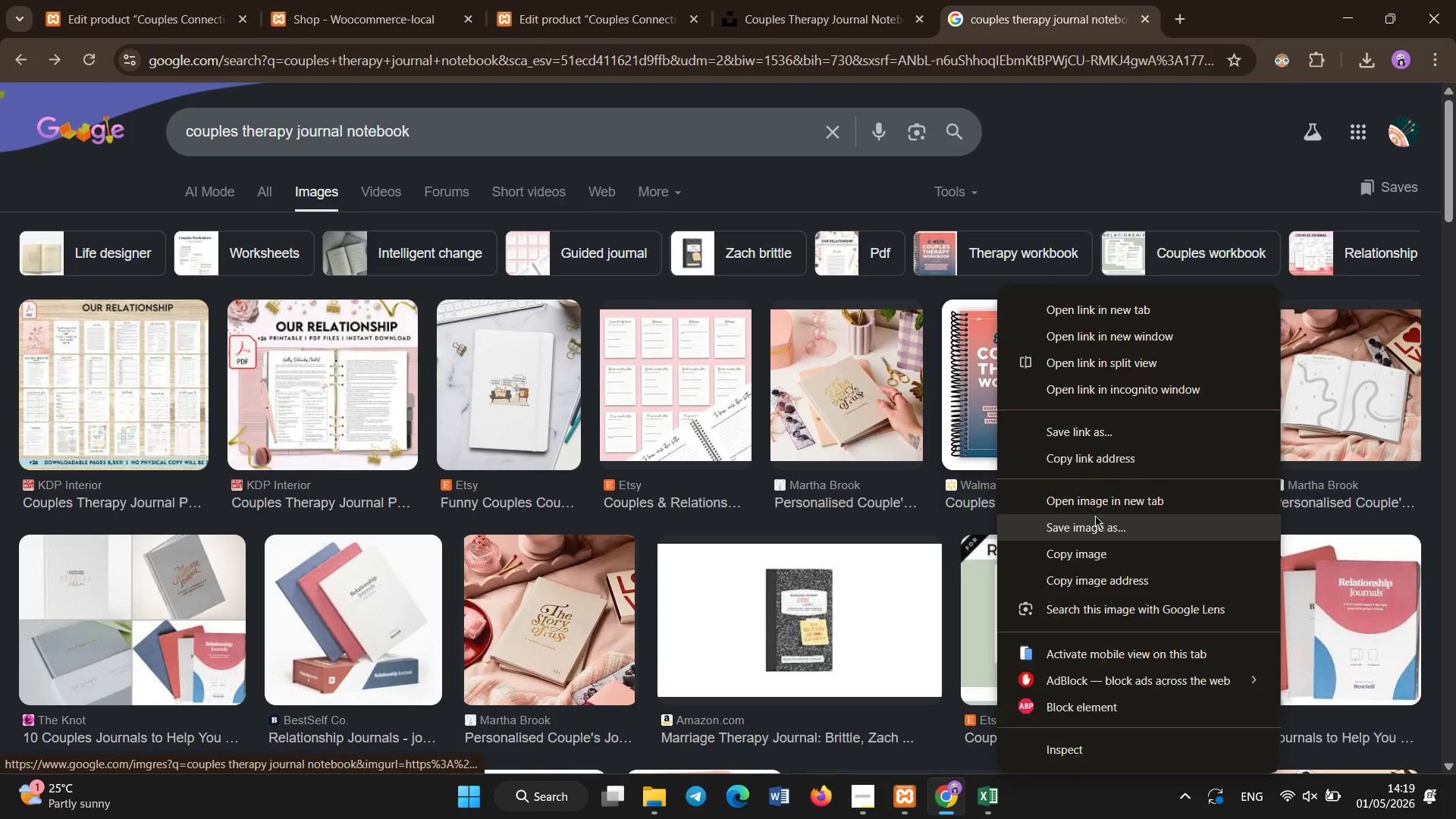 
left_click([1095, 516])
 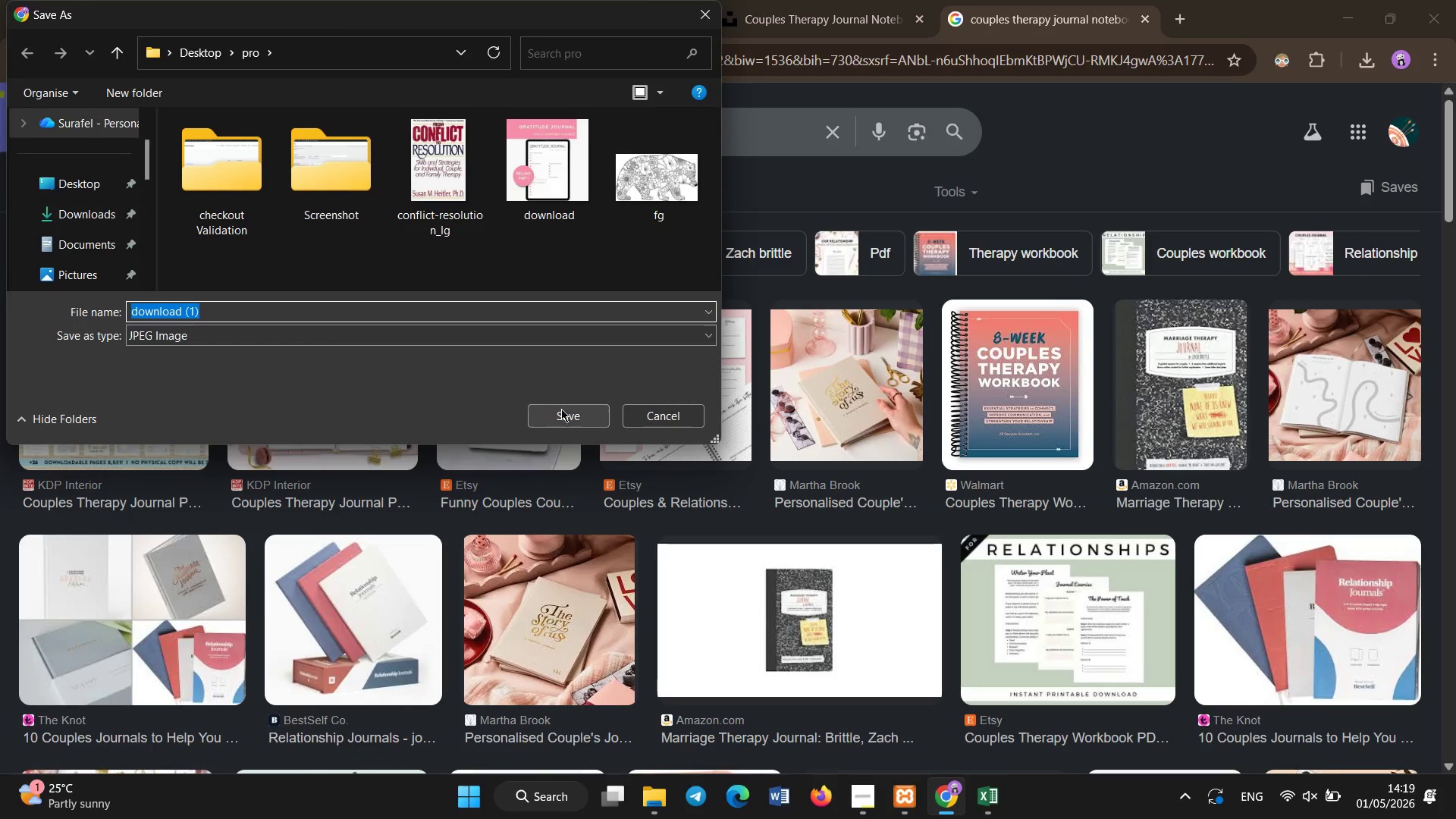 
left_click([223, 30])
 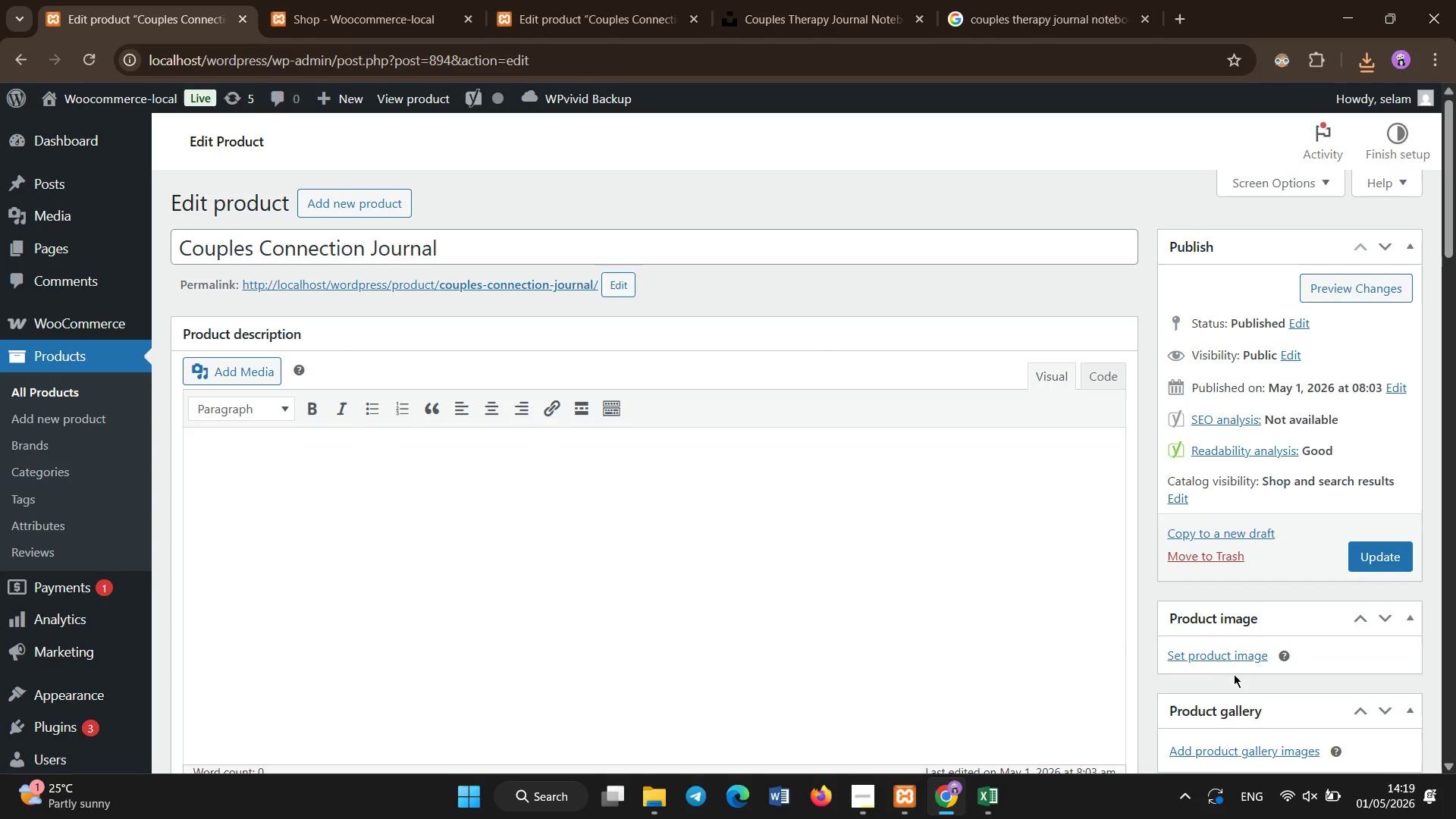 
left_click([1225, 658])
 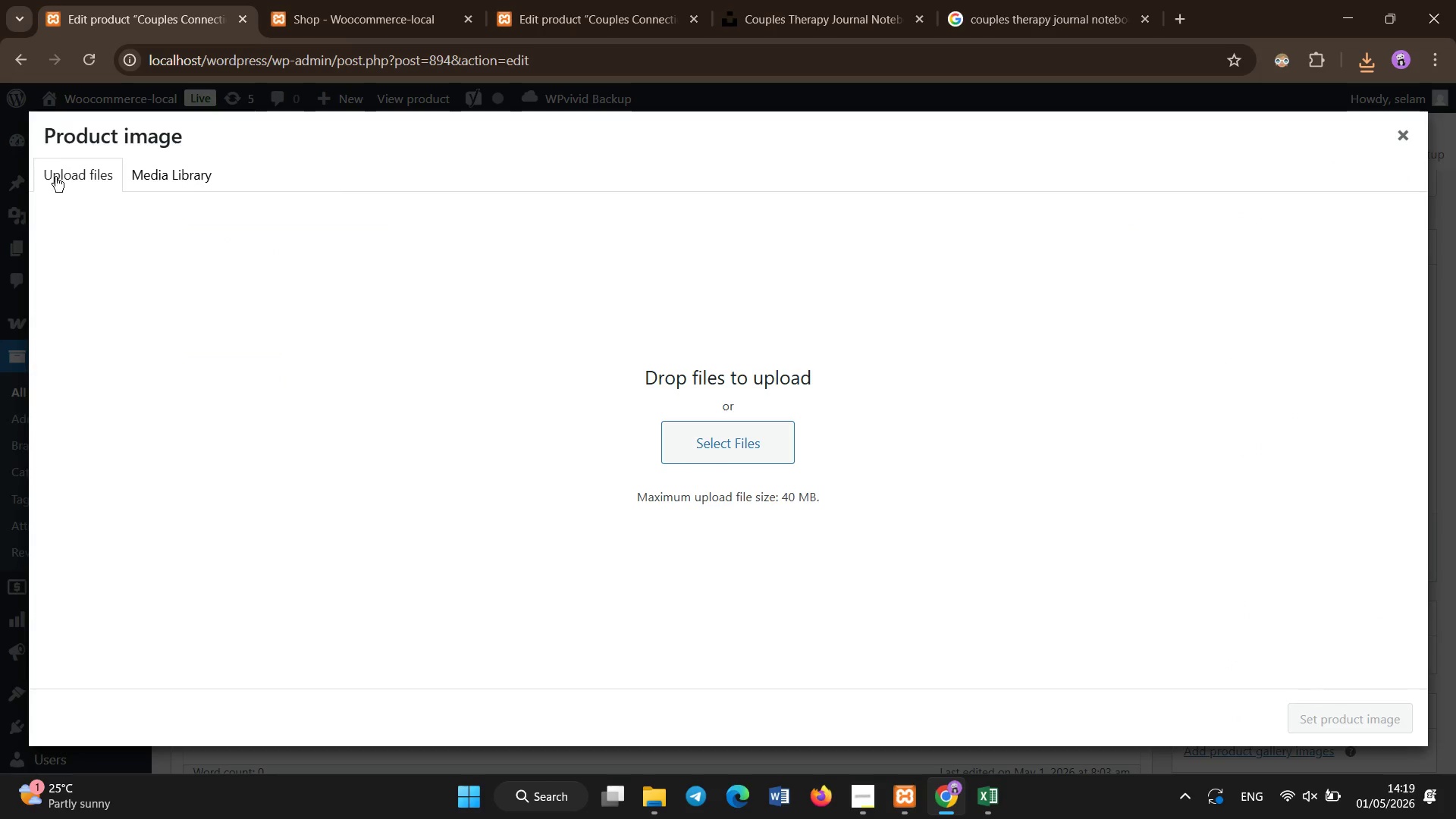 
left_click([61, 163])
 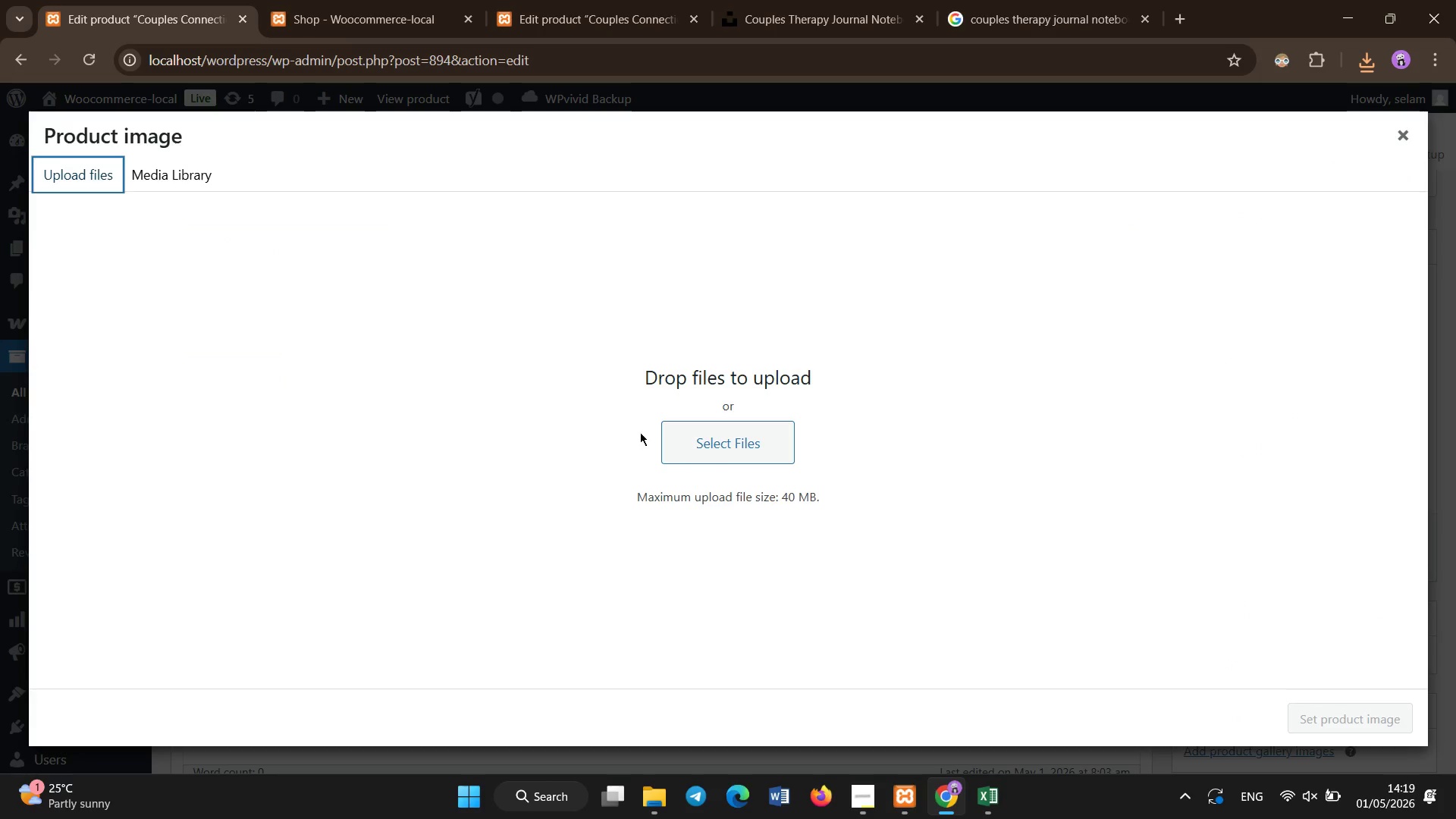 
left_click([691, 450])
 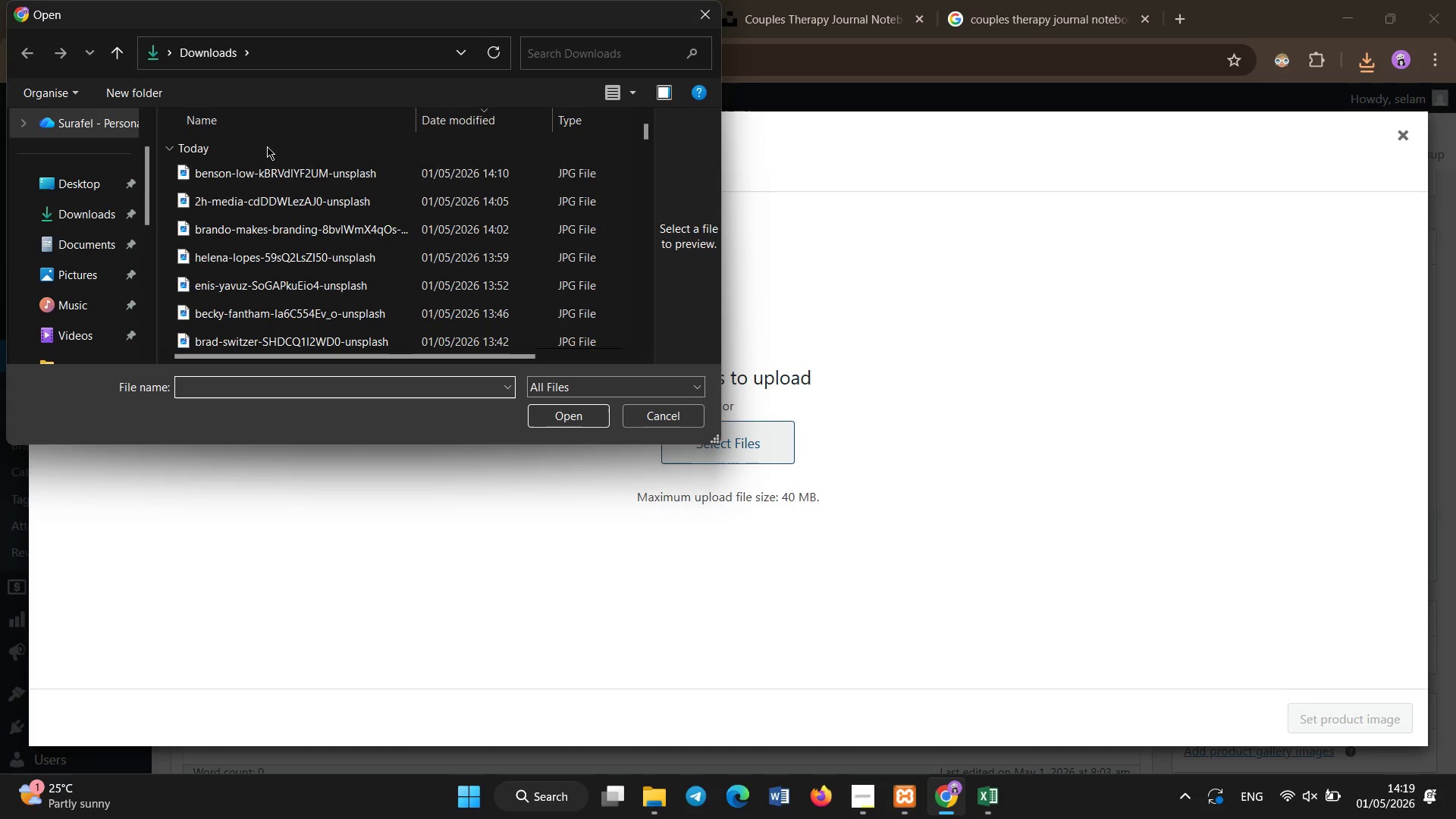 
double_click([262, 162])
 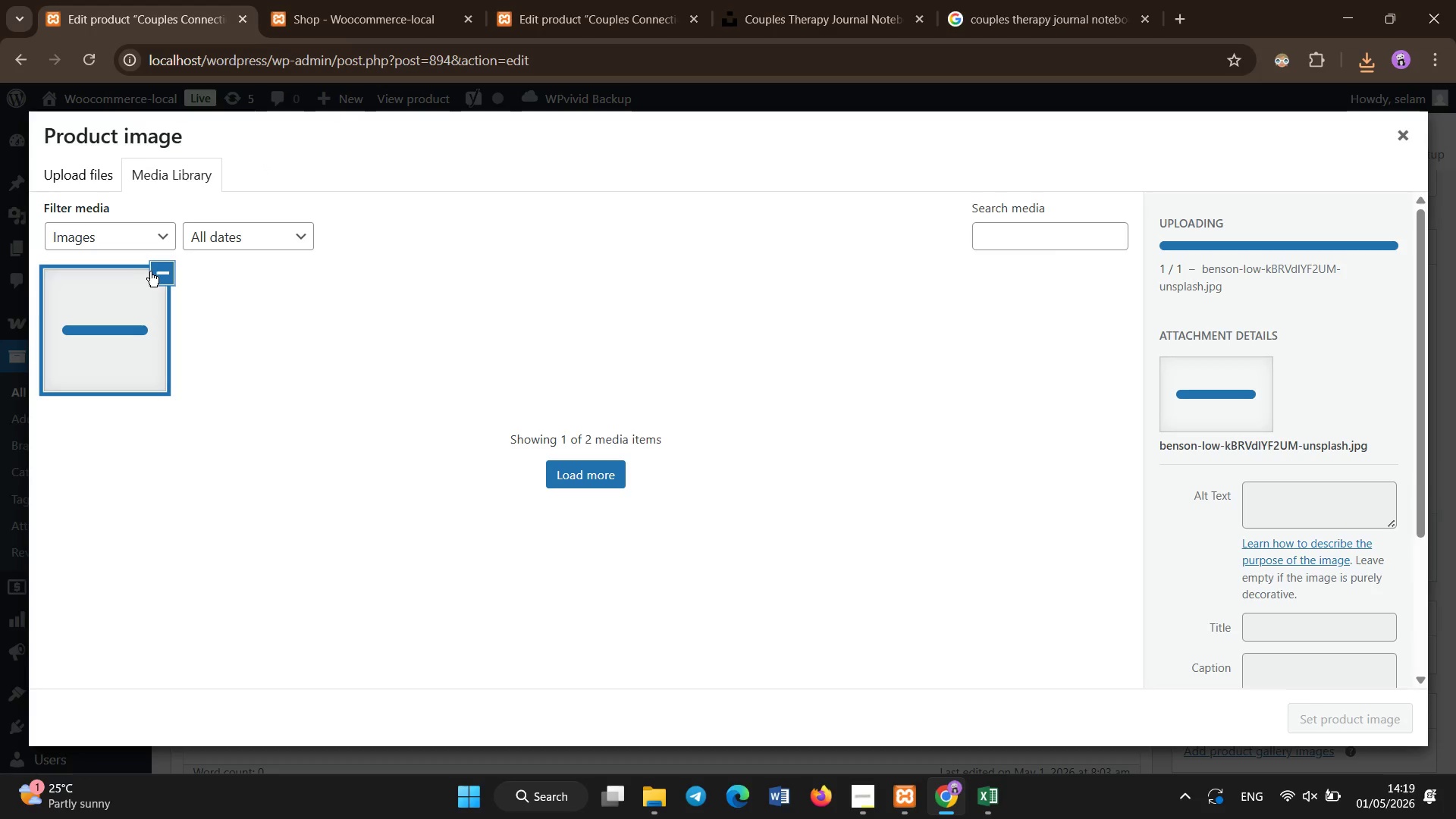 
left_click([105, 180])
 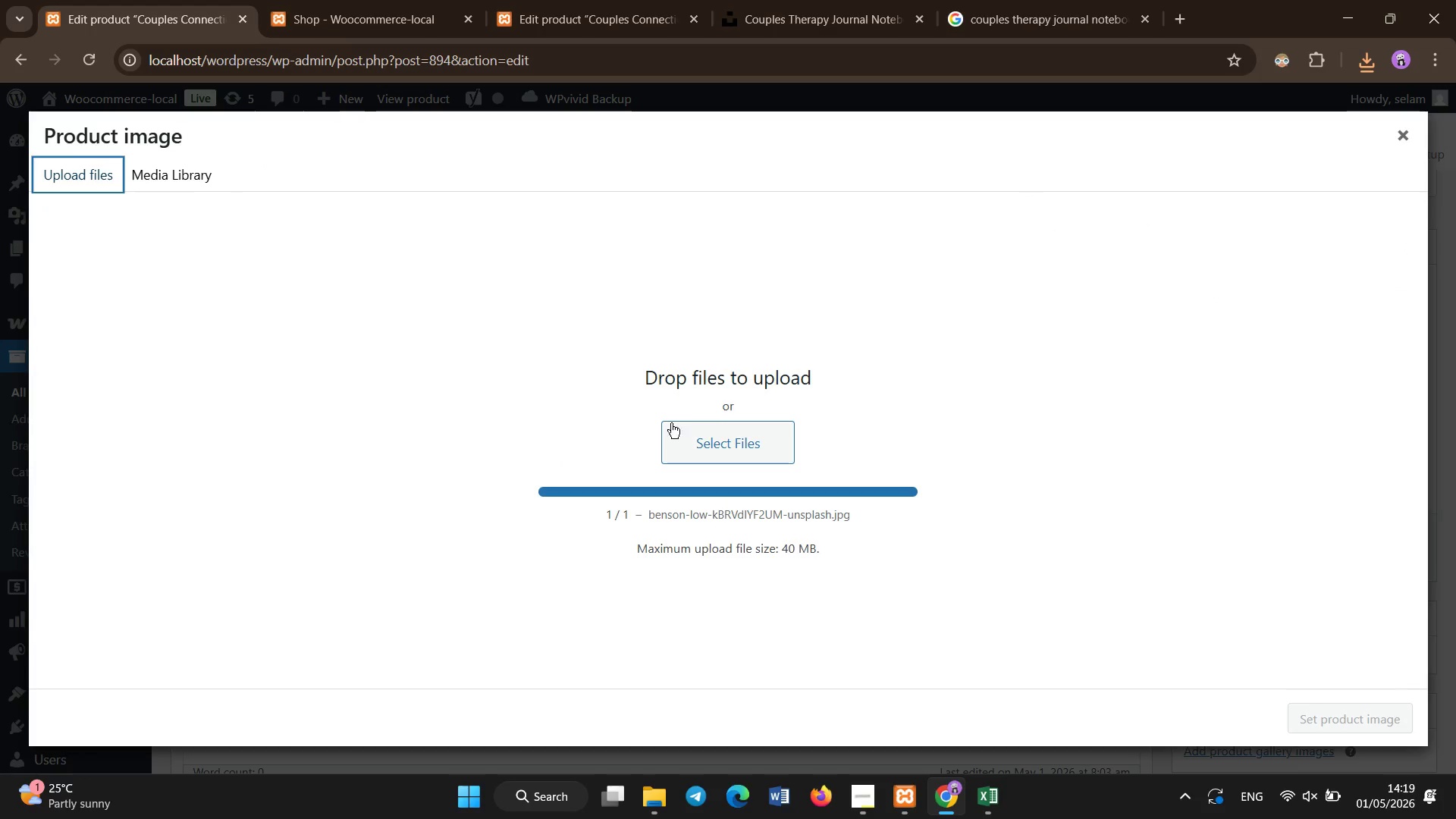 
left_click([683, 435])
 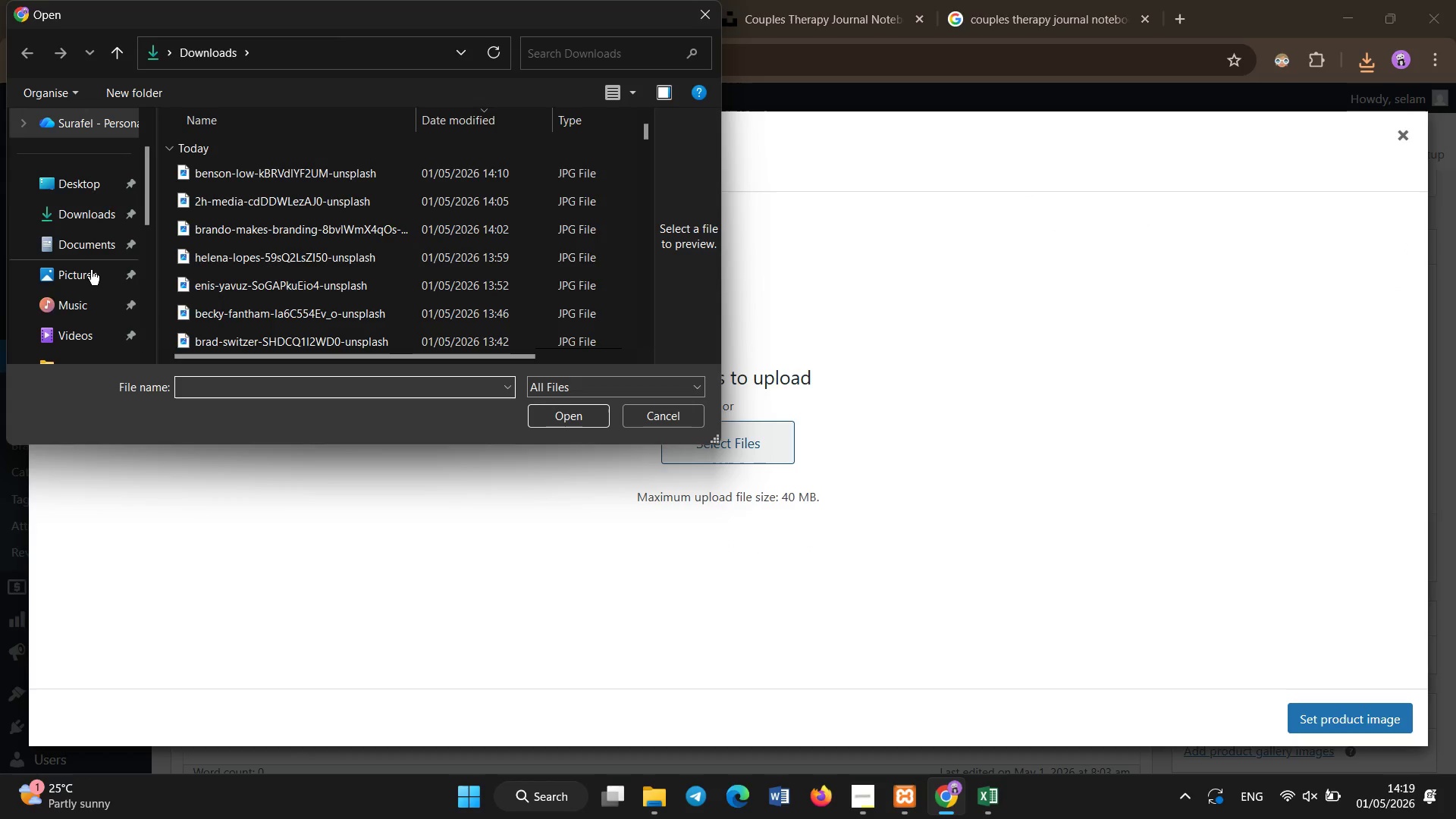 
left_click([54, 356])
 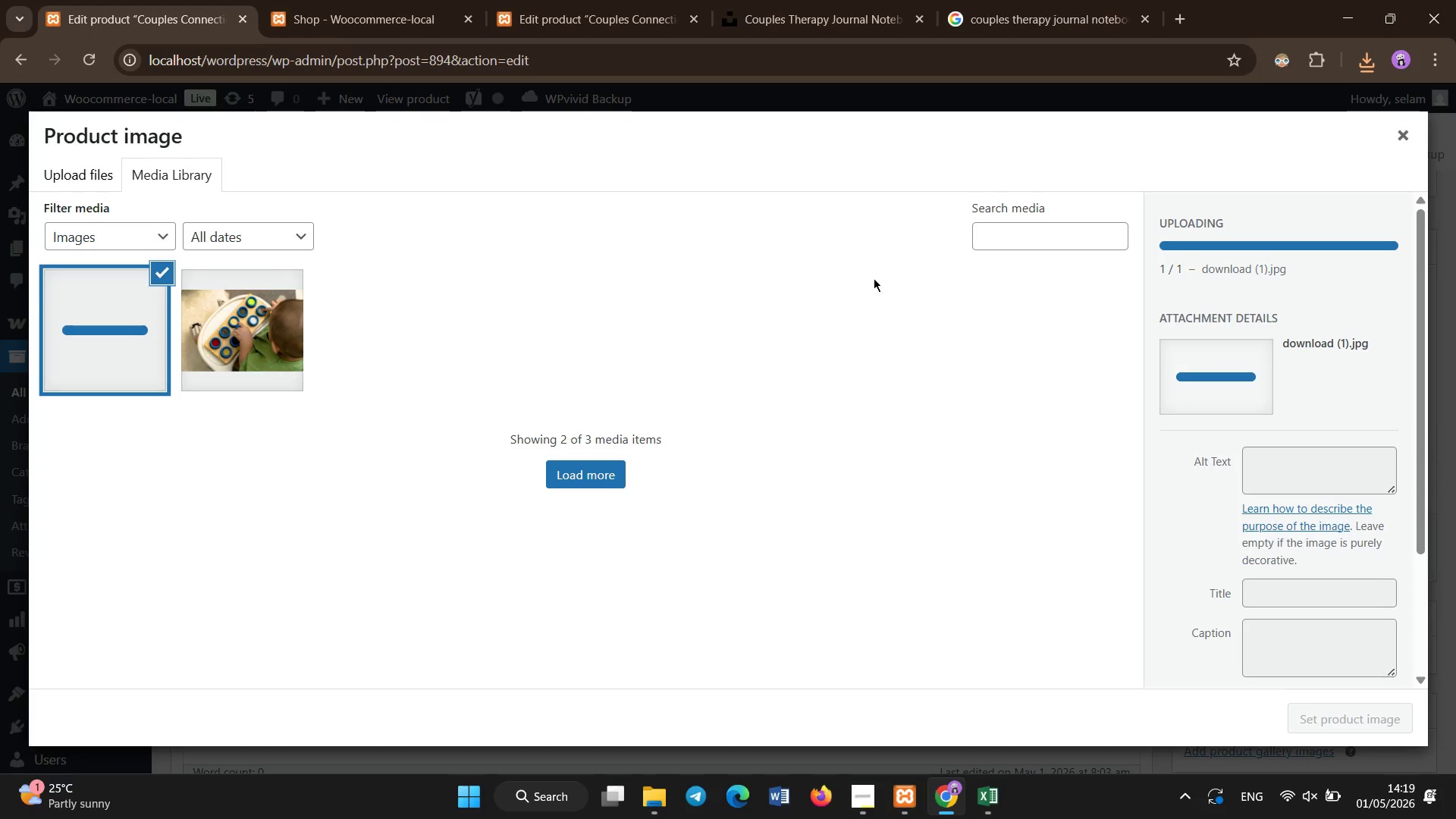 
left_click([1268, 459])
 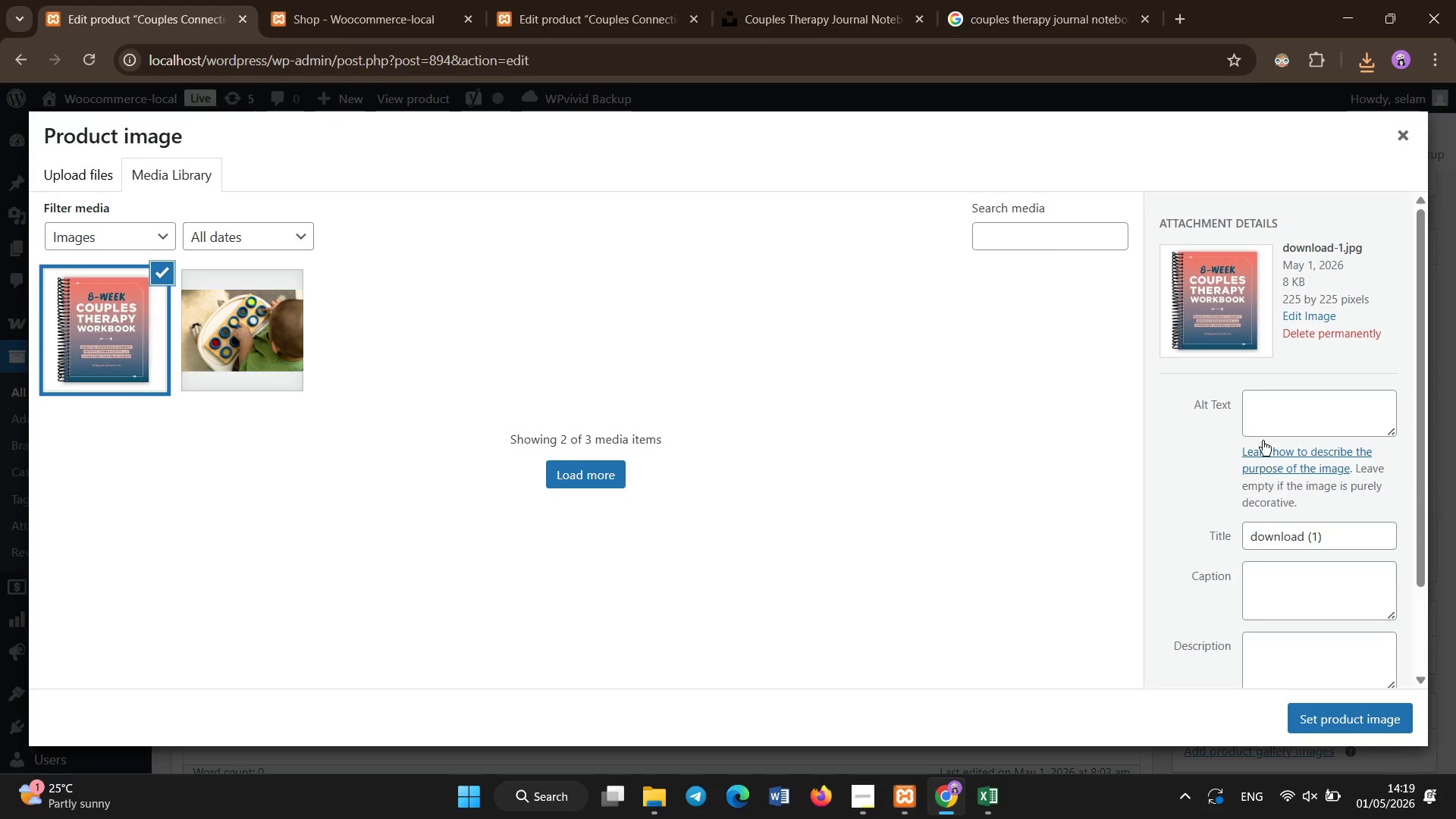 
left_click([1269, 419])
 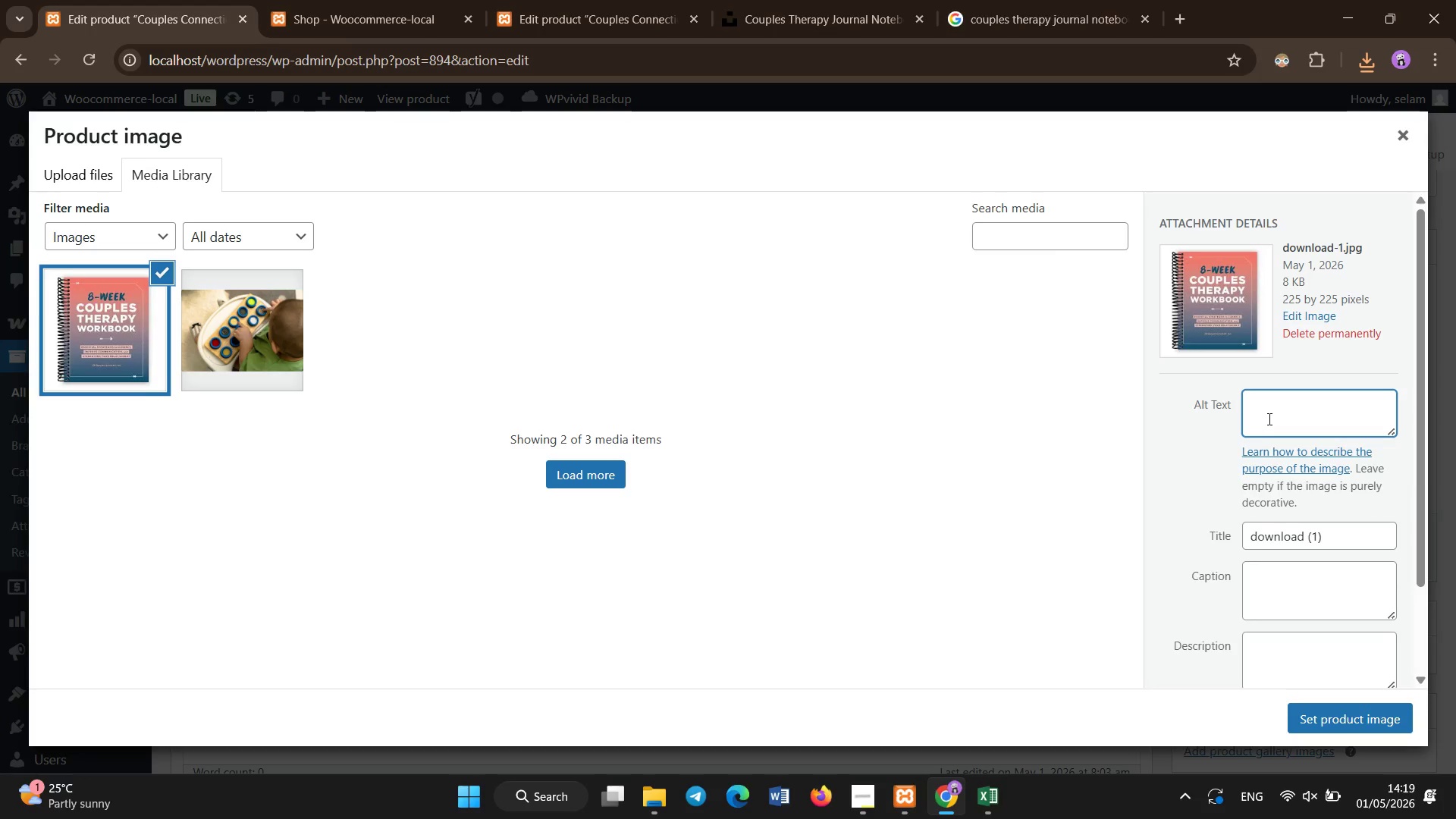 
type(Couples connection journal couples thre)
key(Backspace)
key(Backspace)
type(erapy journal)
 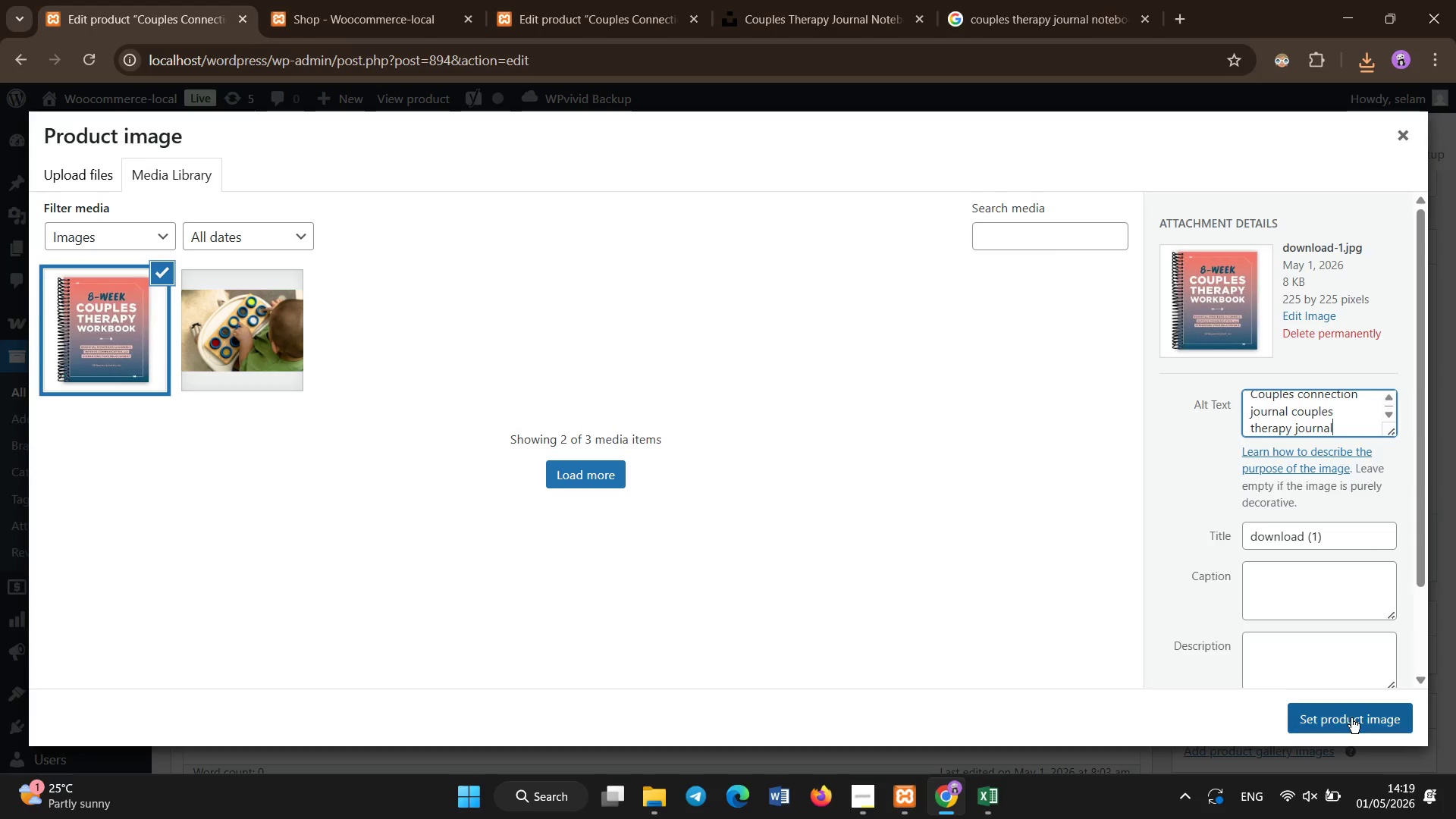 
left_click([1354, 708])
 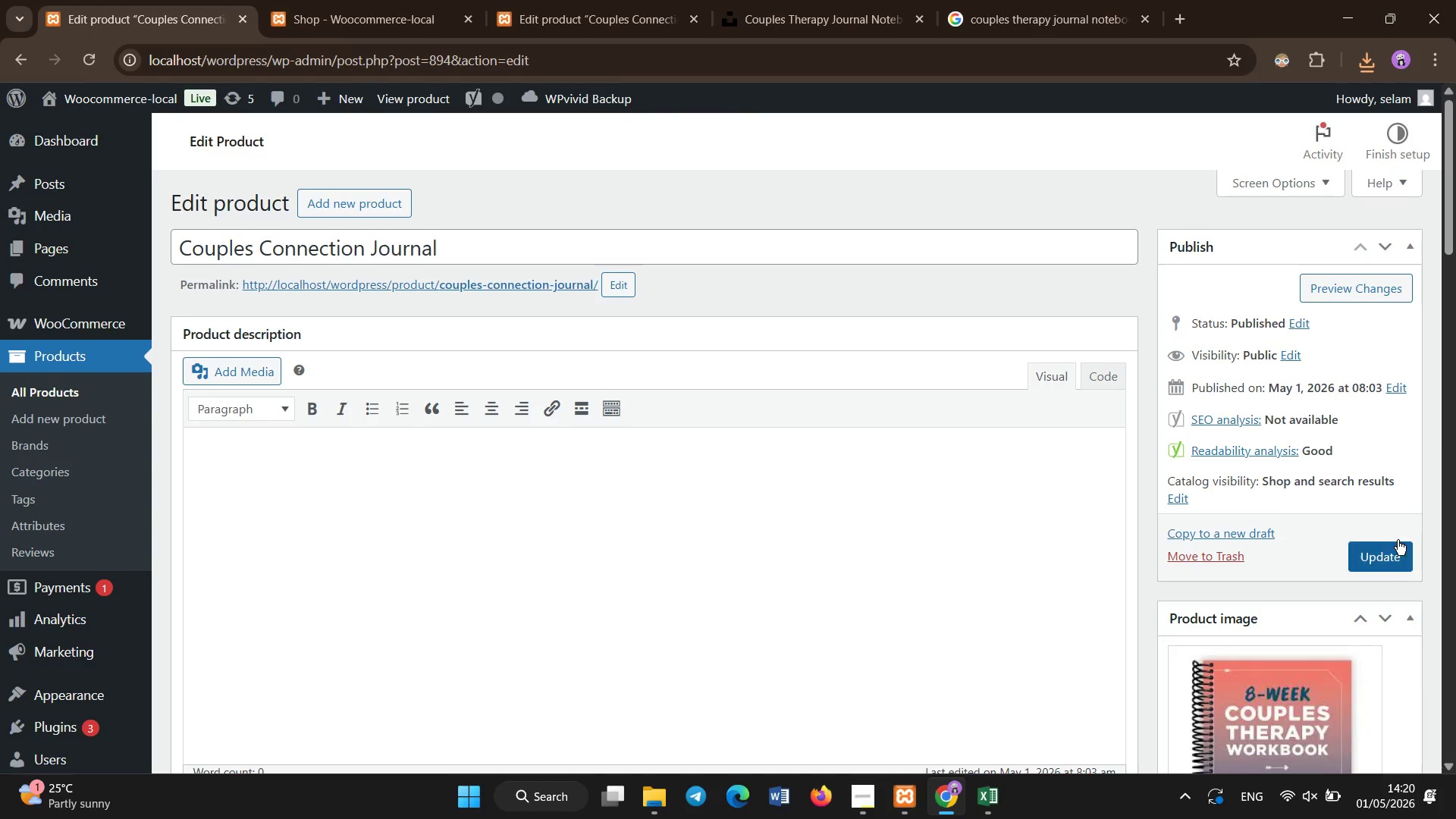 
left_click_drag(start_coordinate=[1455, 201], to_coordinate=[1455, 246])
 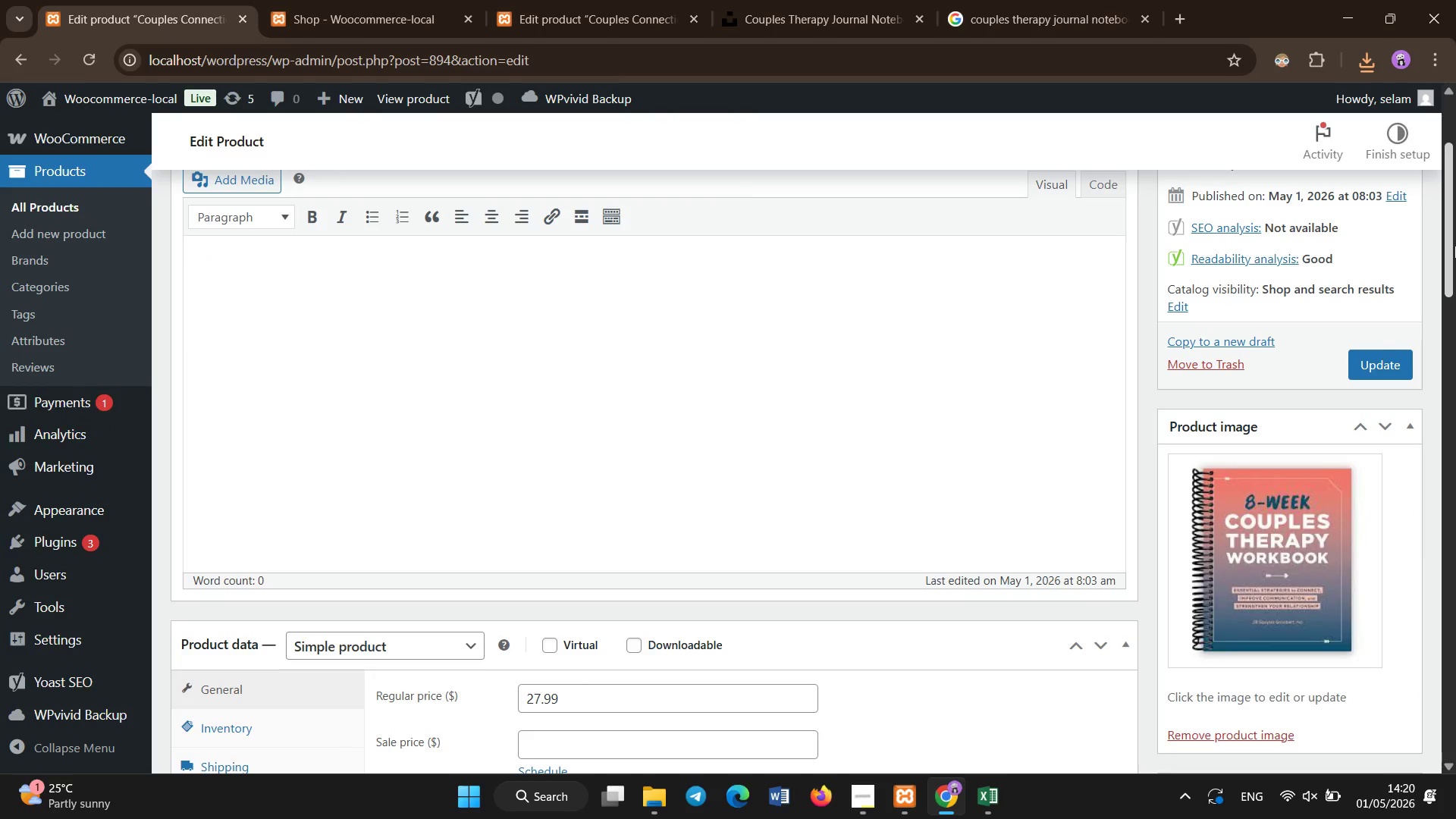 
left_click([1360, 361])
 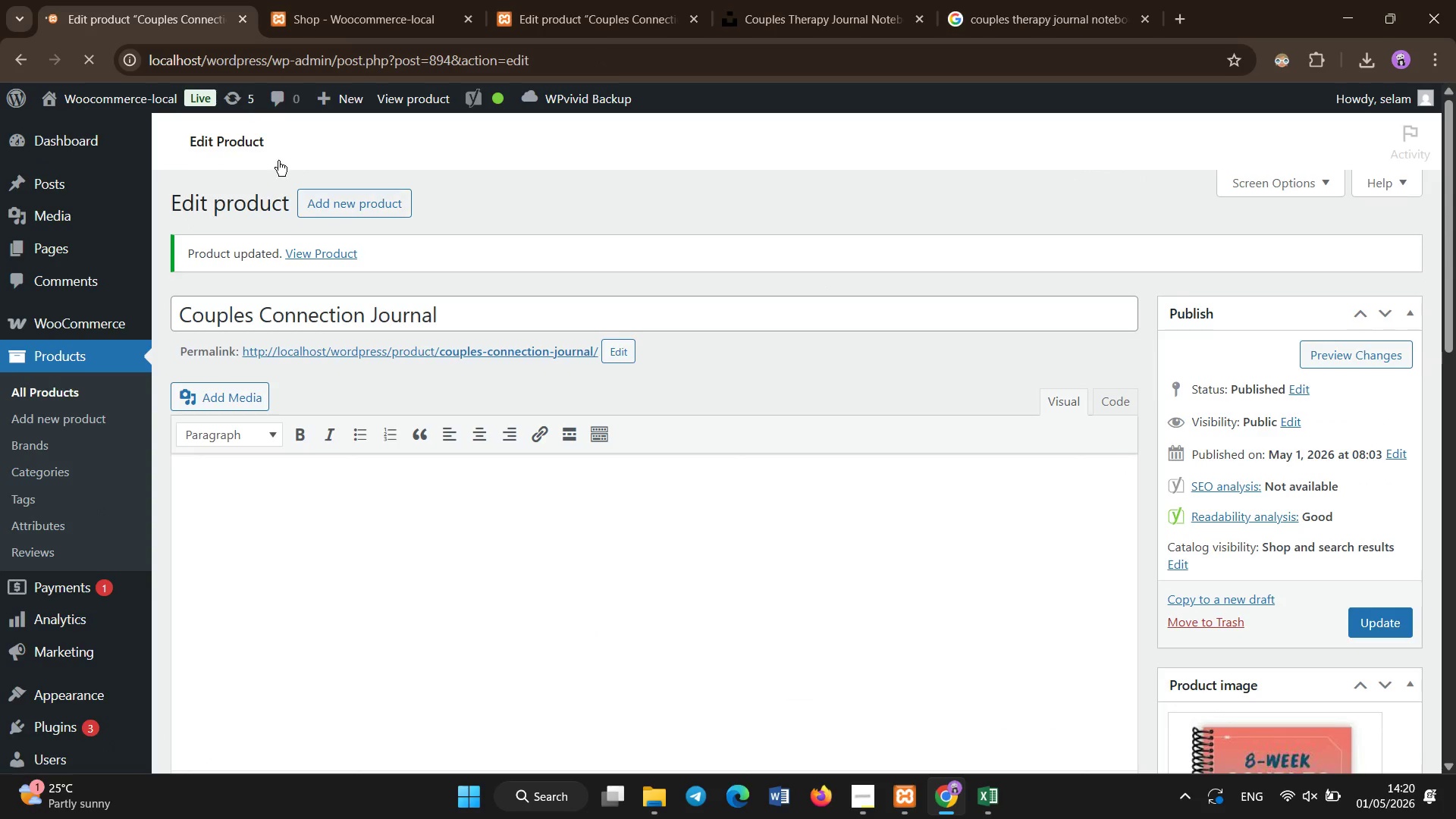 
wait(22.42)
 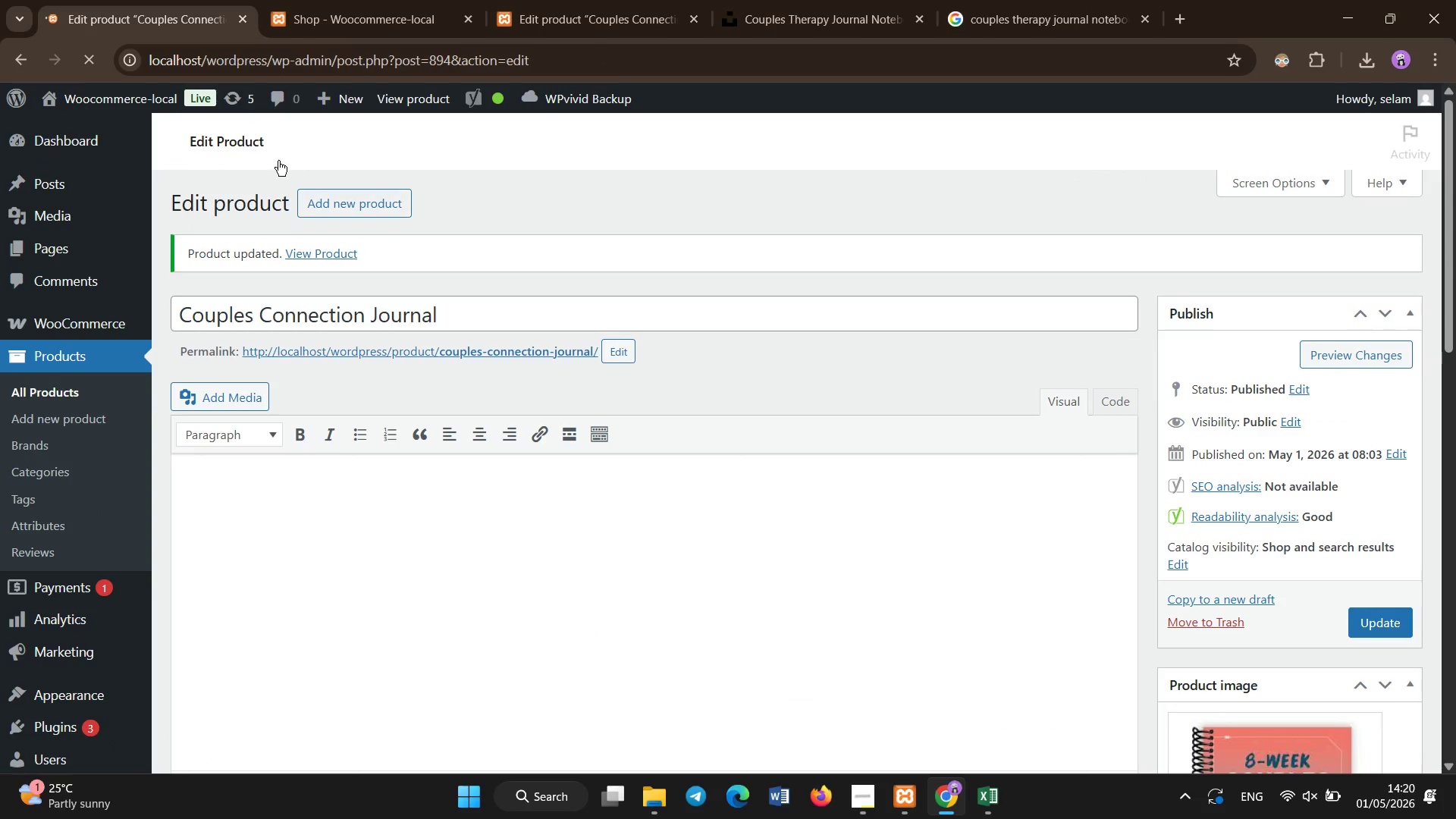 
left_click([1382, 618])
 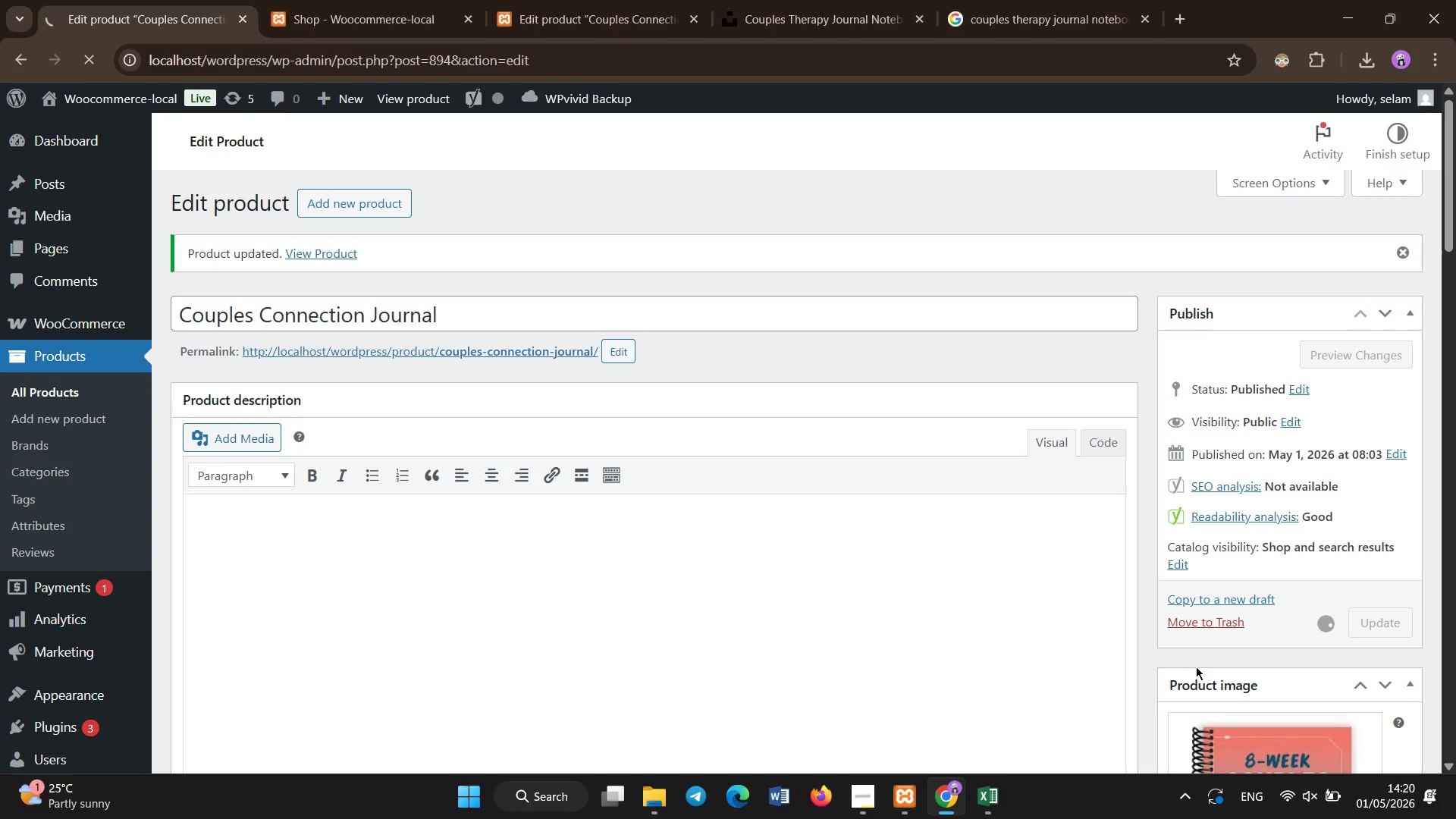 
wait(17.38)
 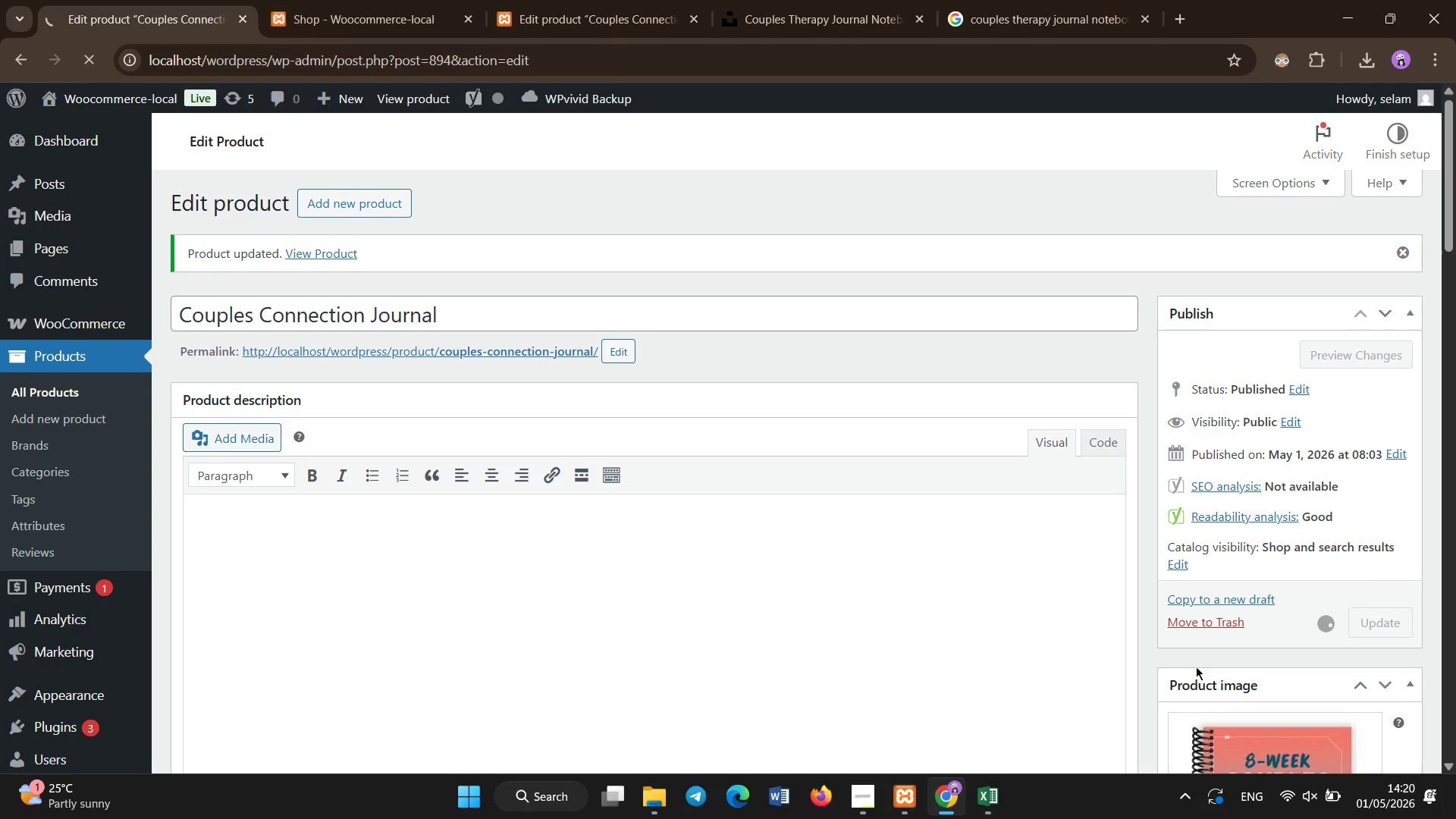 
left_click([51, 388])
 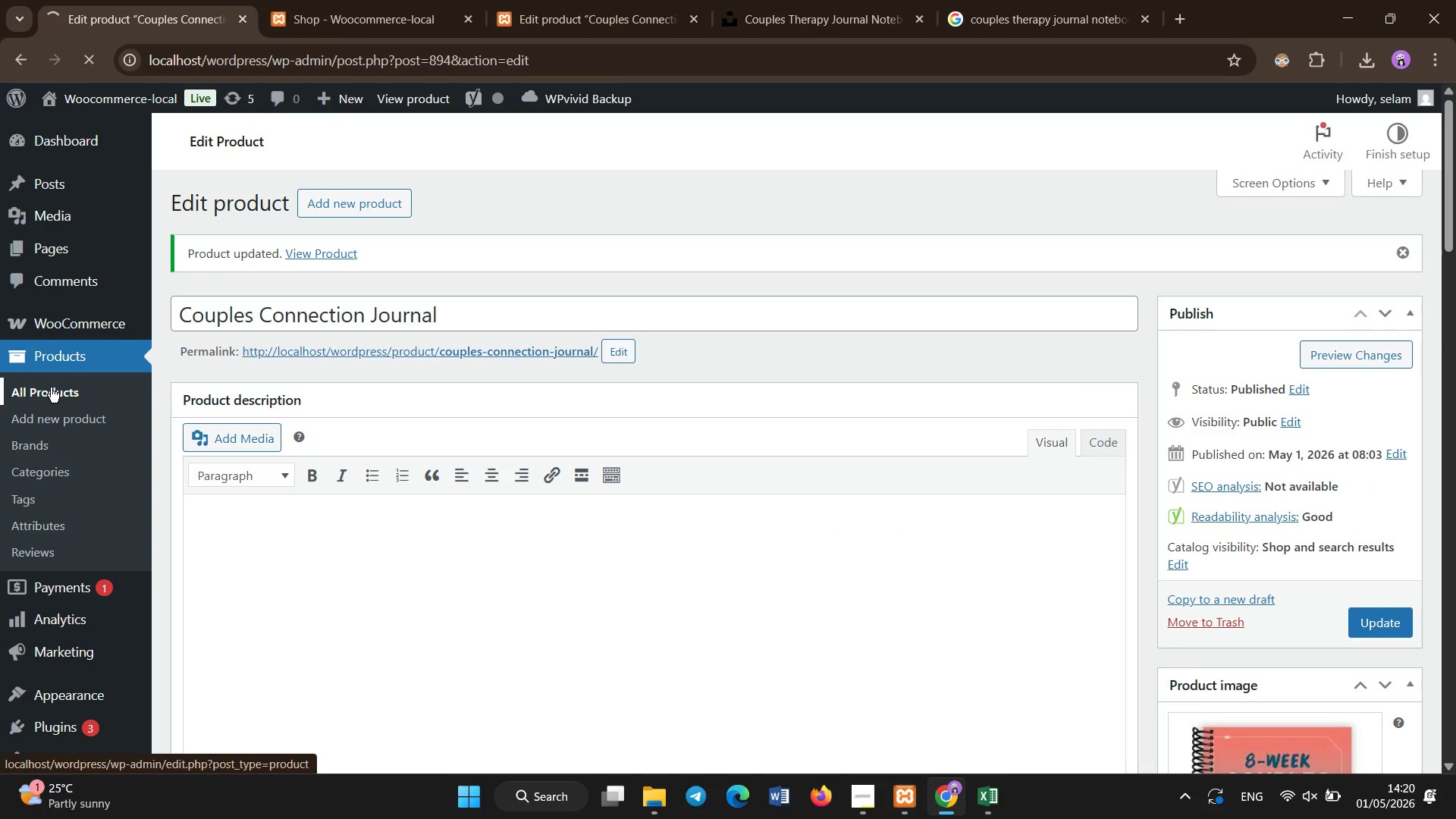 
wait(10.03)
 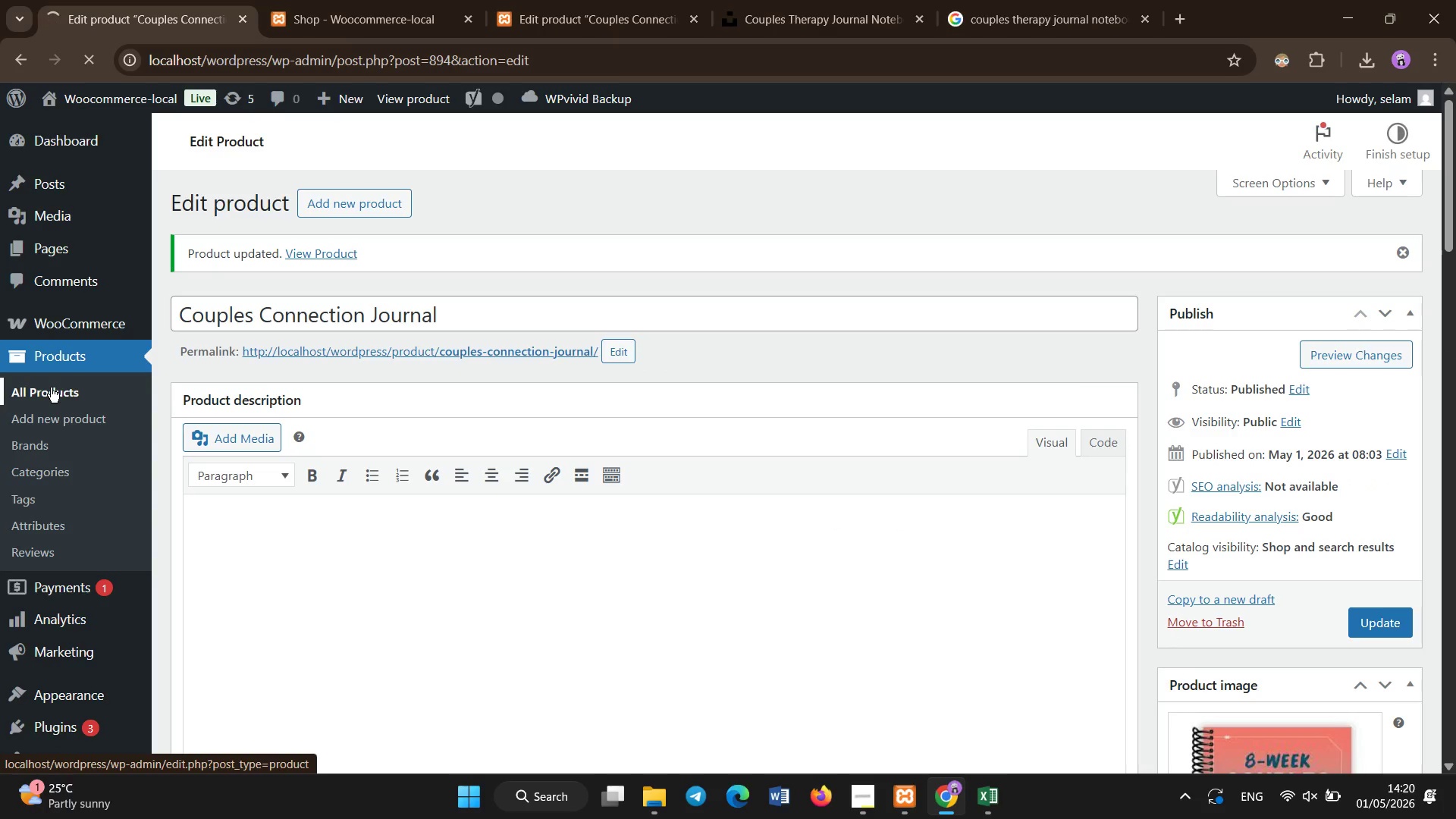 
scroll: coordinate [309, 505], scroll_direction: down, amount: 24.0
 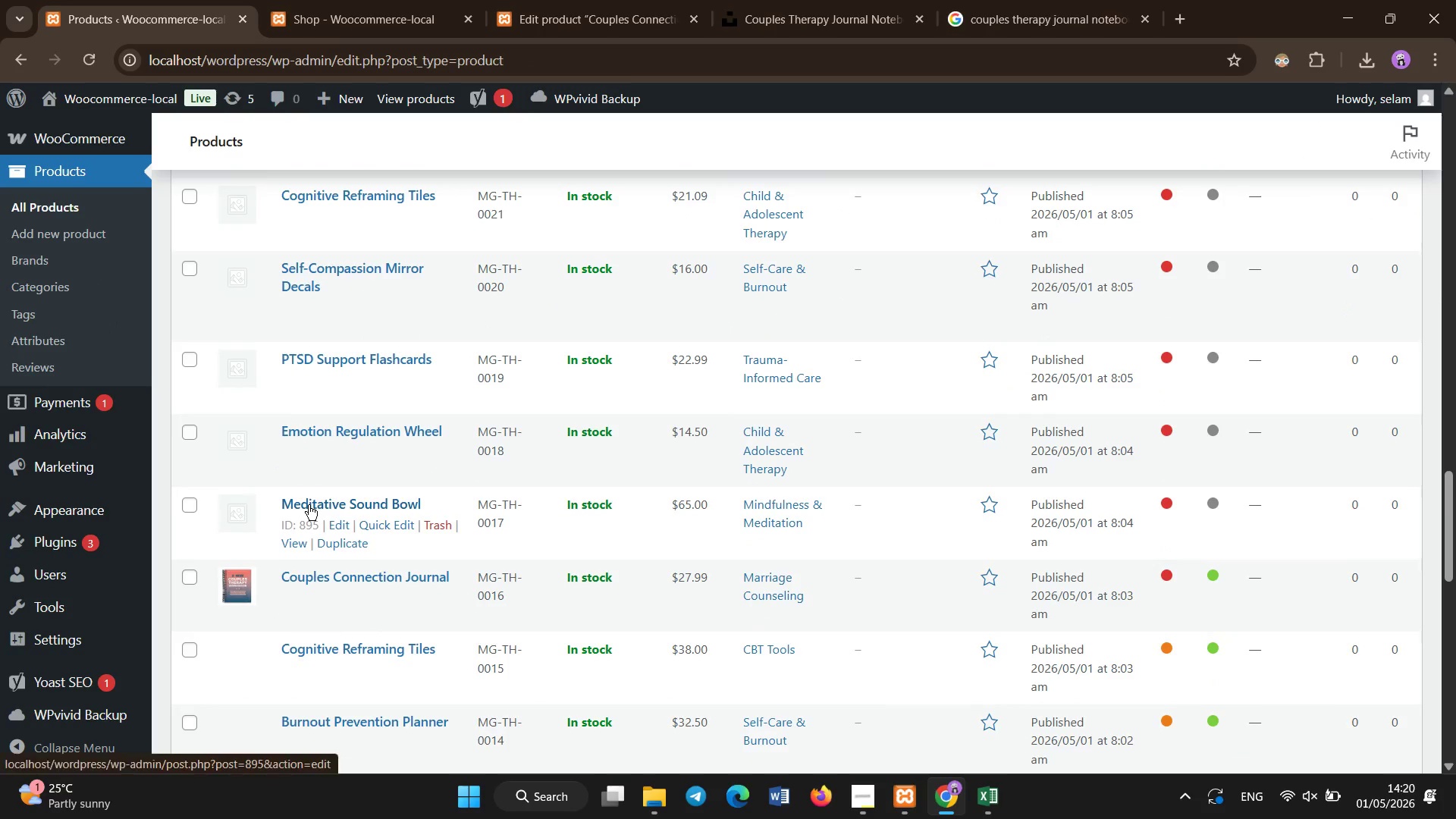 
left_click([309, 505])
 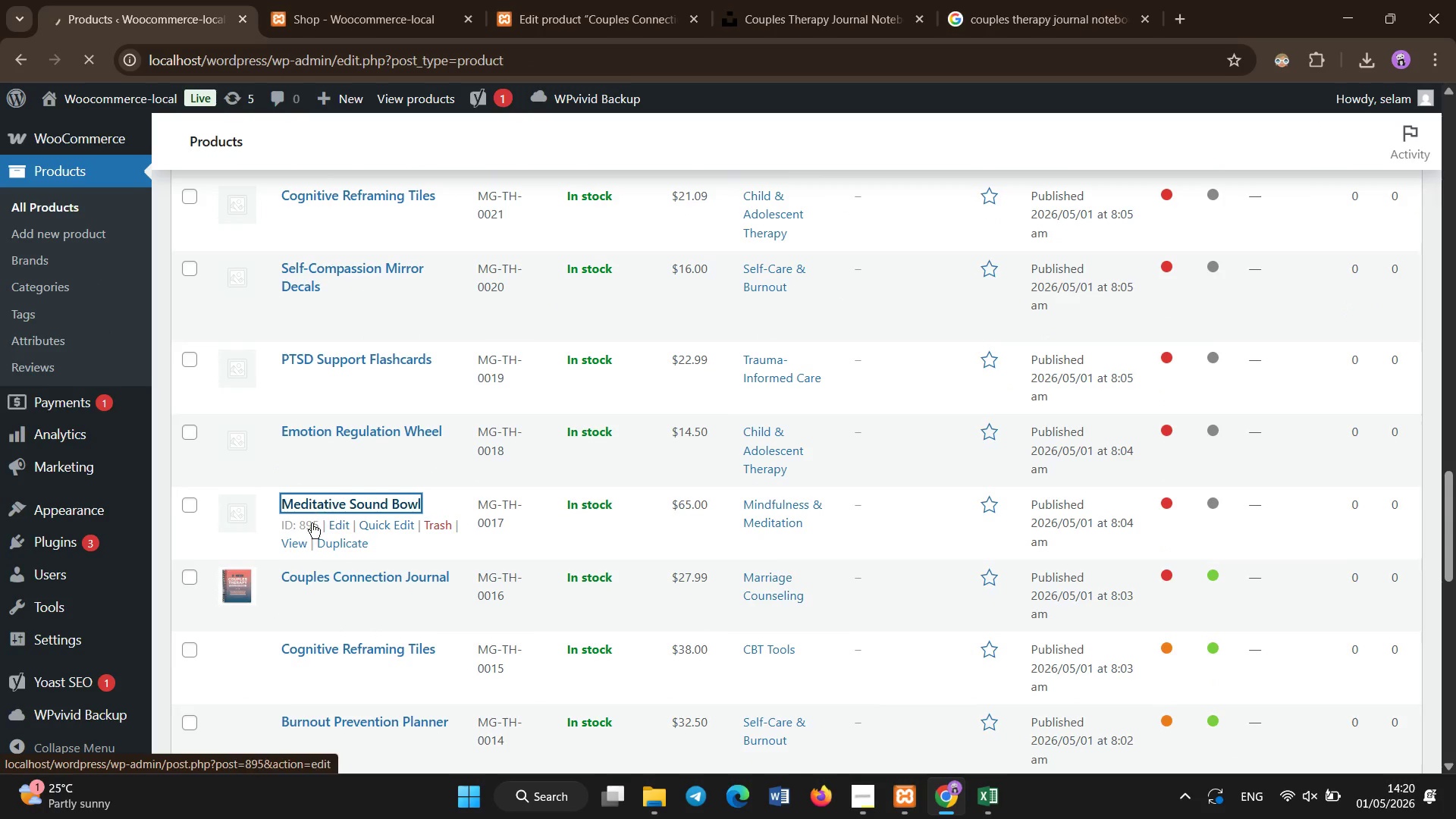 
scroll: coordinate [431, 640], scroll_direction: down, amount: 5.0
 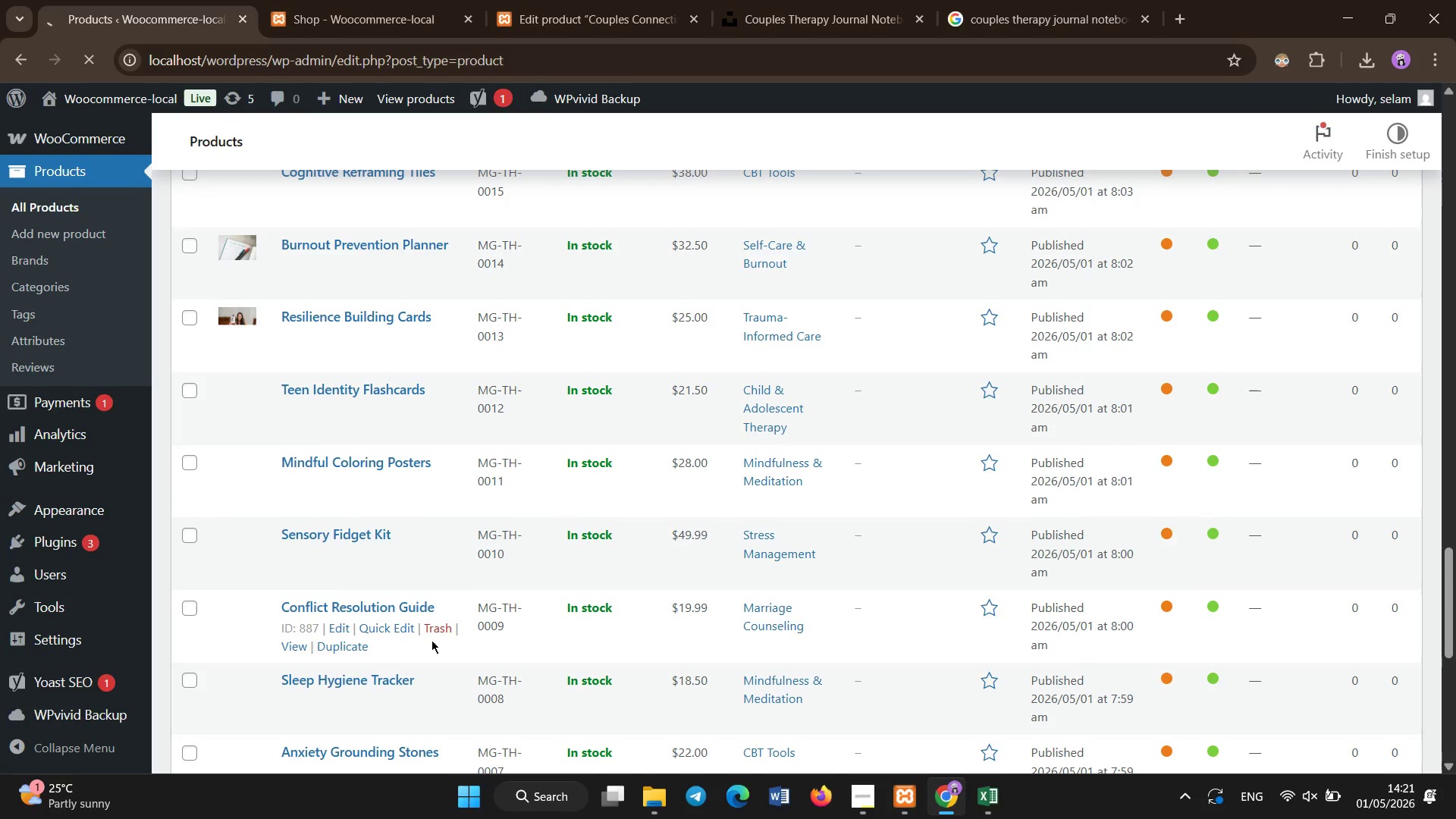 
scroll: coordinate [431, 640], scroll_direction: up, amount: 1.0
 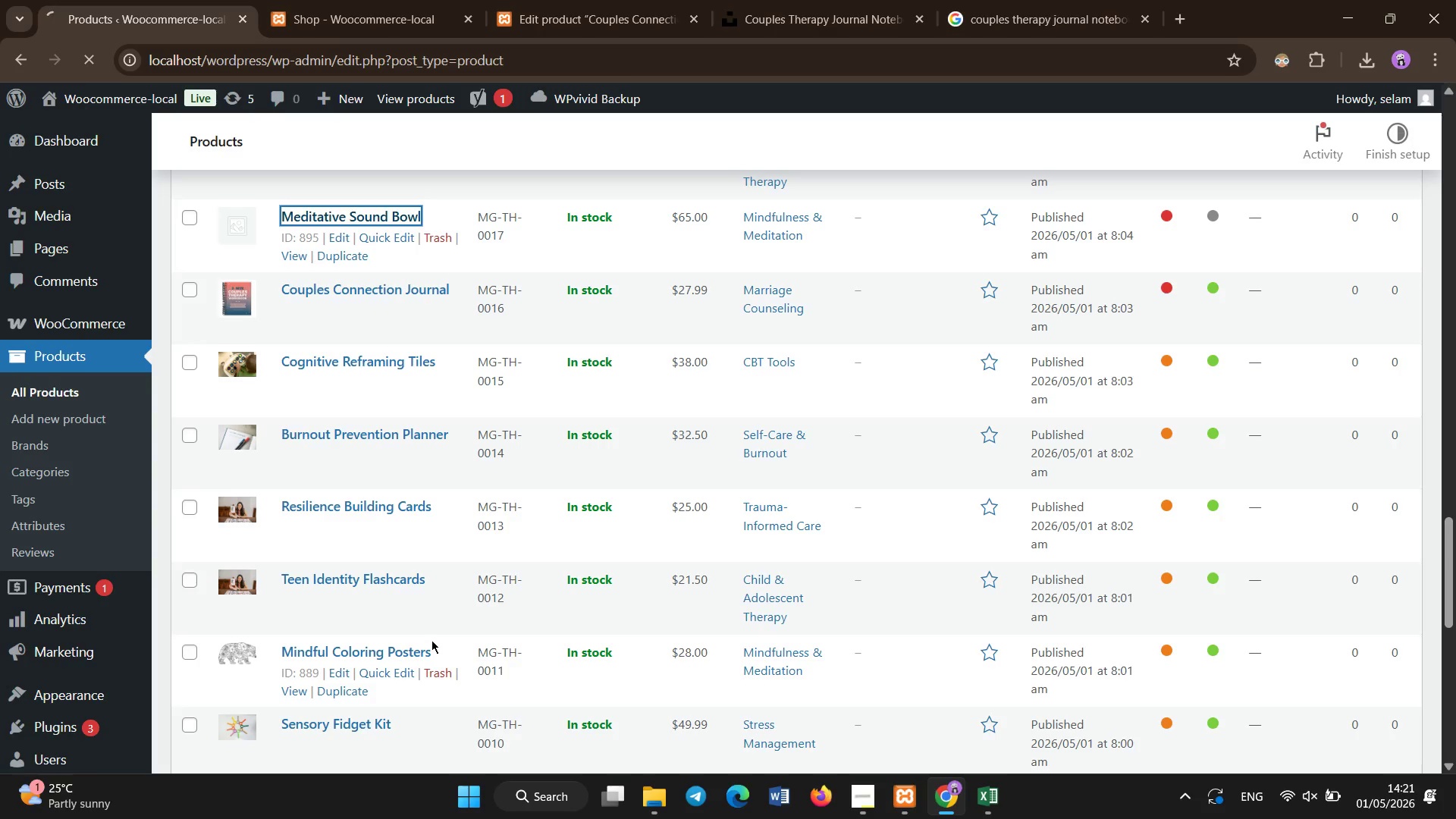 
wait(8.87)
 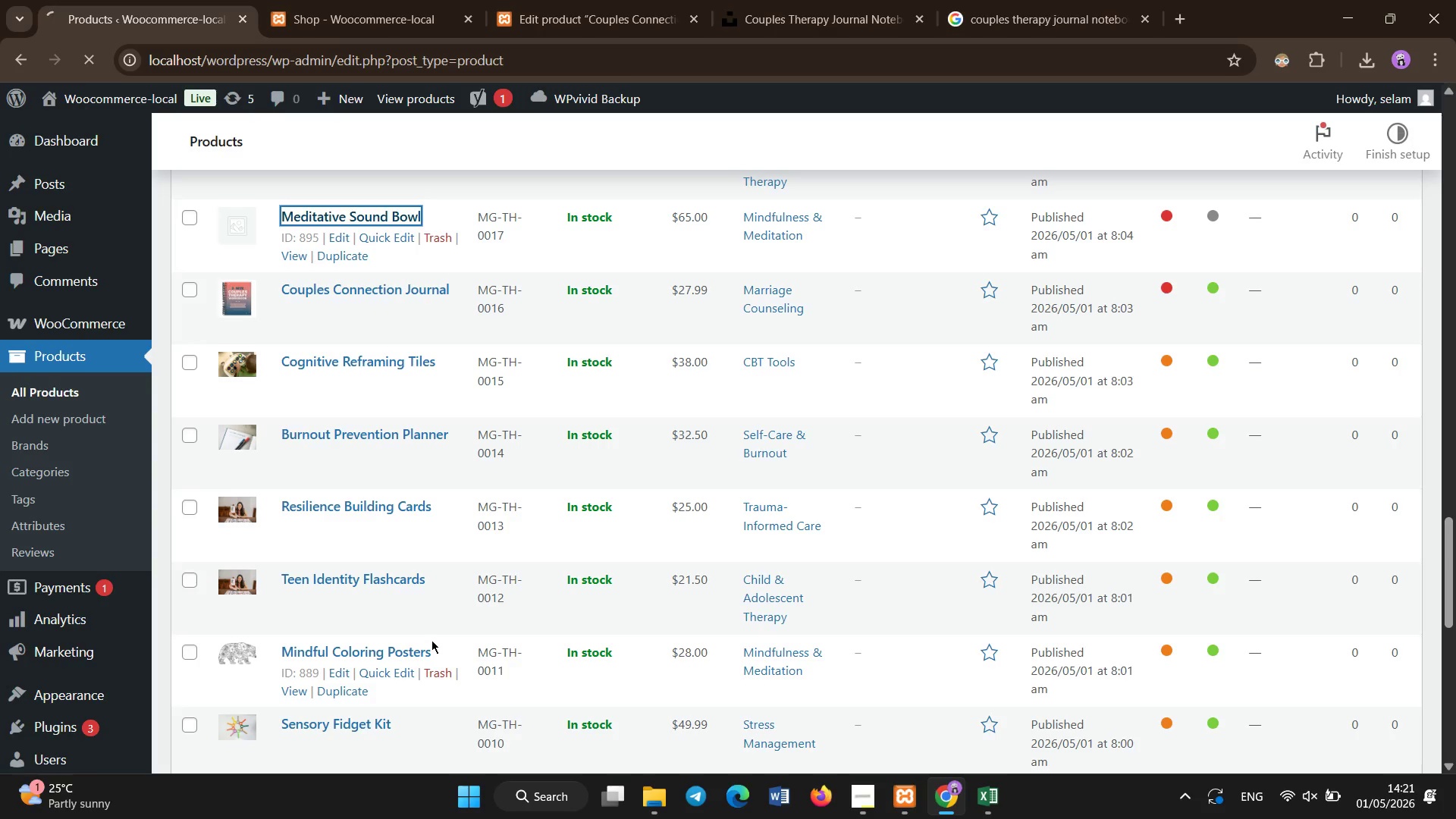 
scroll: coordinate [431, 642], scroll_direction: down, amount: 4.0
 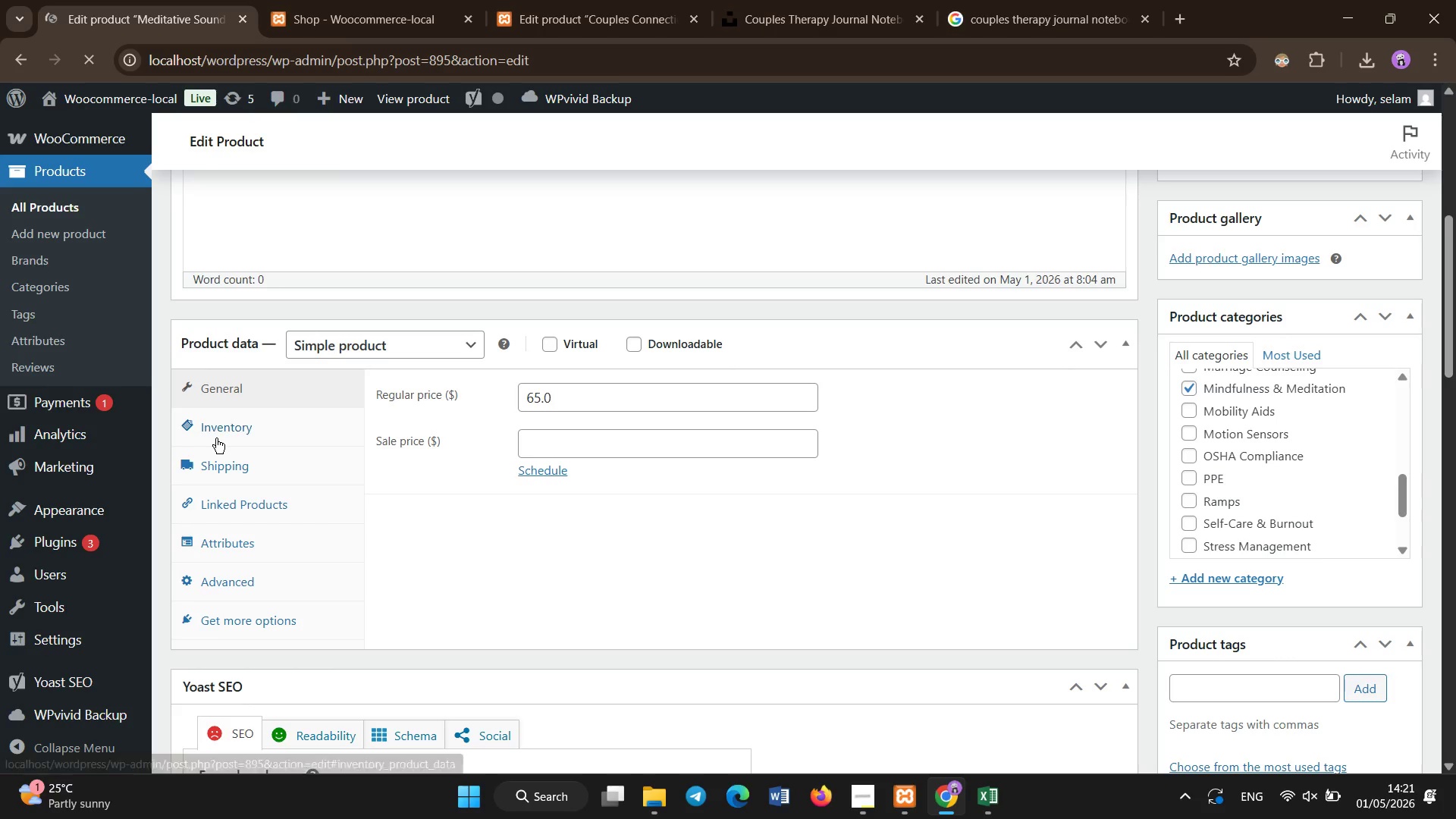 
left_click([216, 438])
 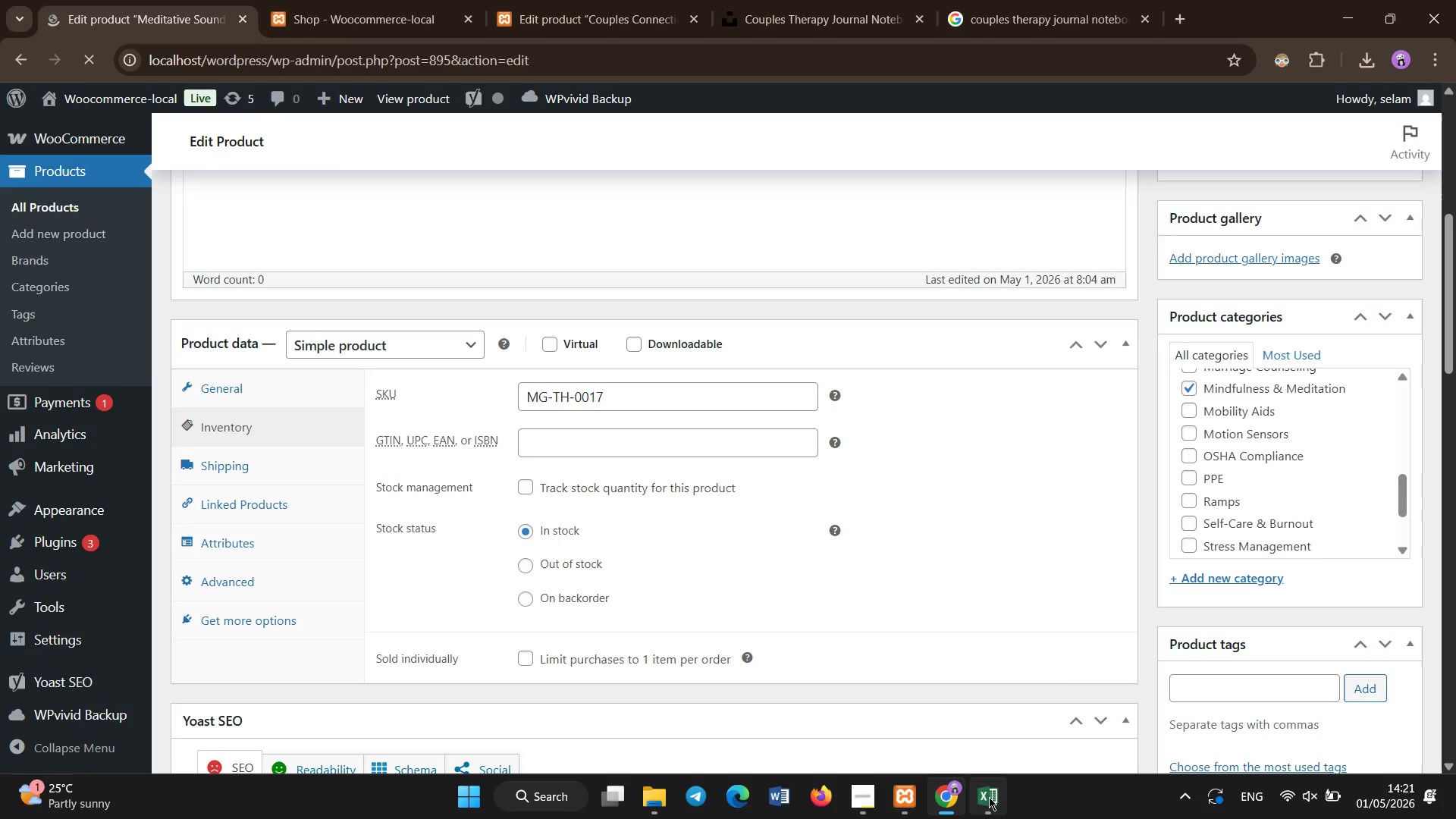 
left_click_drag(start_coordinate=[980, 798], to_coordinate=[985, 799])
 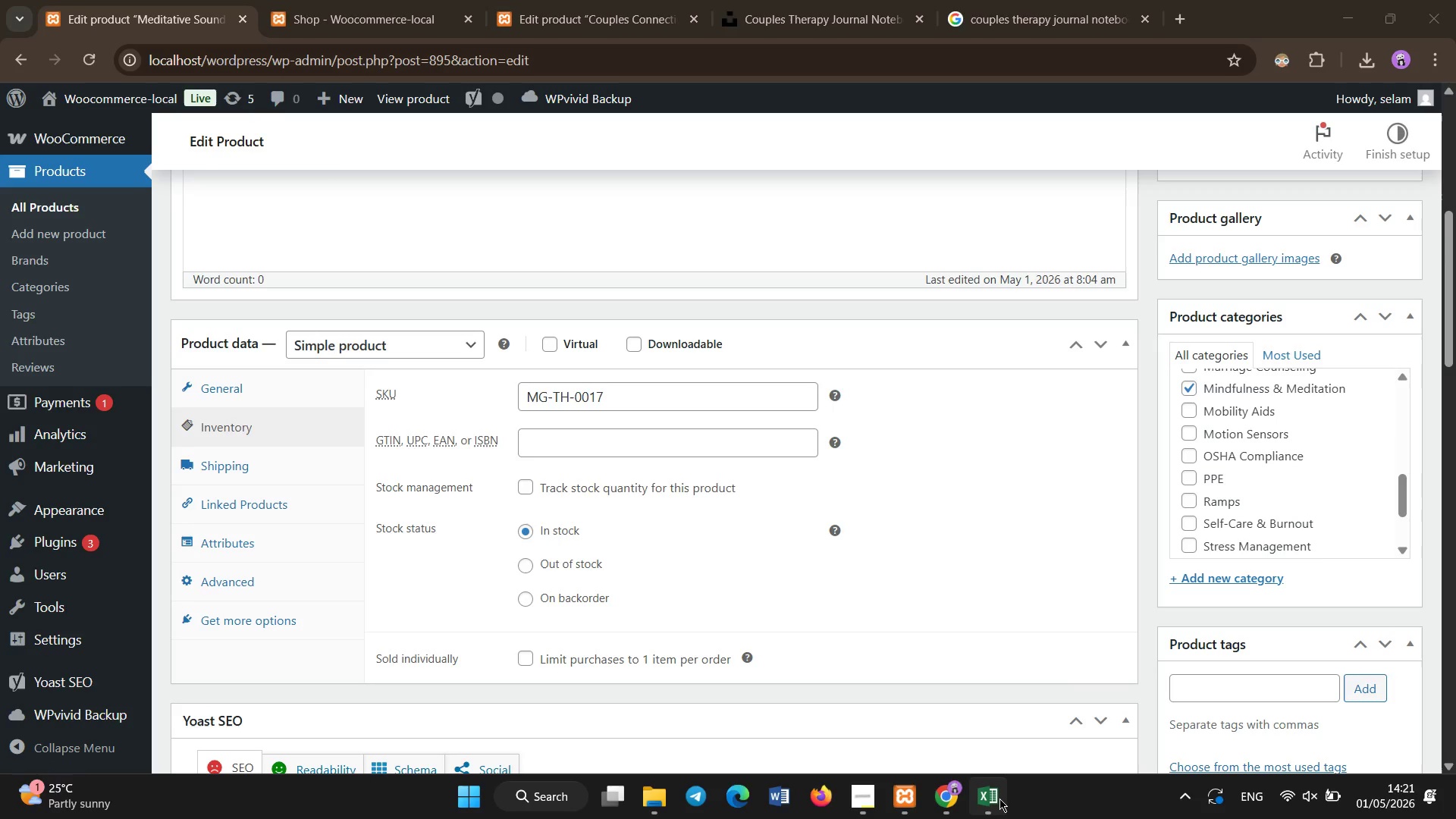 
left_click([999, 799])
 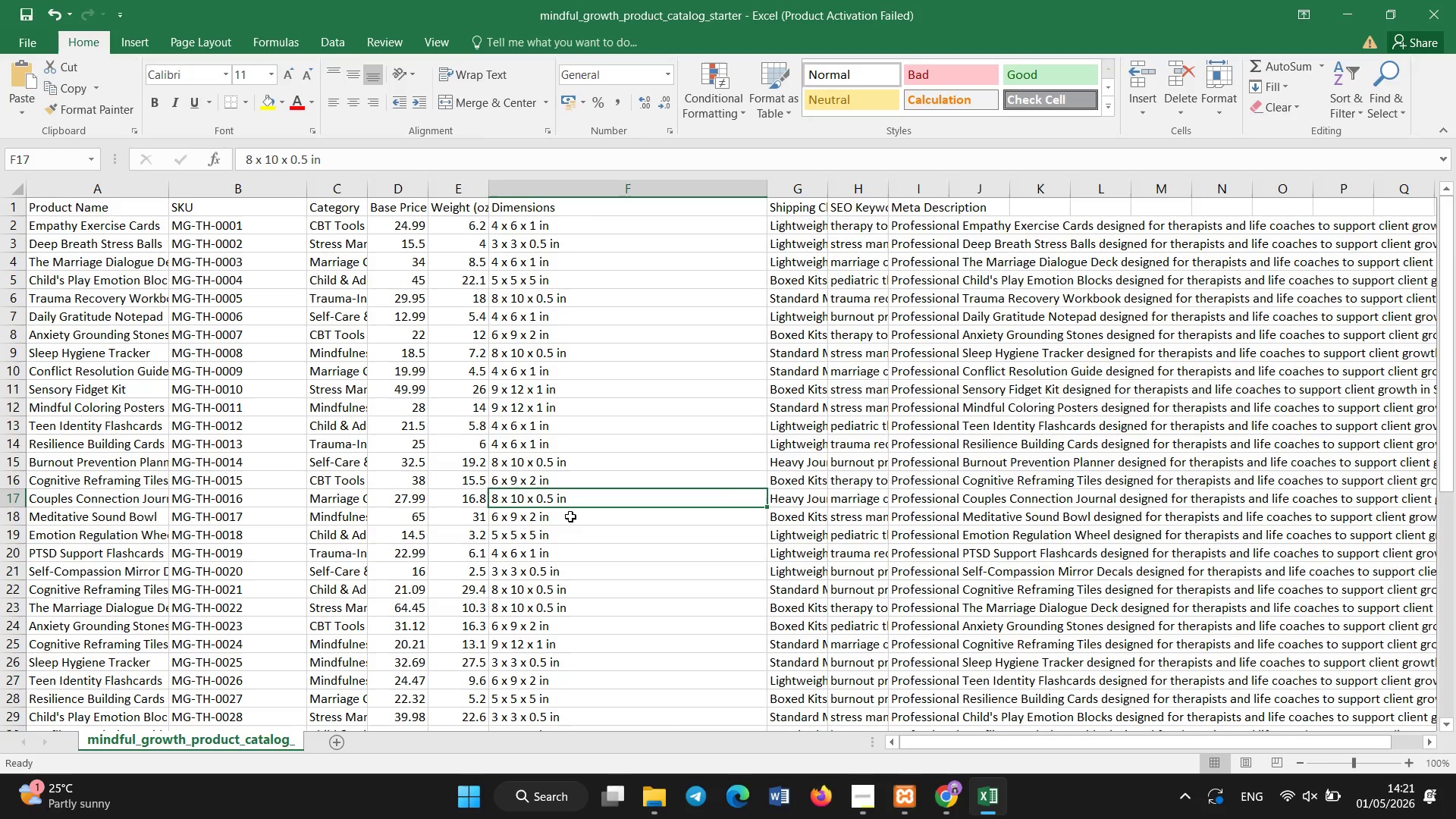 
left_click([570, 516])
 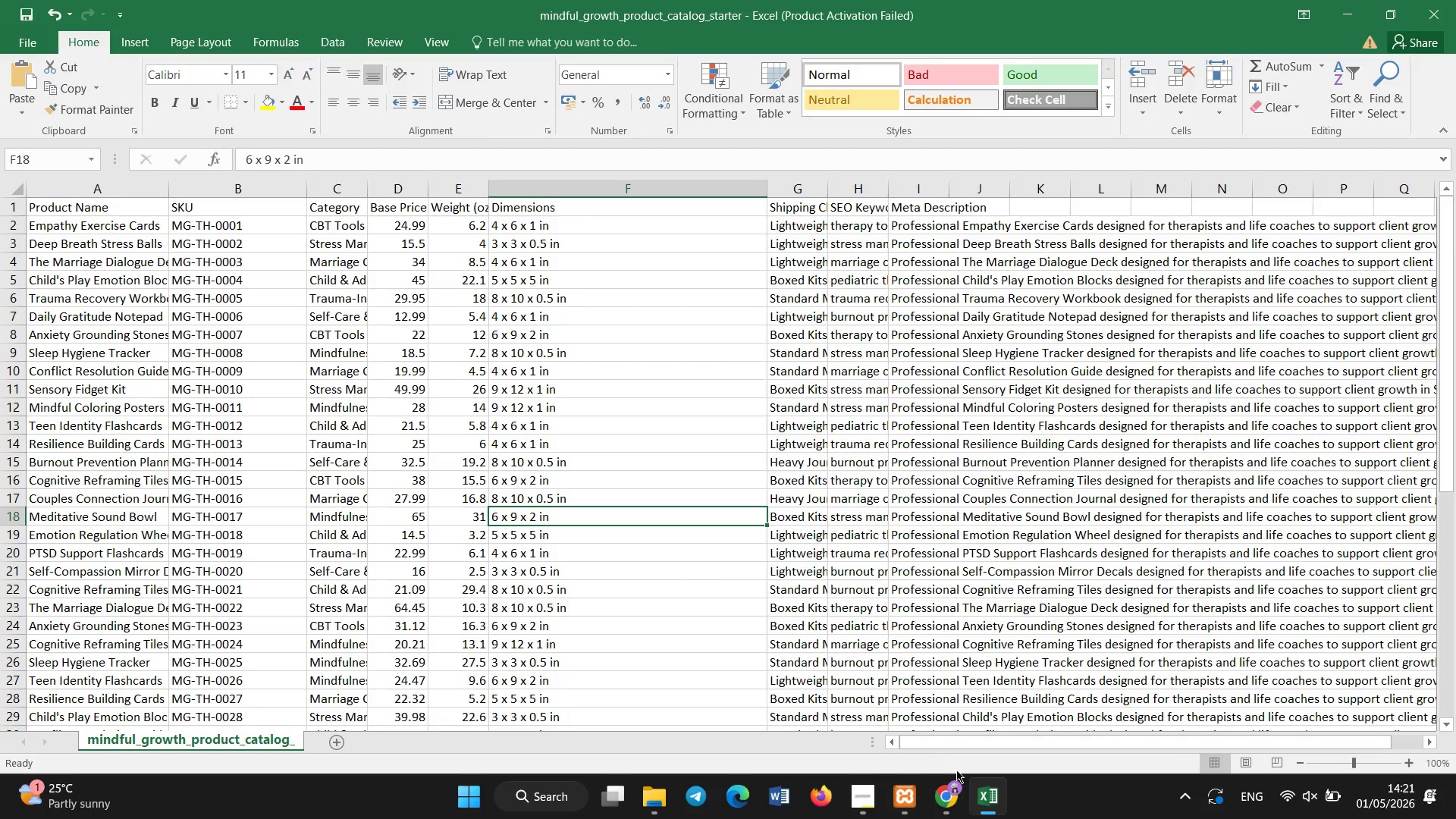 
left_click([956, 792])
 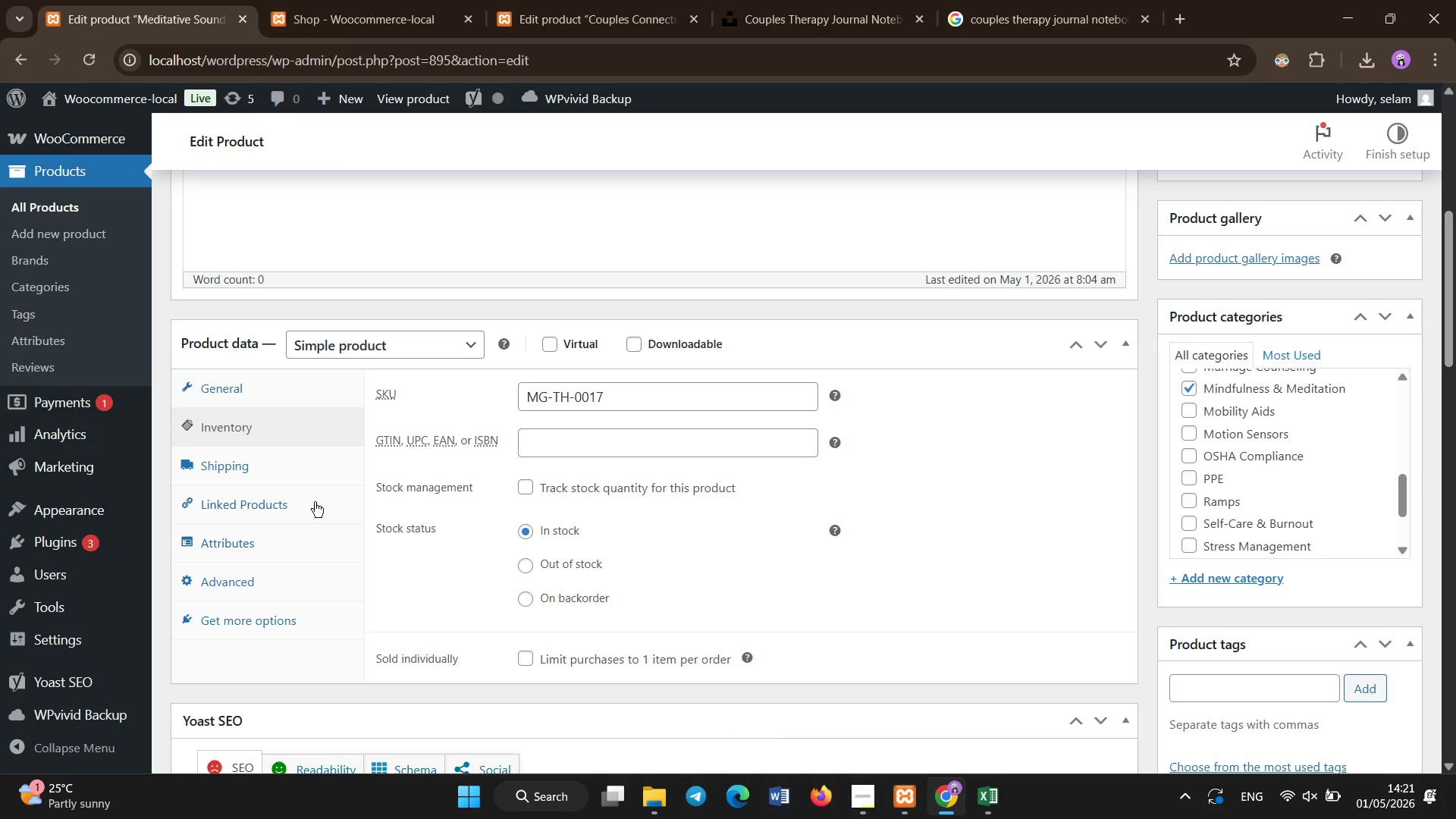 
left_click([294, 462])
 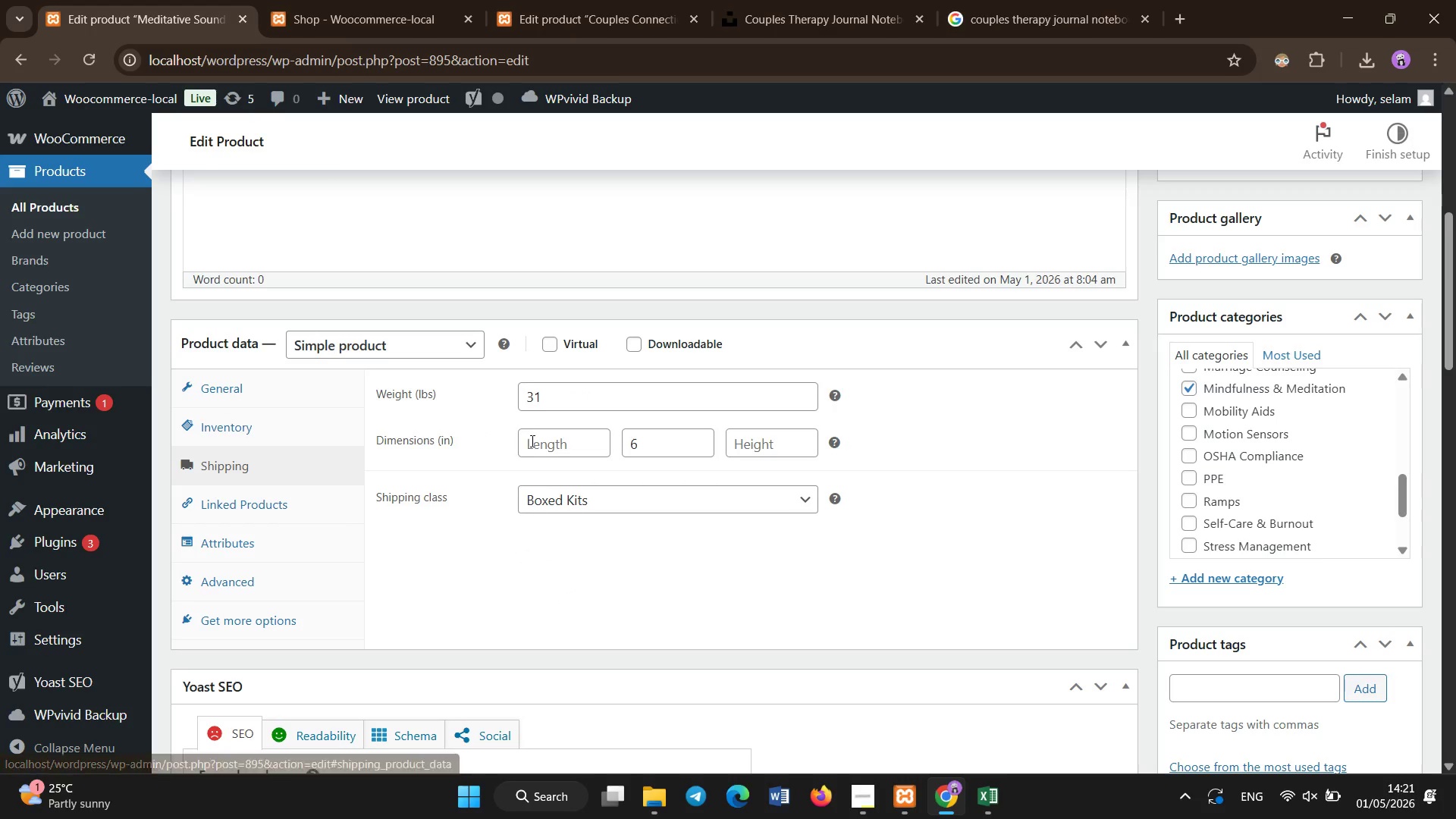 
left_click([533, 441])
 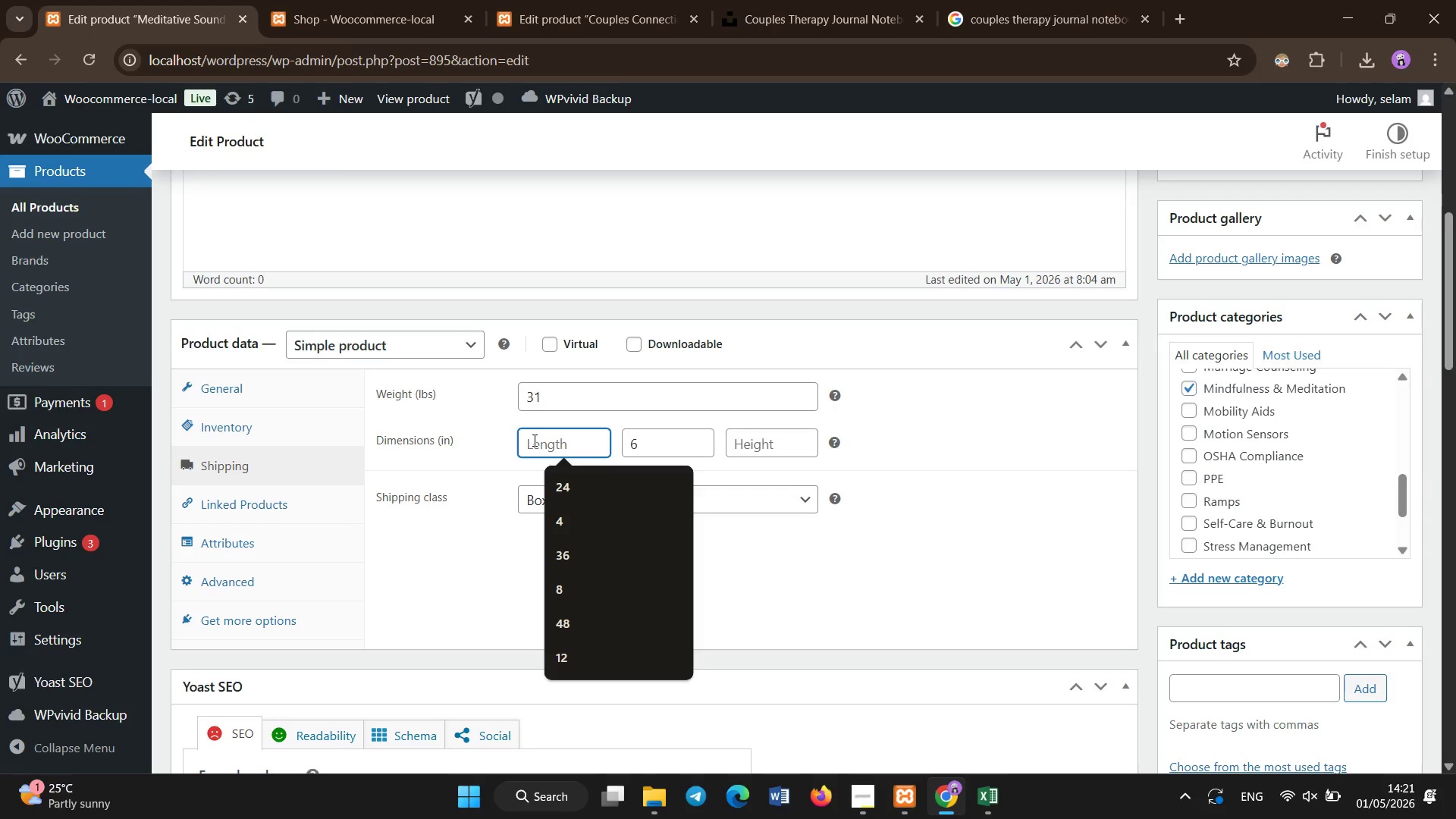 
key(Numpad6)
 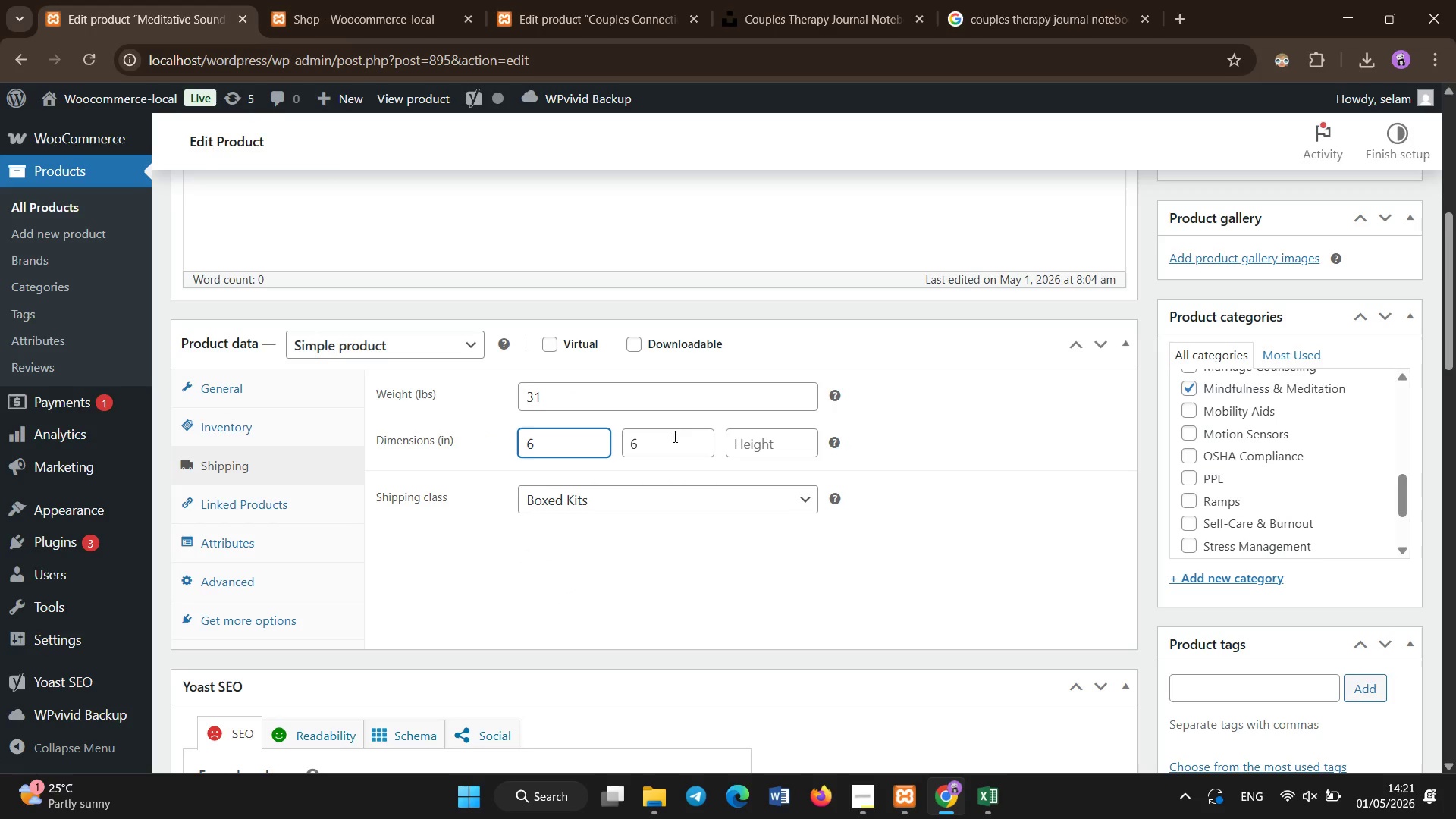 
left_click([682, 437])
 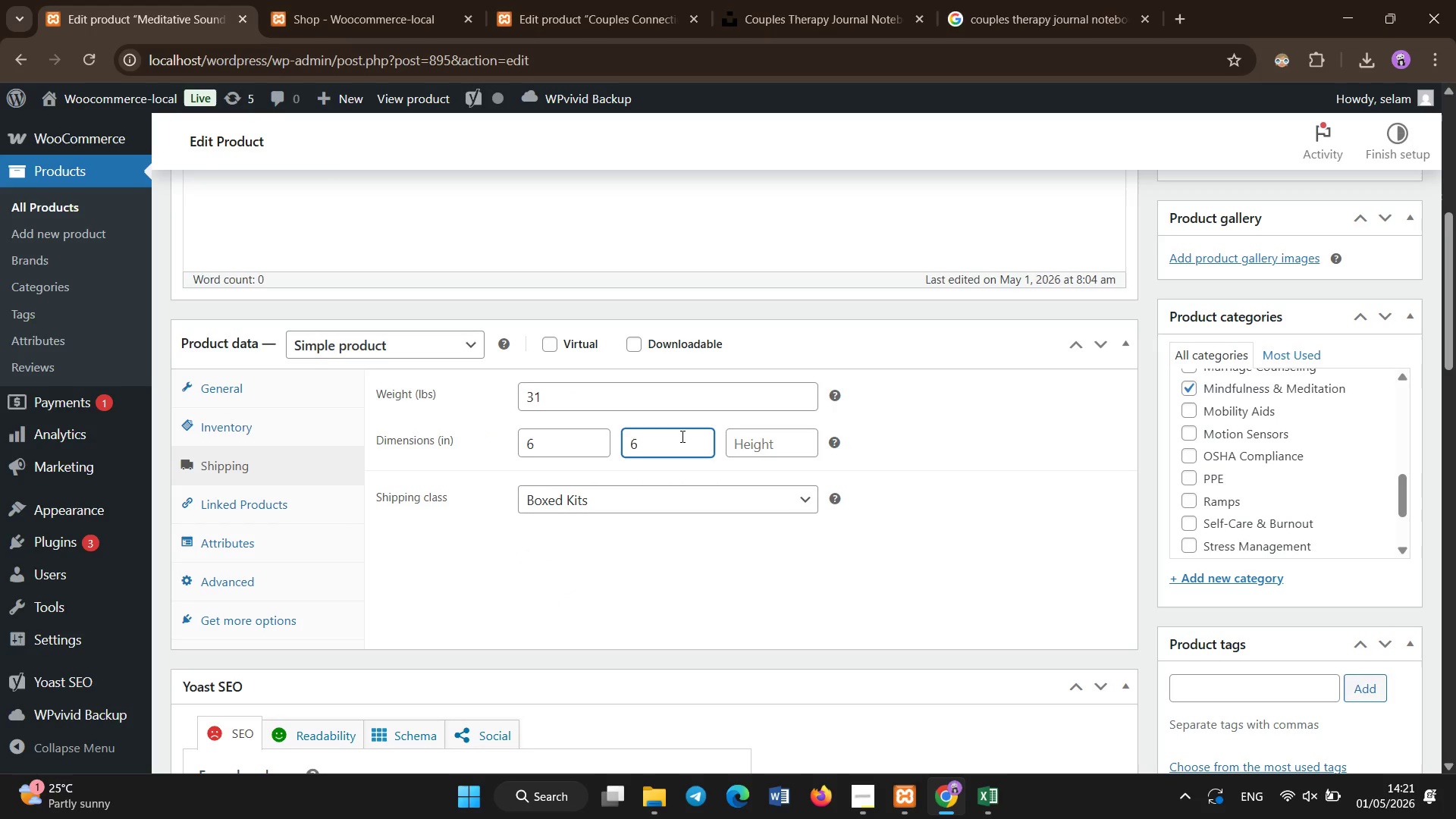 
key(Backspace)
 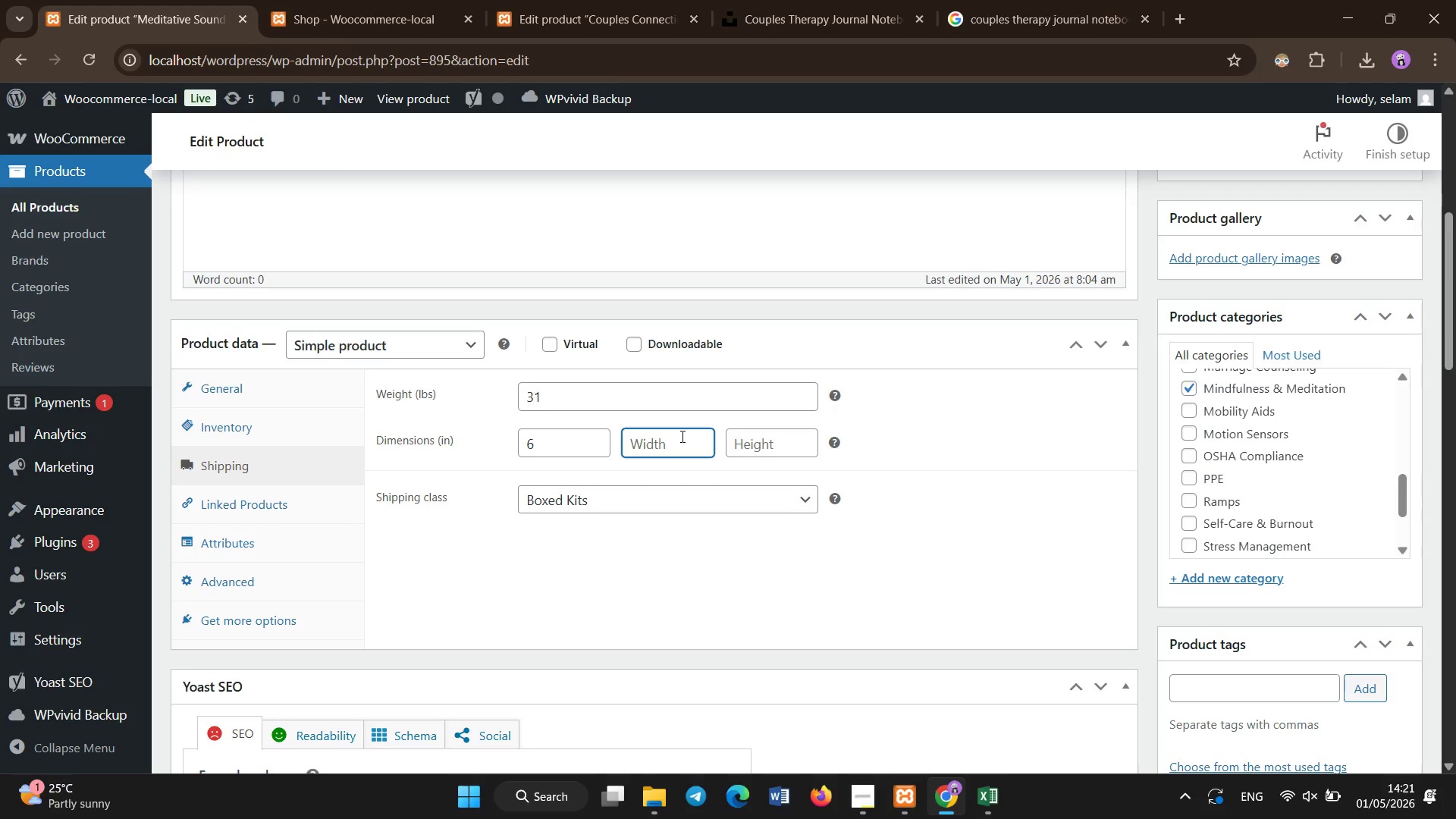 
key(Numpad9)
 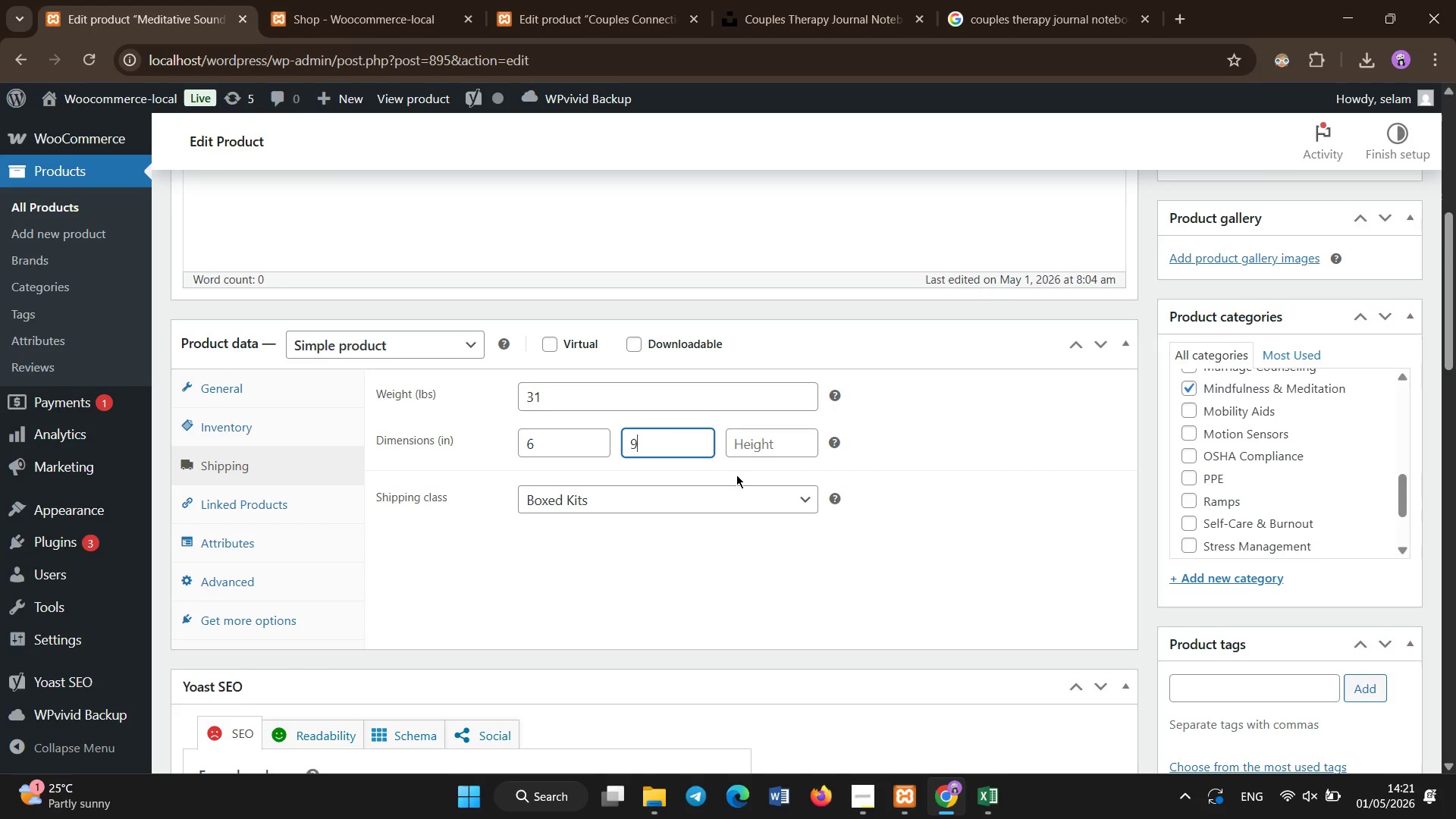 
left_click([752, 453])
 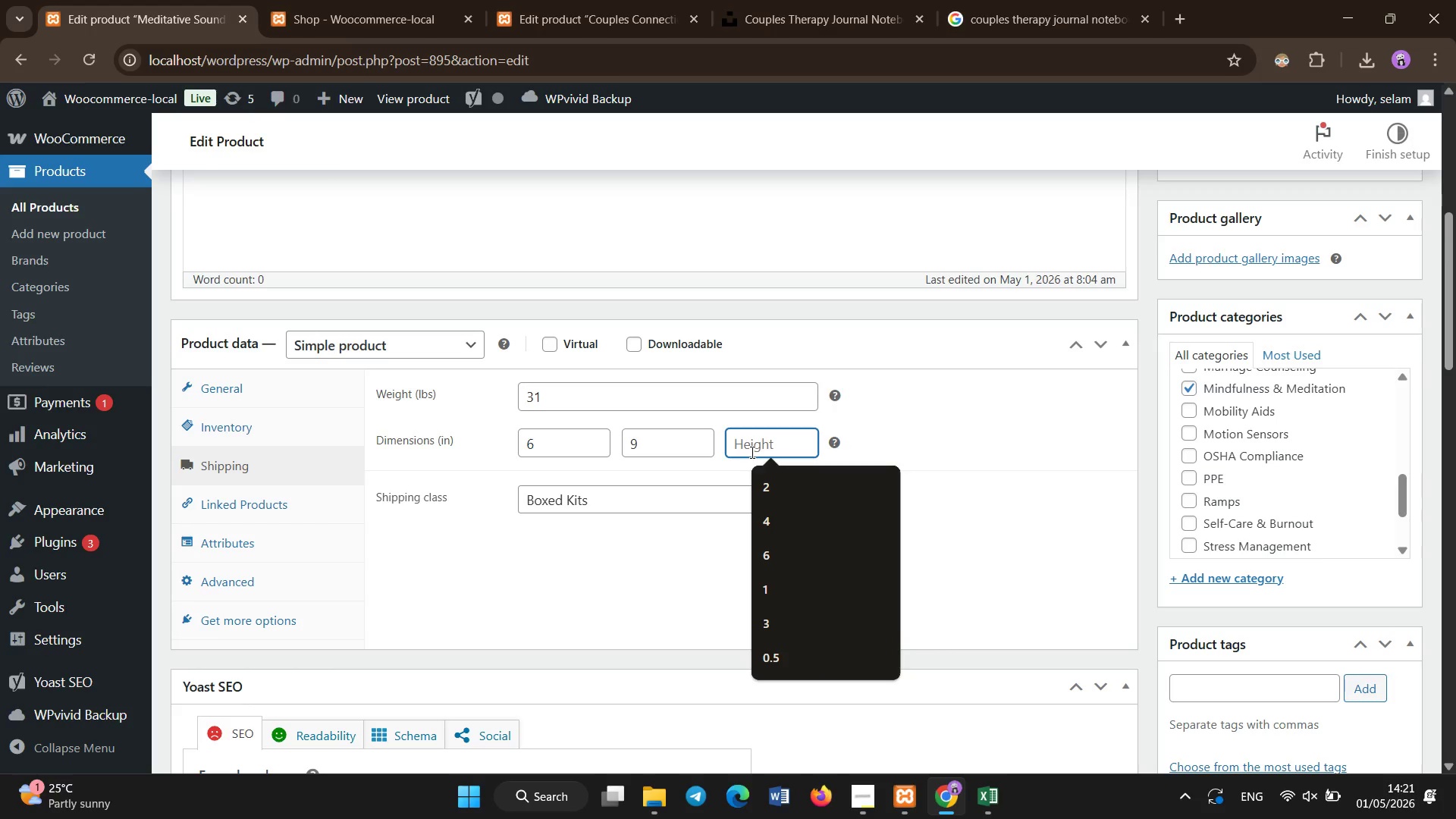 
key(Numpad2)
 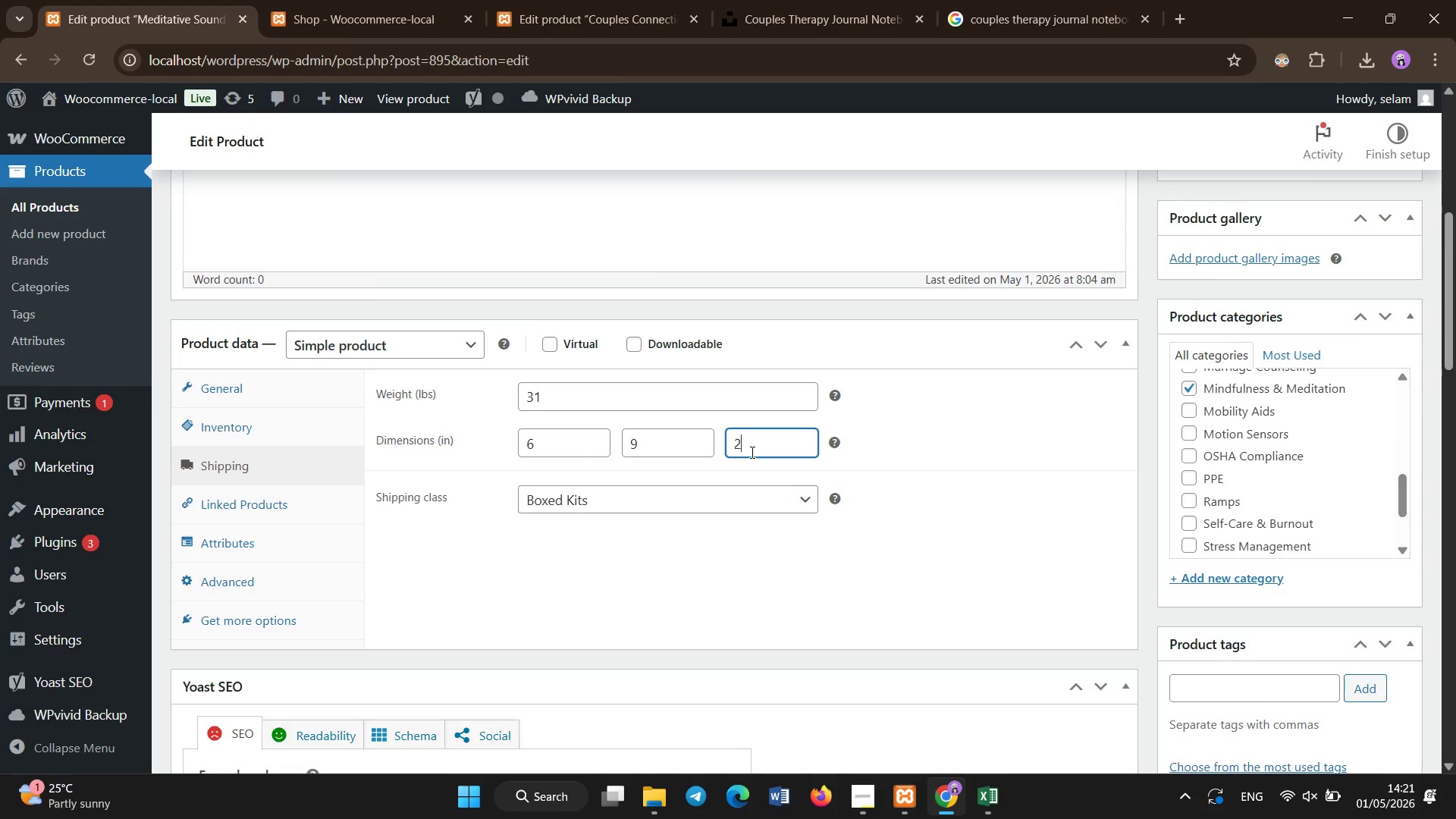 
scroll: coordinate [607, 412], scroll_direction: down, amount: 6.0
 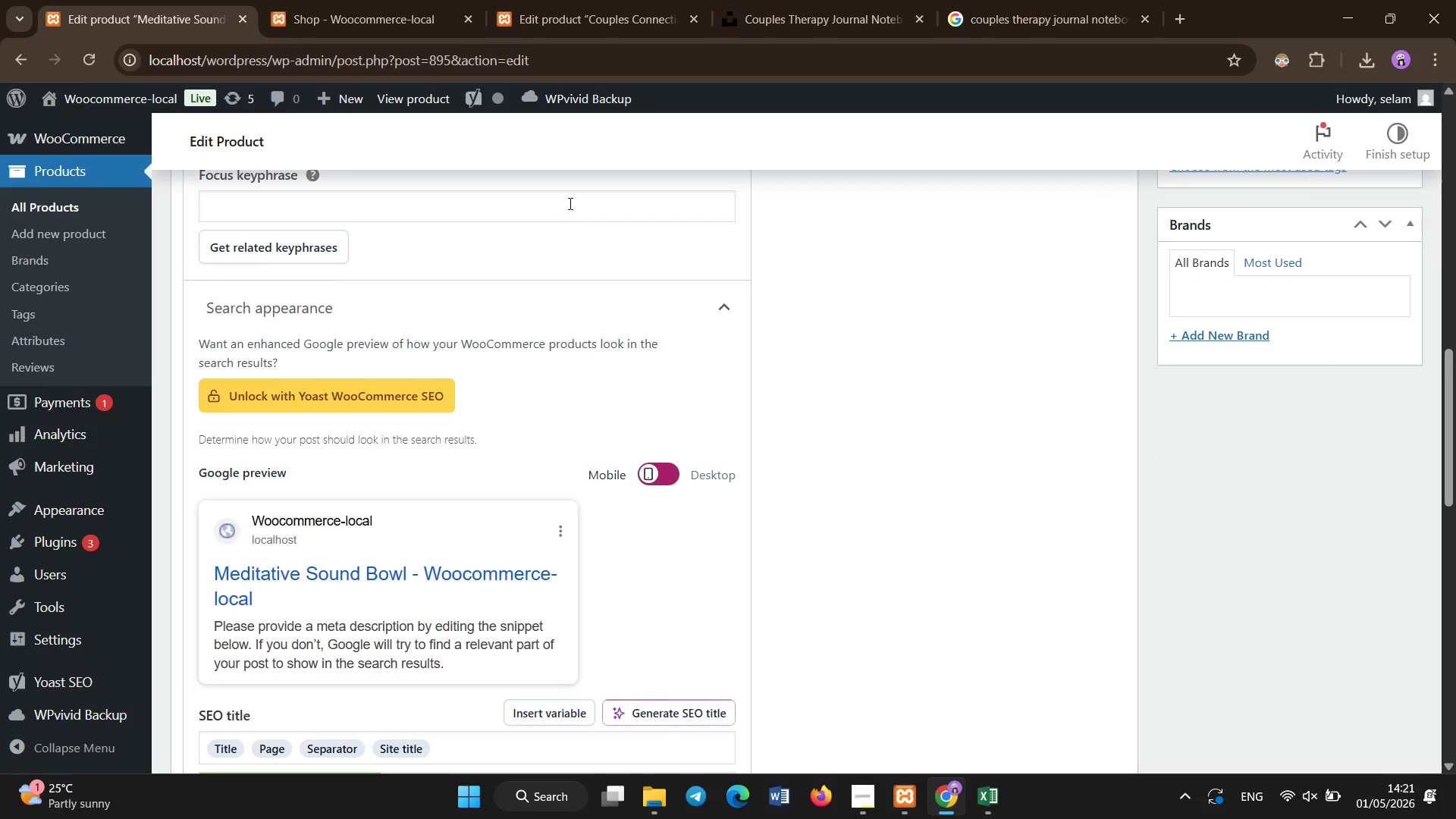 
left_click([570, 204])
 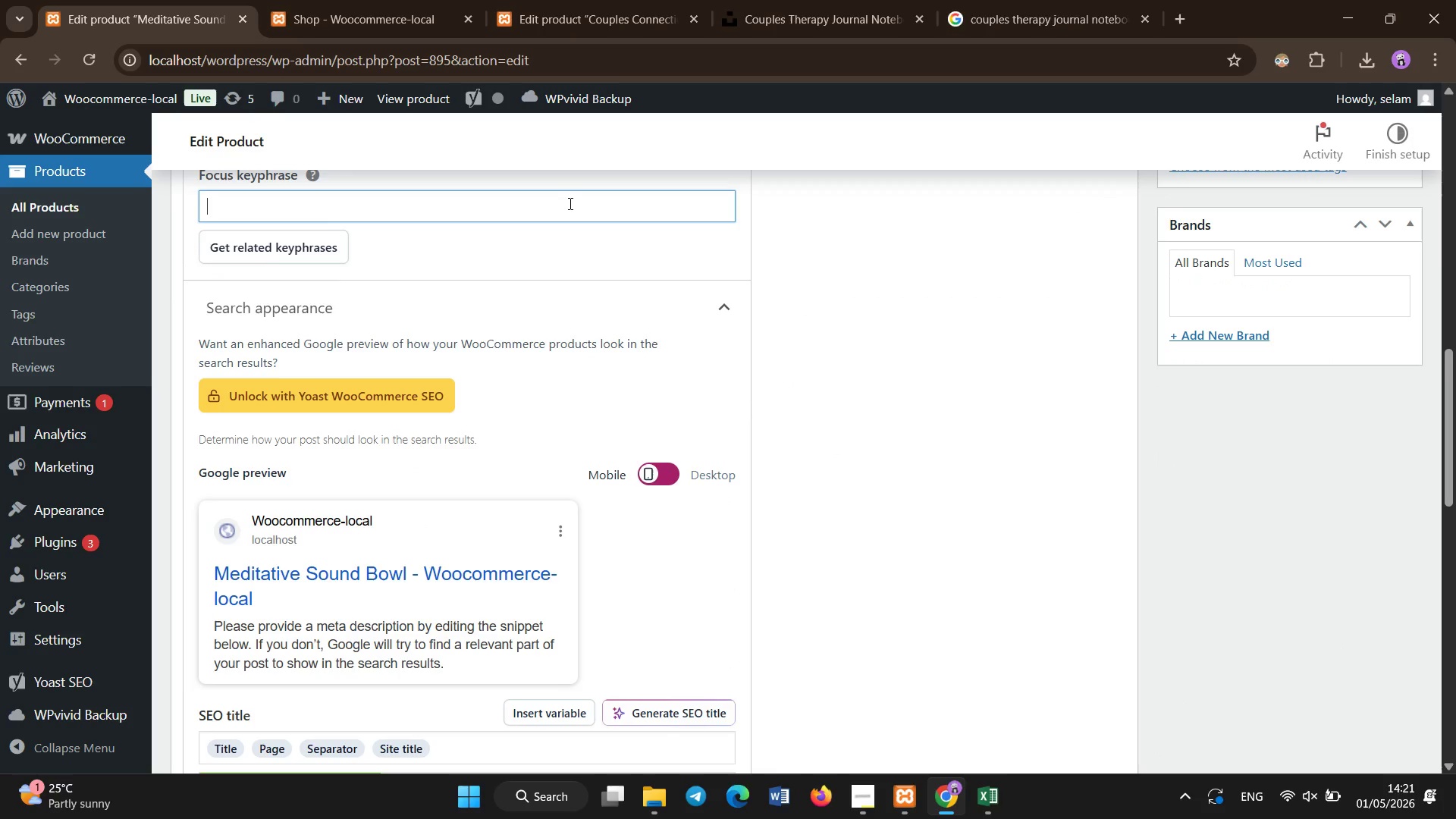 
type(mindfulness sound therapy)
 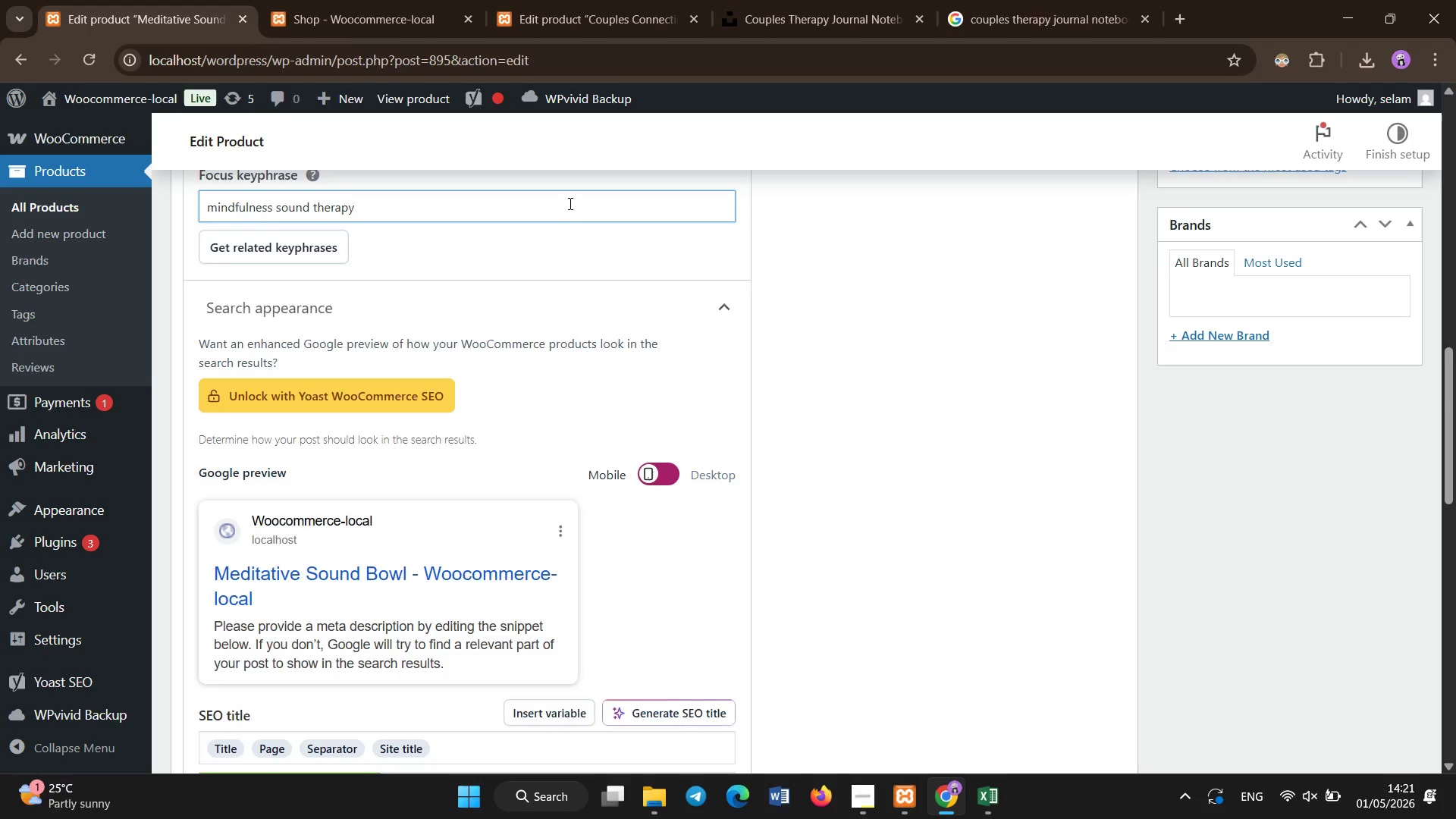 
scroll: coordinate [570, 204], scroll_direction: down, amount: 5.0
 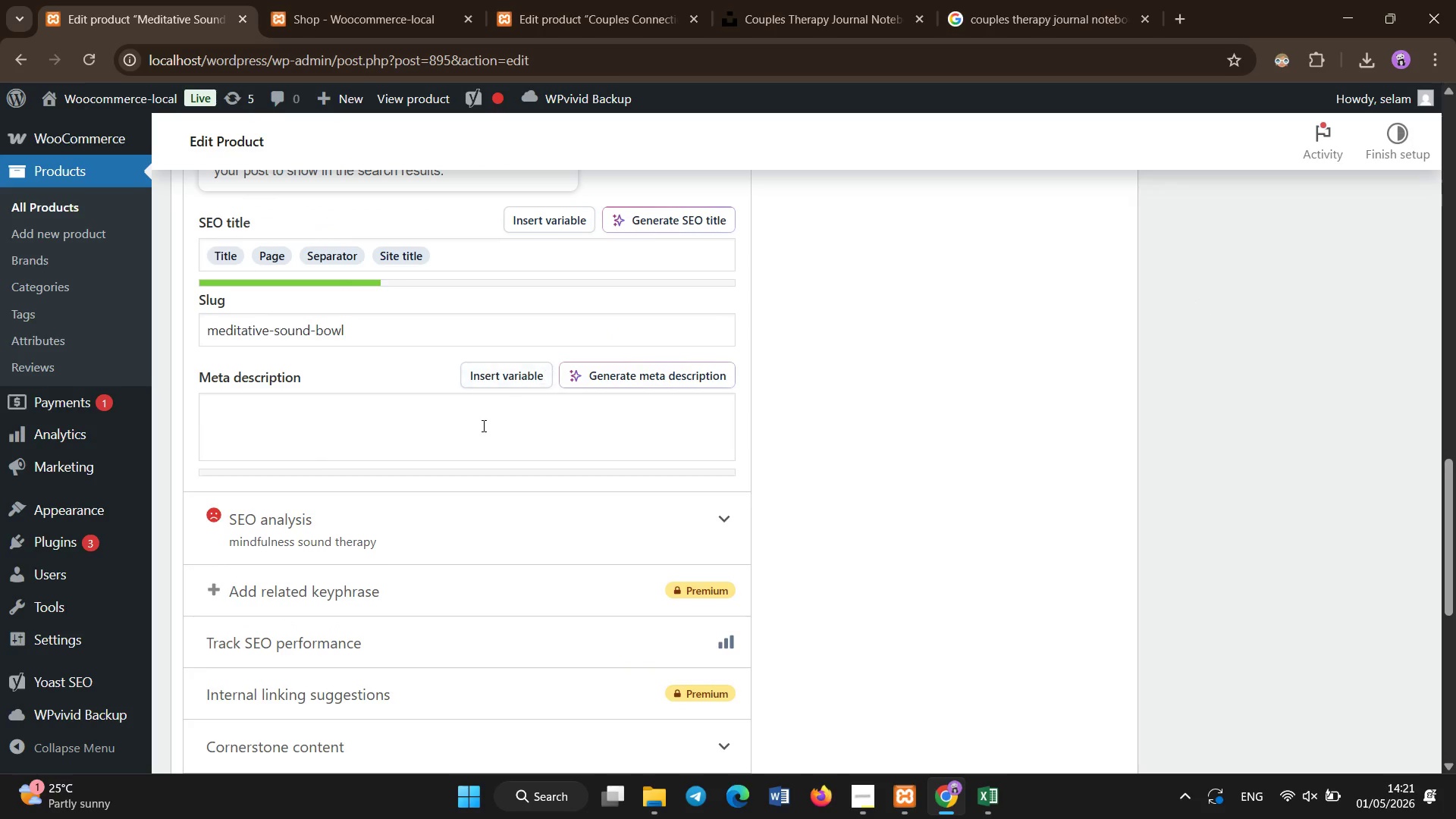 
left_click([484, 426])
 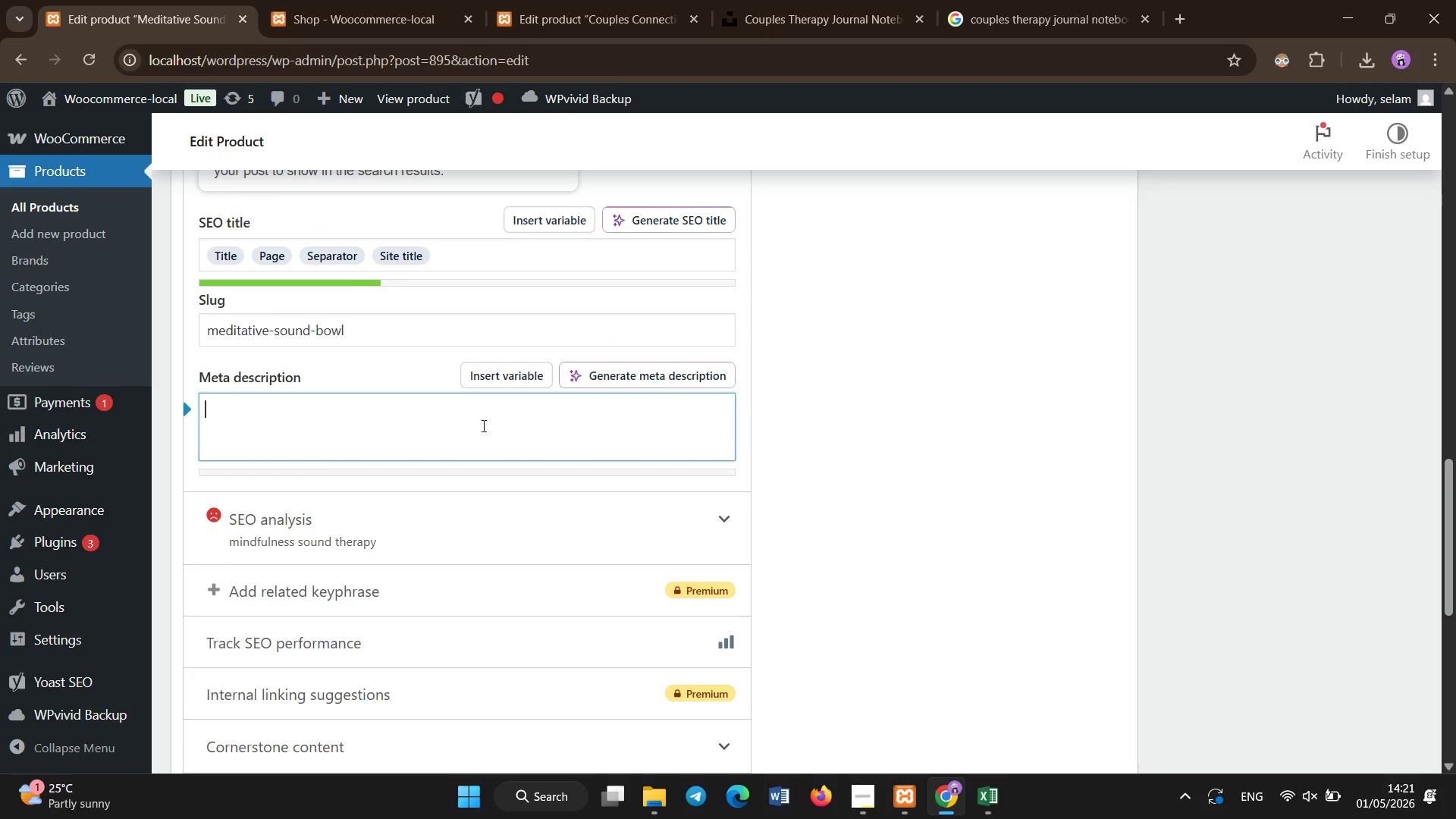 
type(Mindfulness sound therapy tool designed to promote relaxation, grounding )
key(Backspace)
type(, and emotional balancein )
key(Backspace)
key(Backspace)
key(Backspace)
type( in therapeutic environments.)
 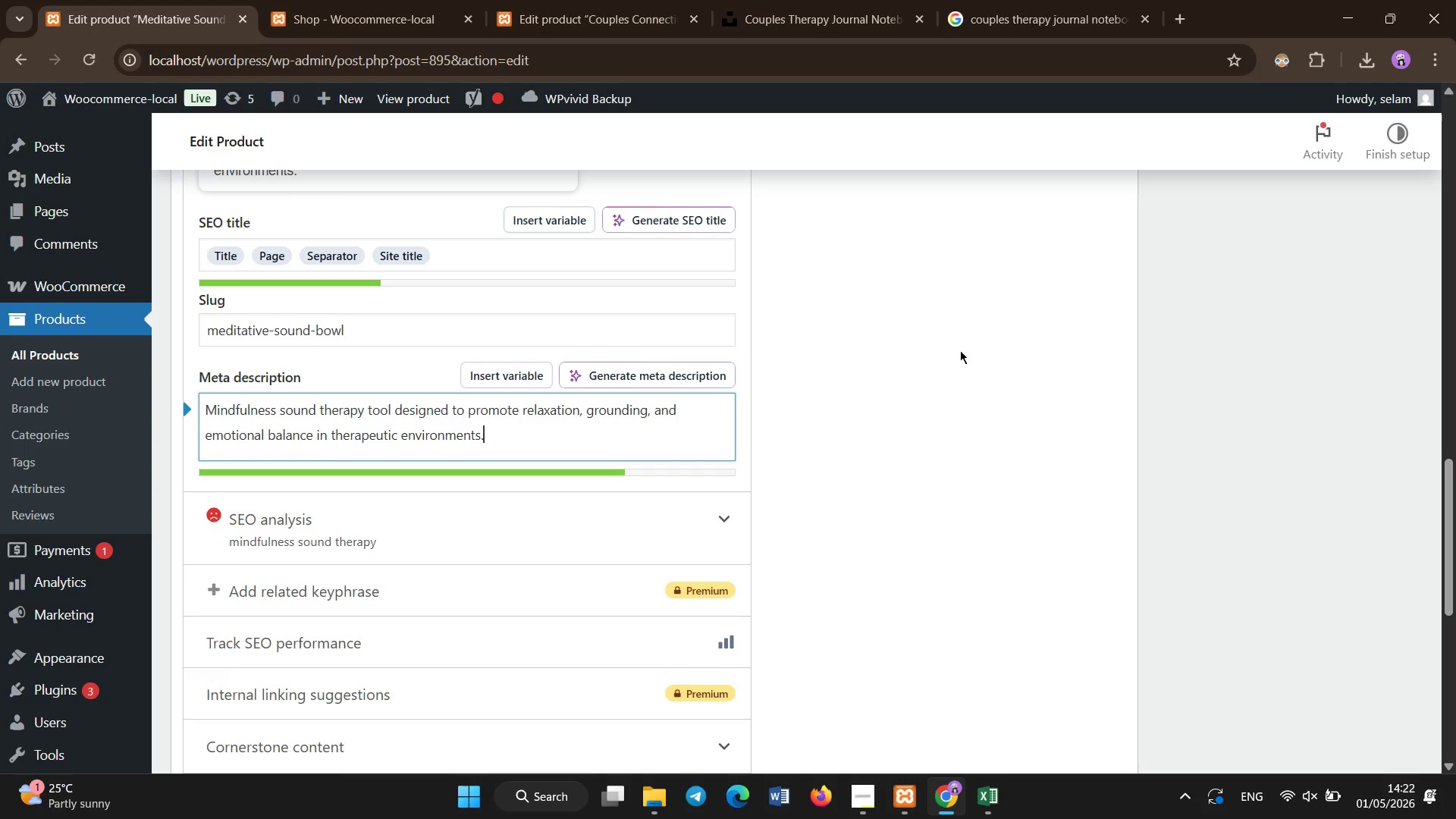 
scroll: coordinate [1210, 450], scroll_direction: up, amount: 10.0
 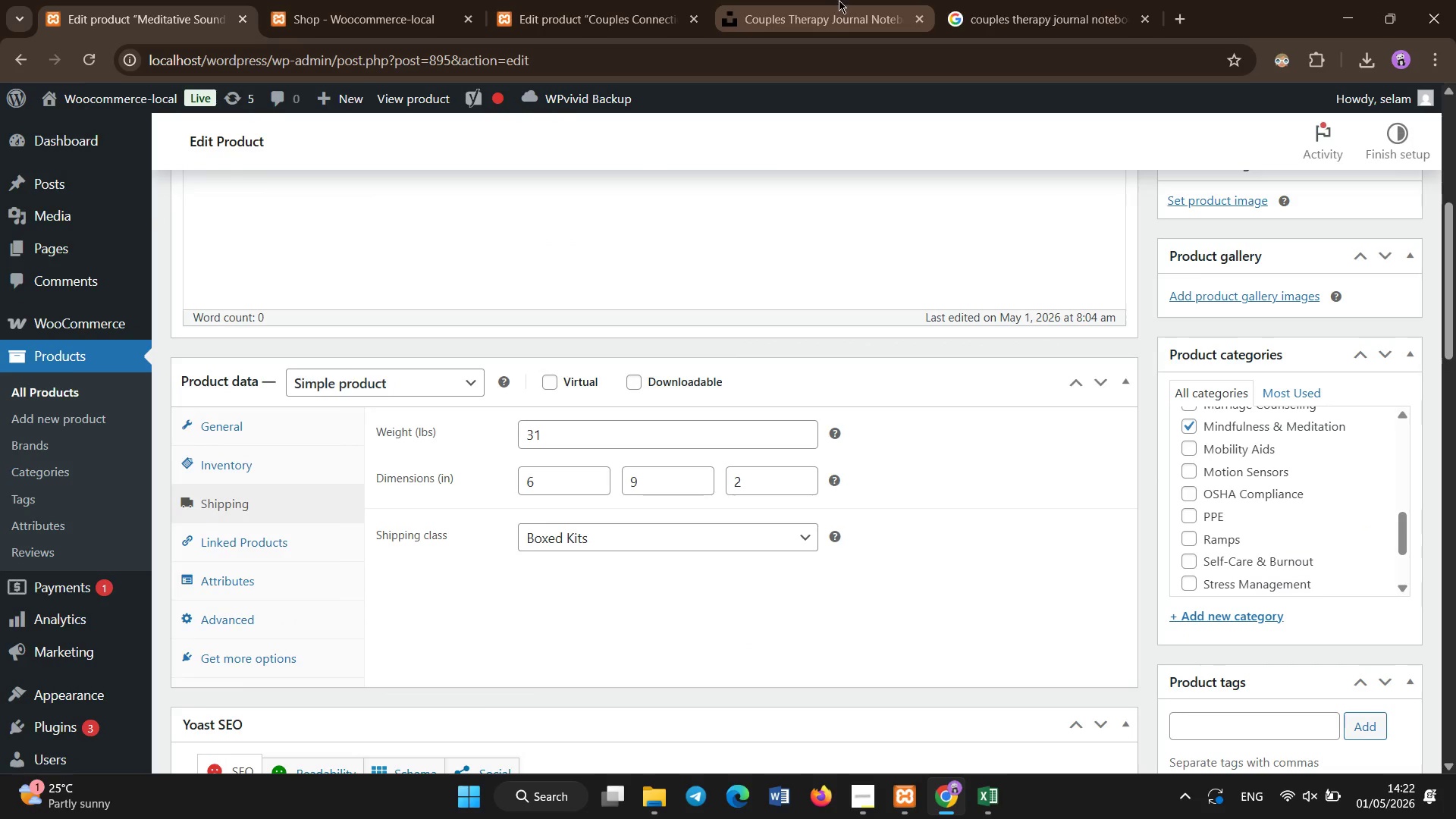 
left_click([843, 0])
 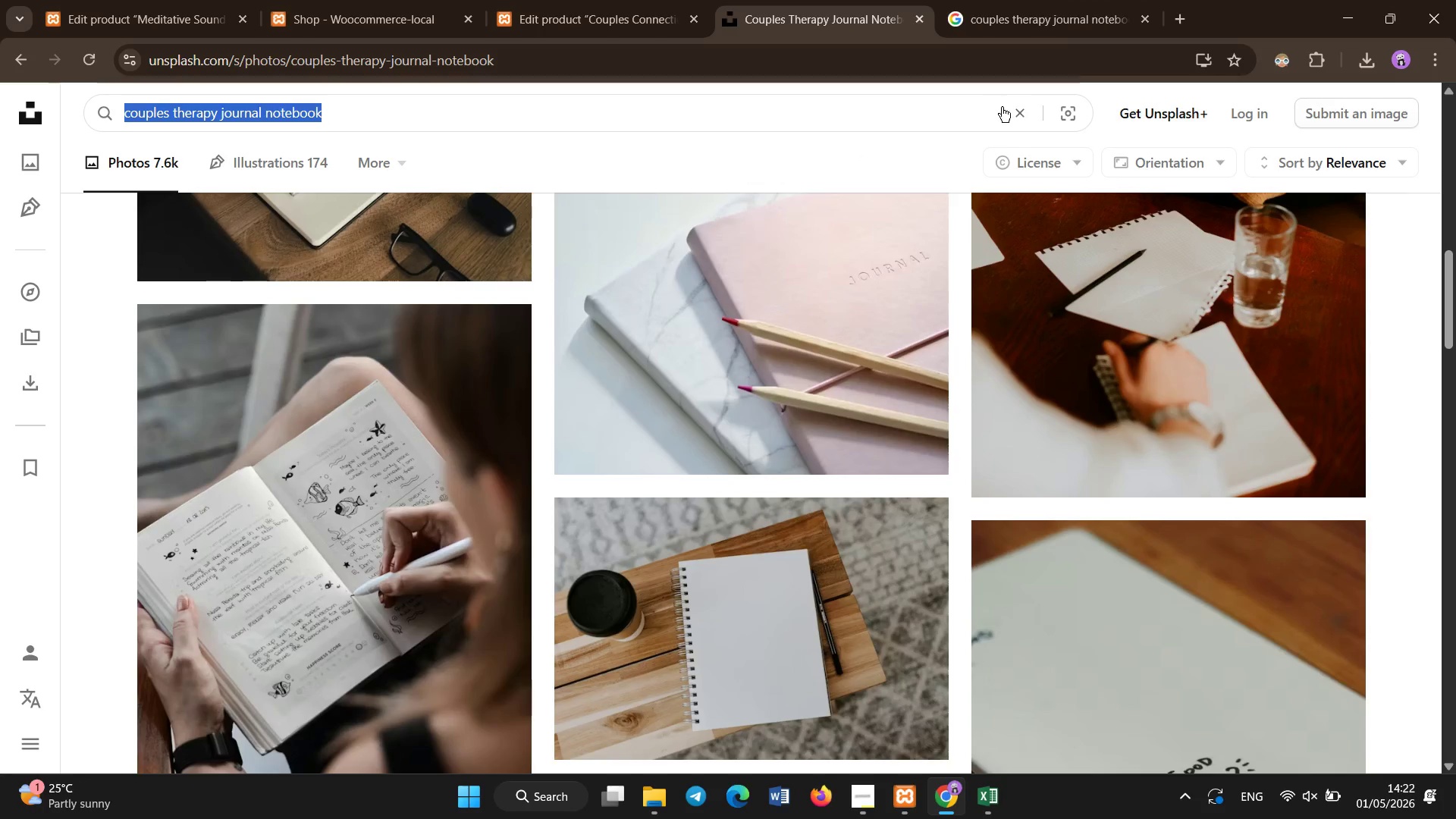 
left_click([1015, 111])
 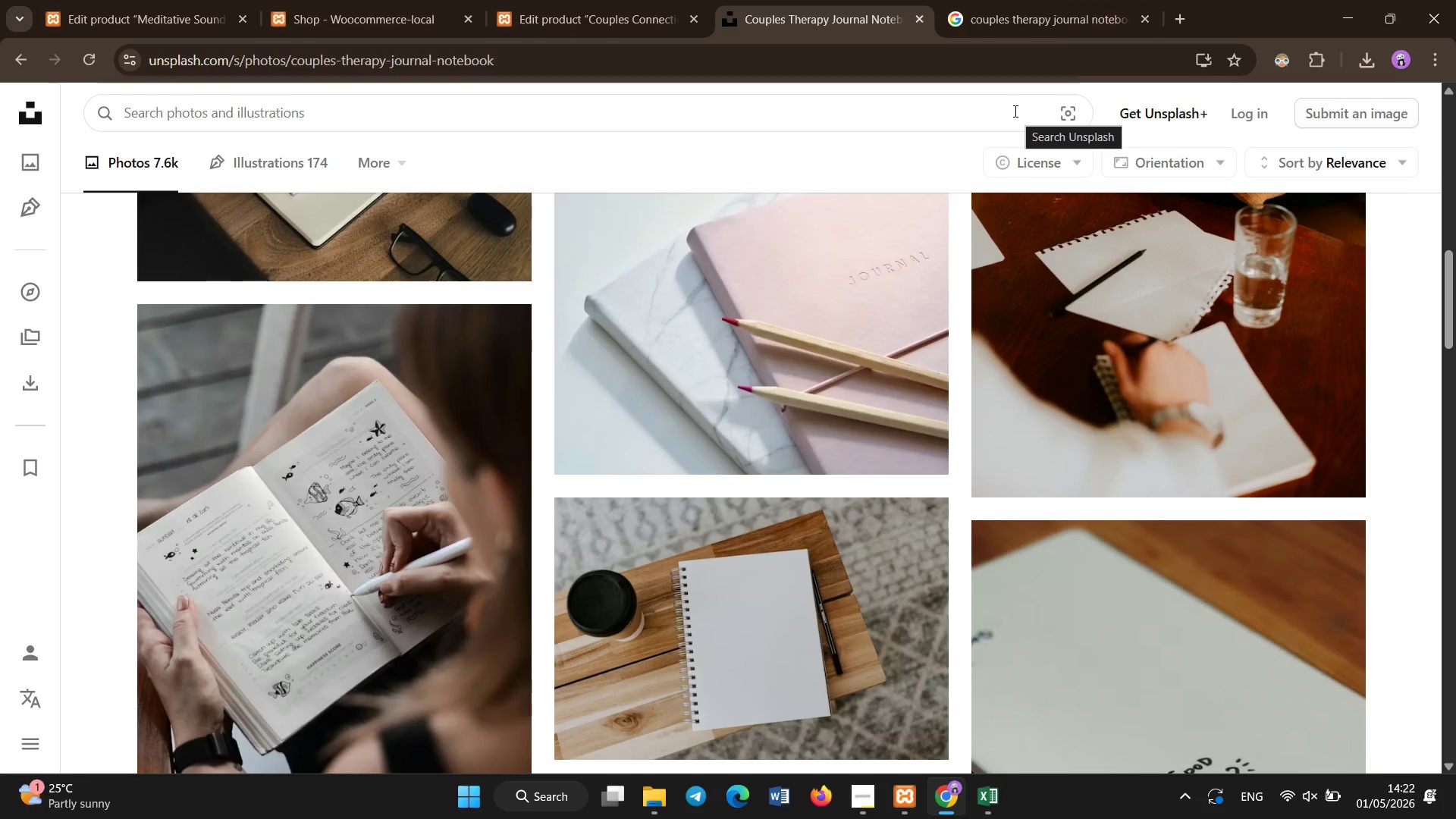 
type(sound bowl media)
key(Backspace)
type(taion therapy)
 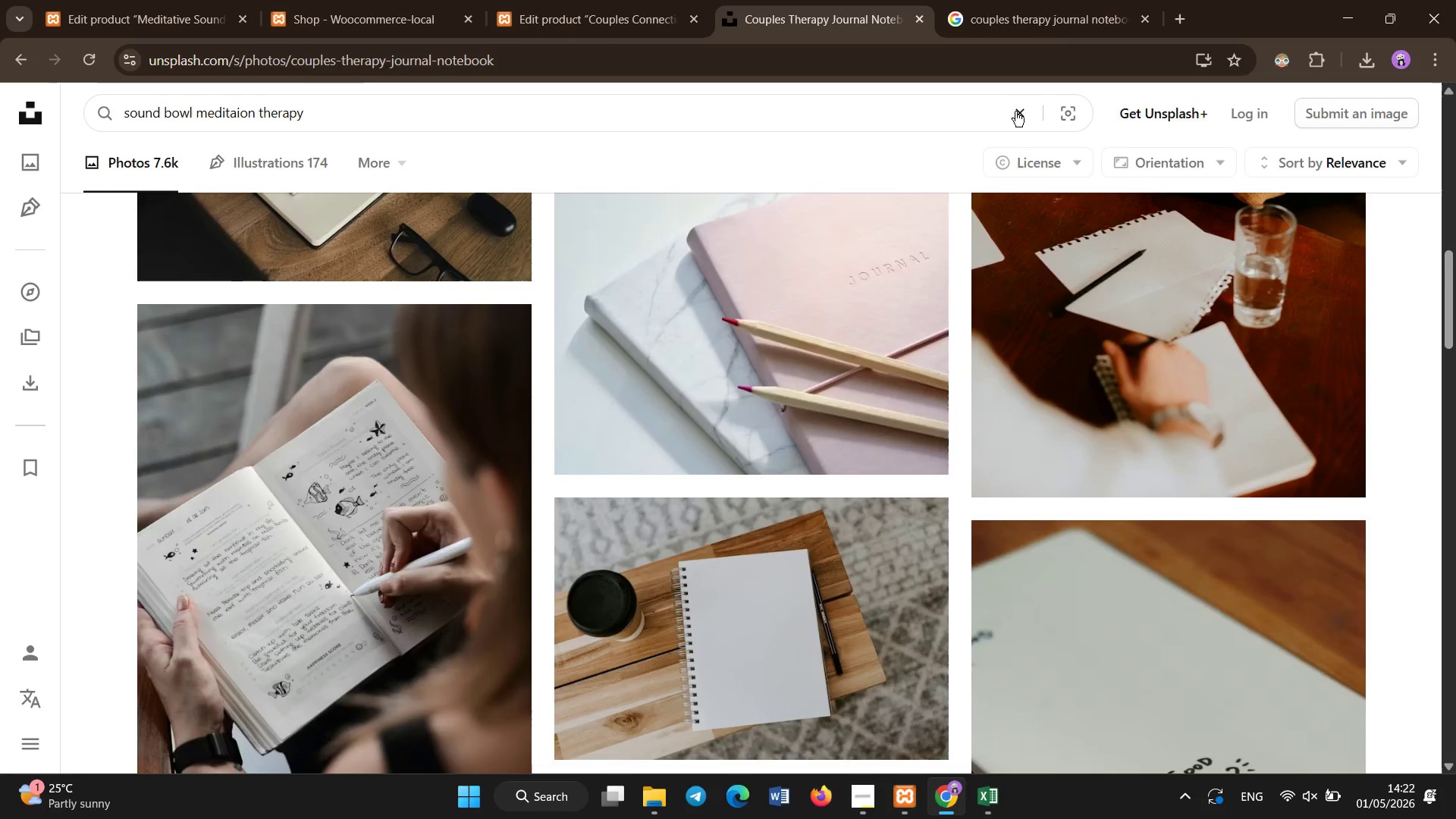 
key(Enter)
 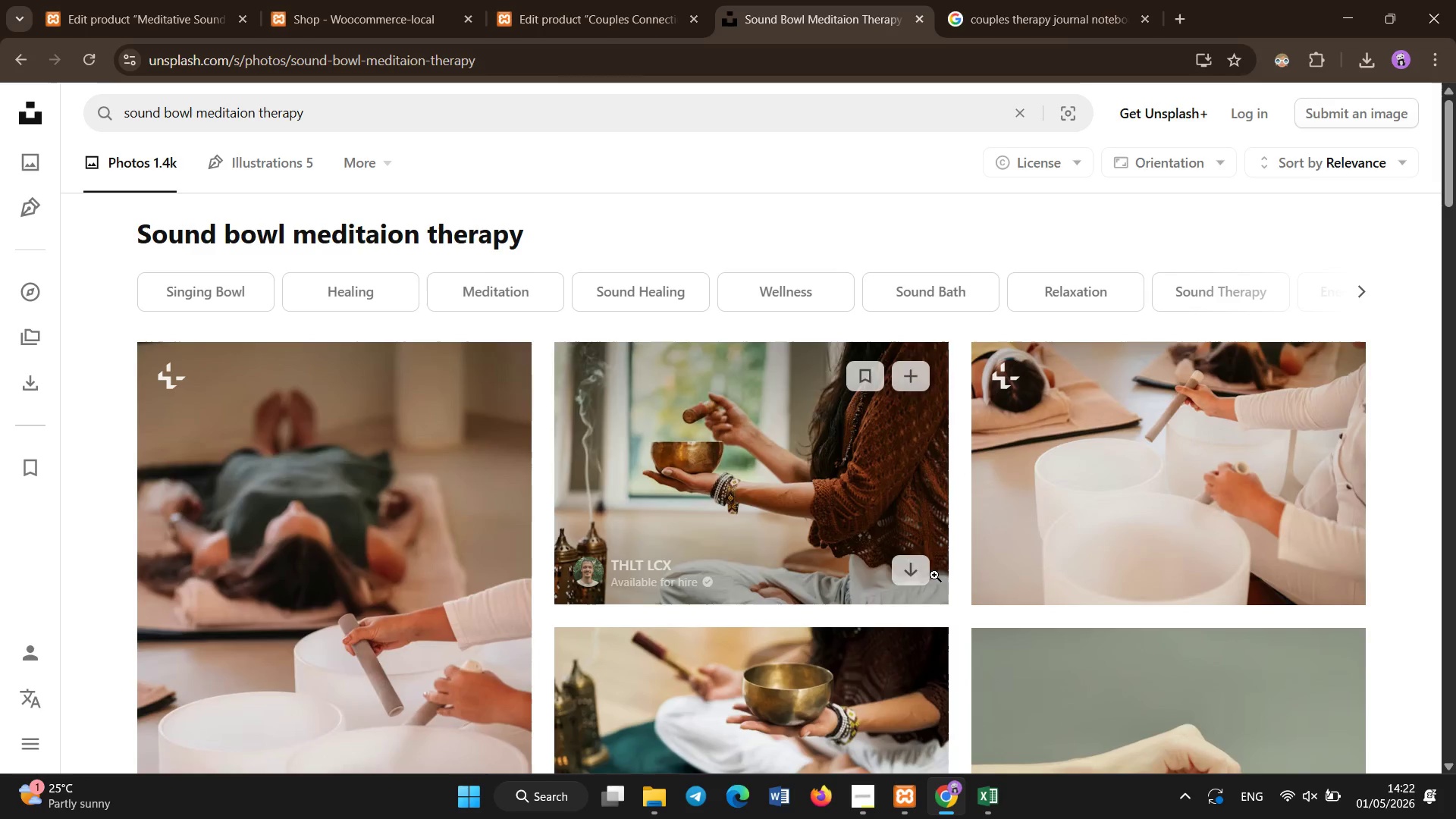 
left_click([904, 572])
 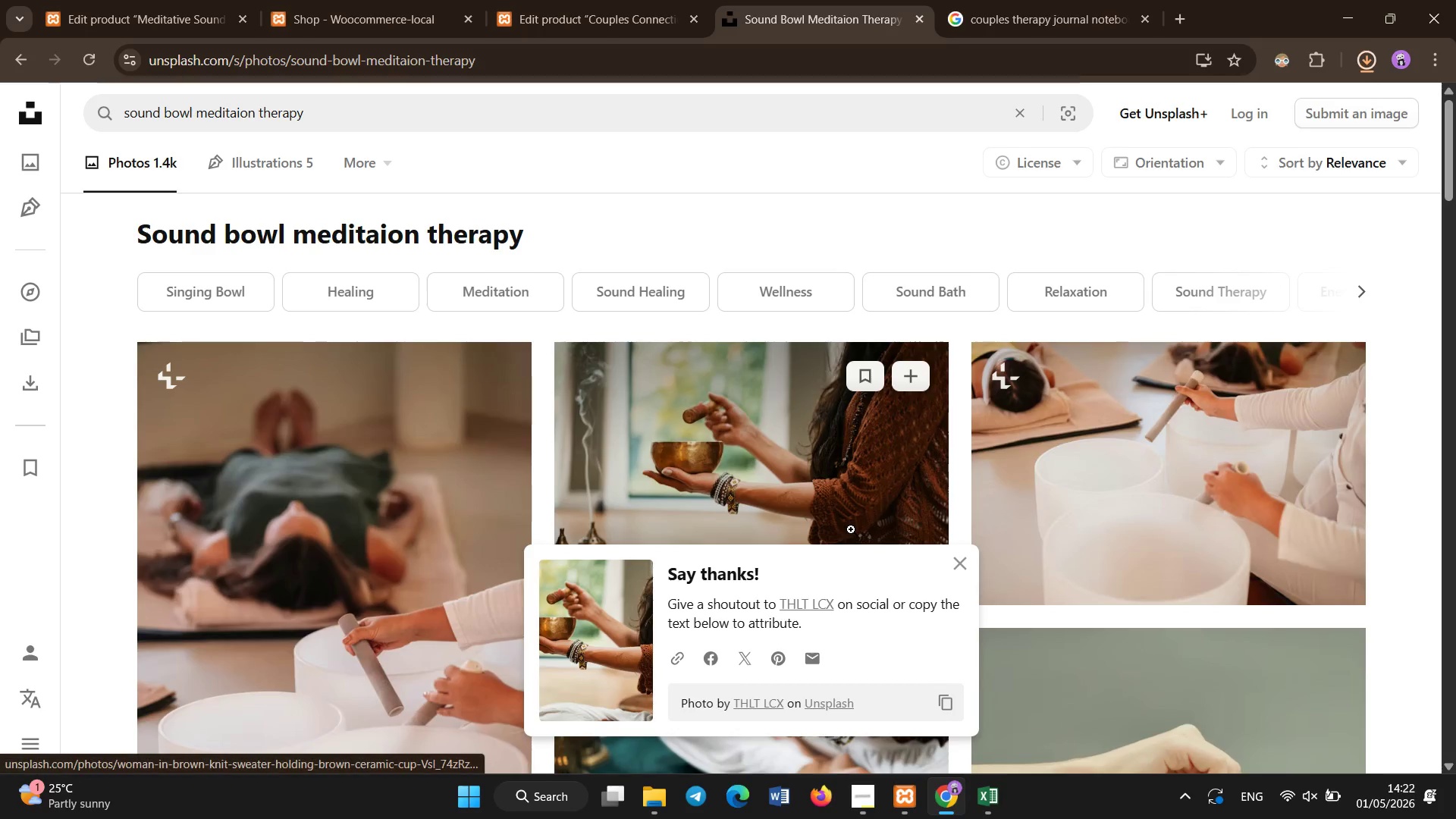 
left_click([167, 0])
 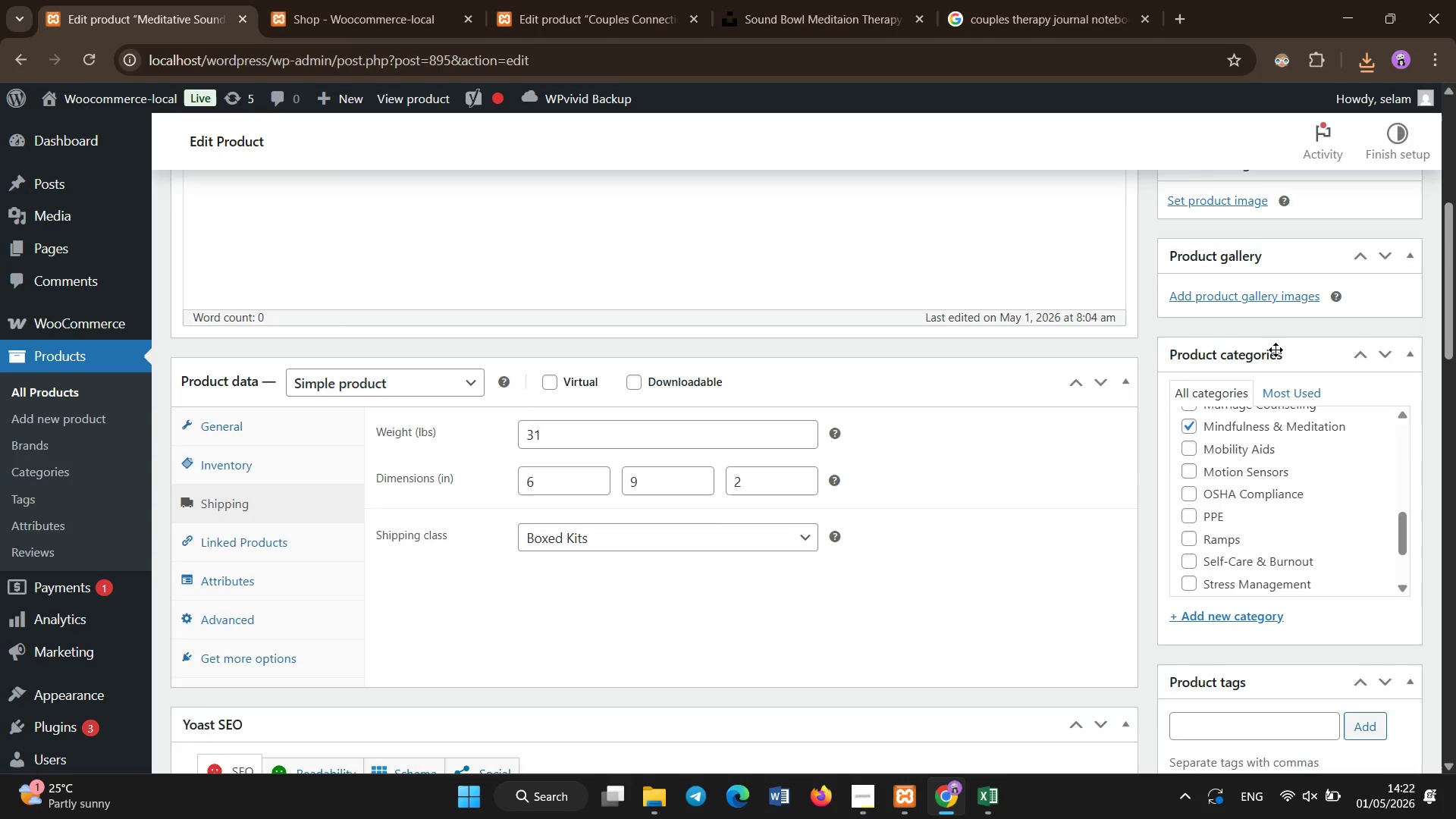 
scroll: coordinate [1247, 354], scroll_direction: up, amount: 7.0
 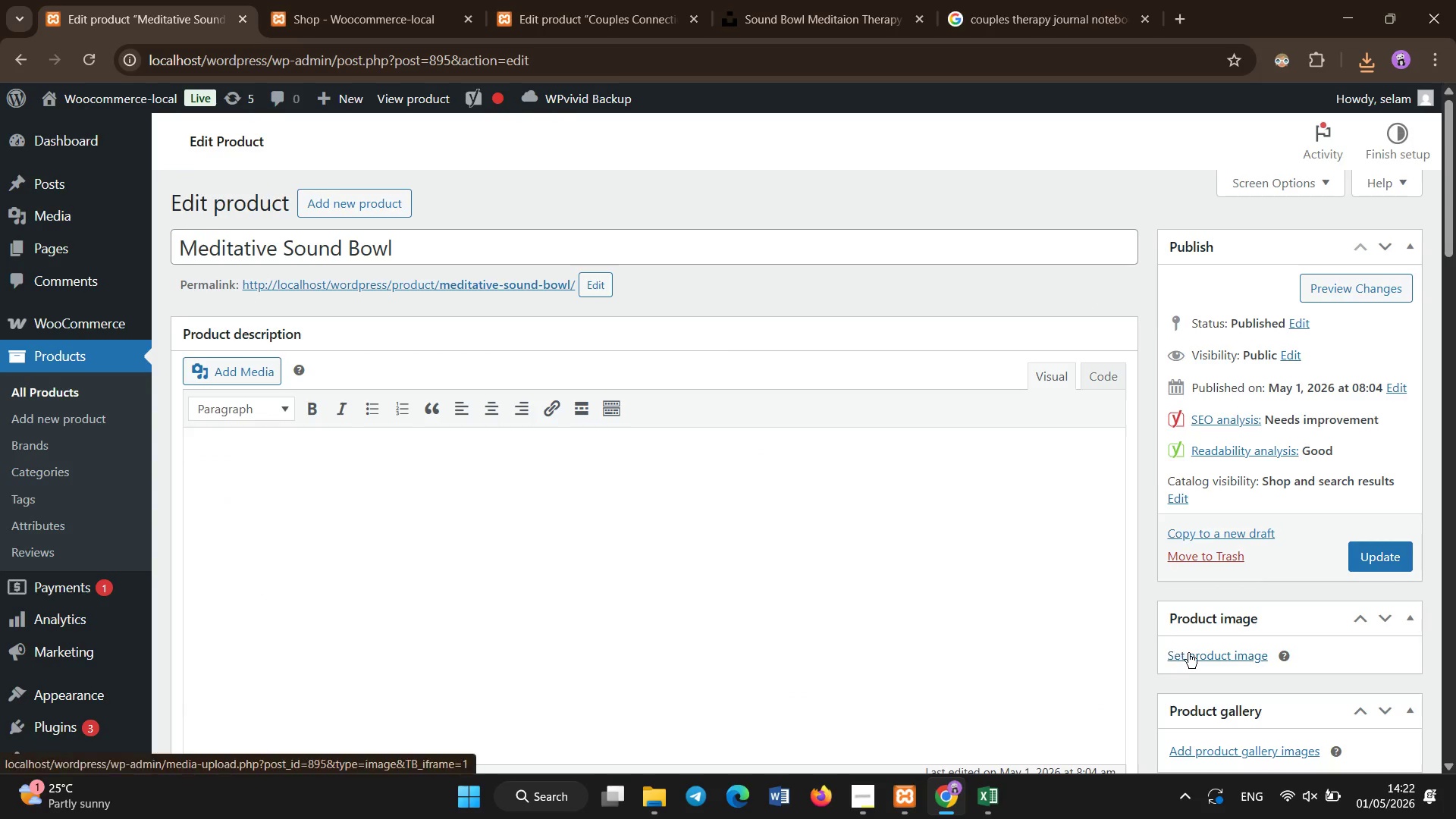 
left_click([1190, 656])
 